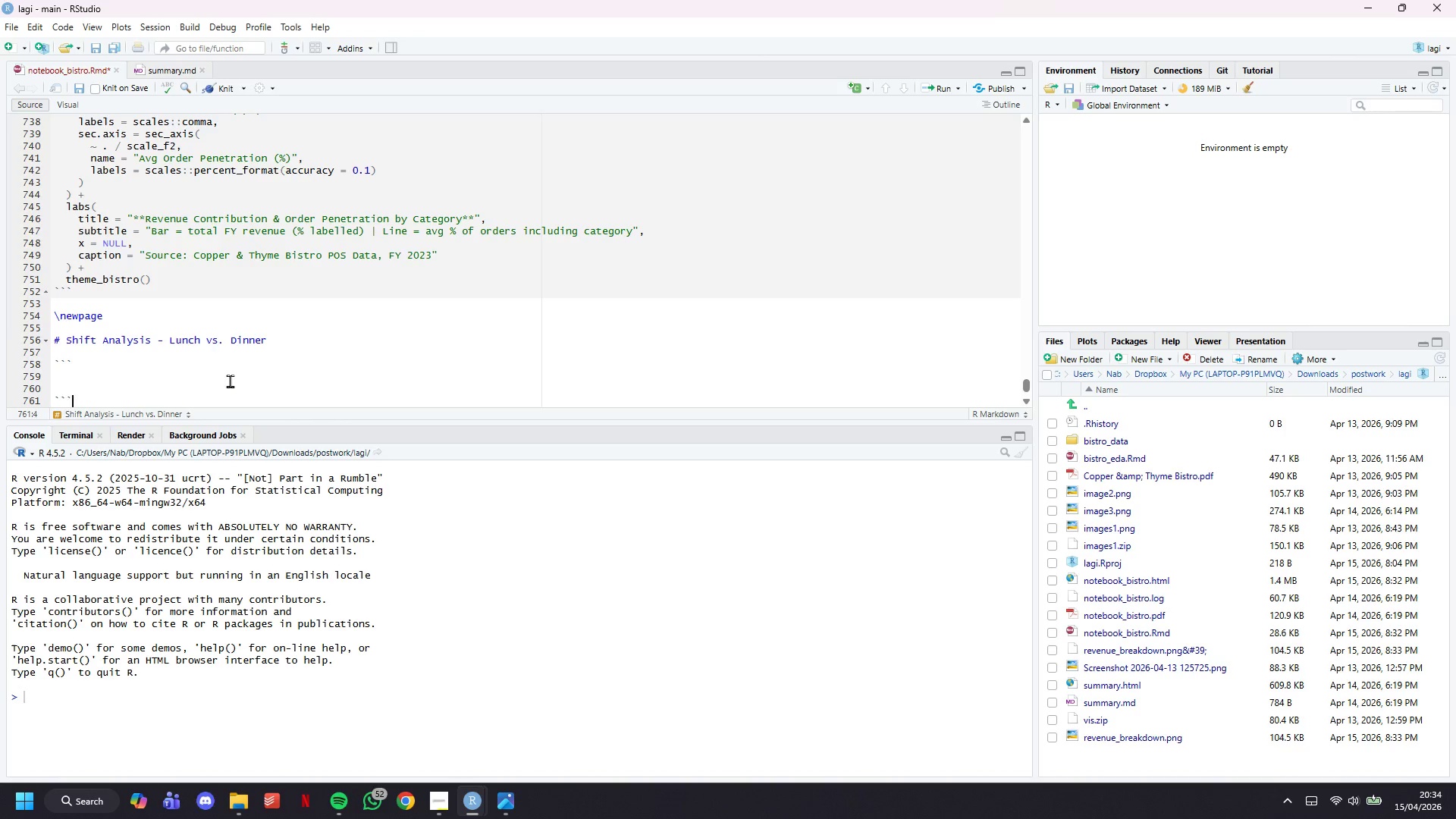 
key(Backquote)
 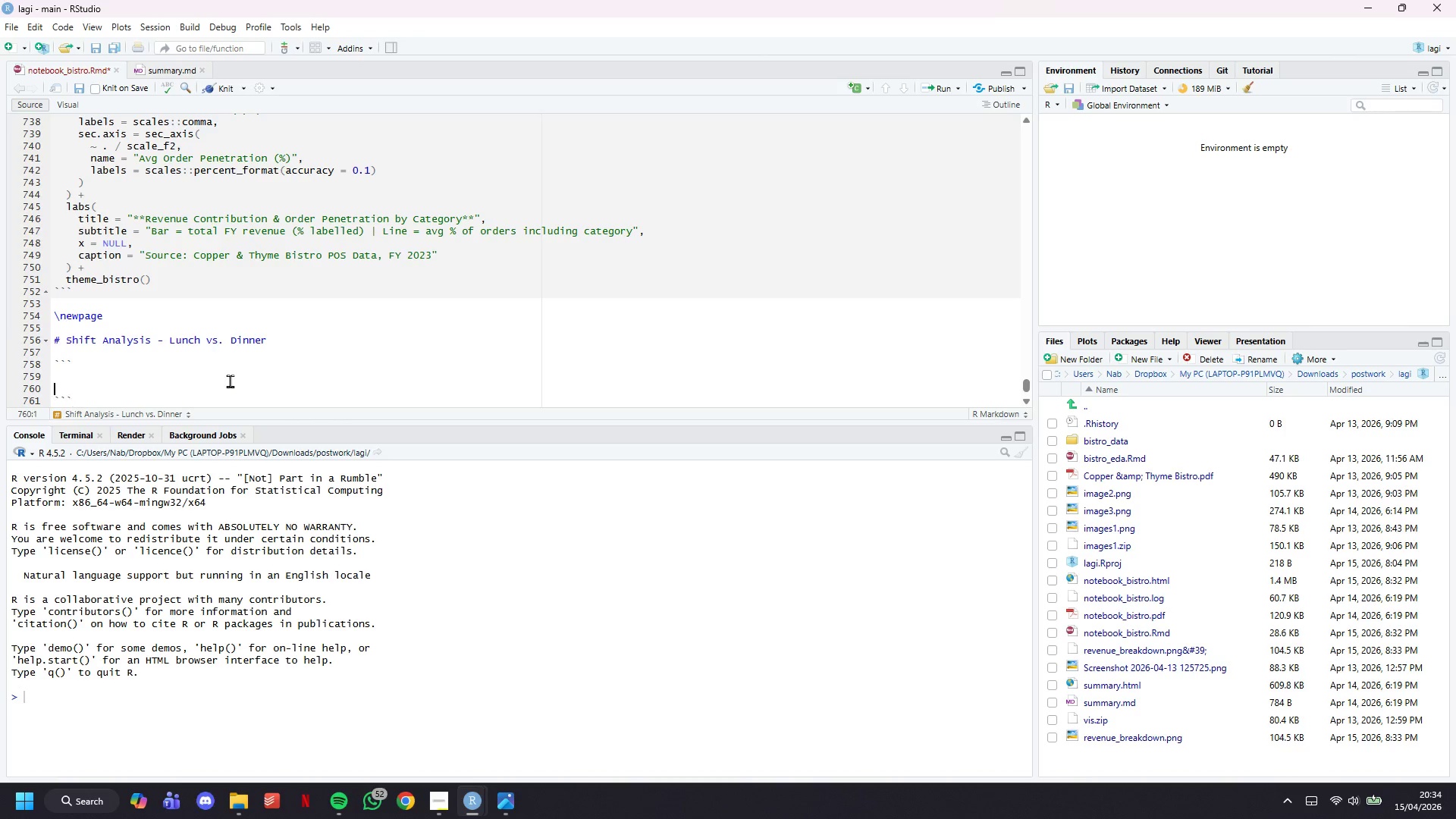 
key(ArrowUp)
 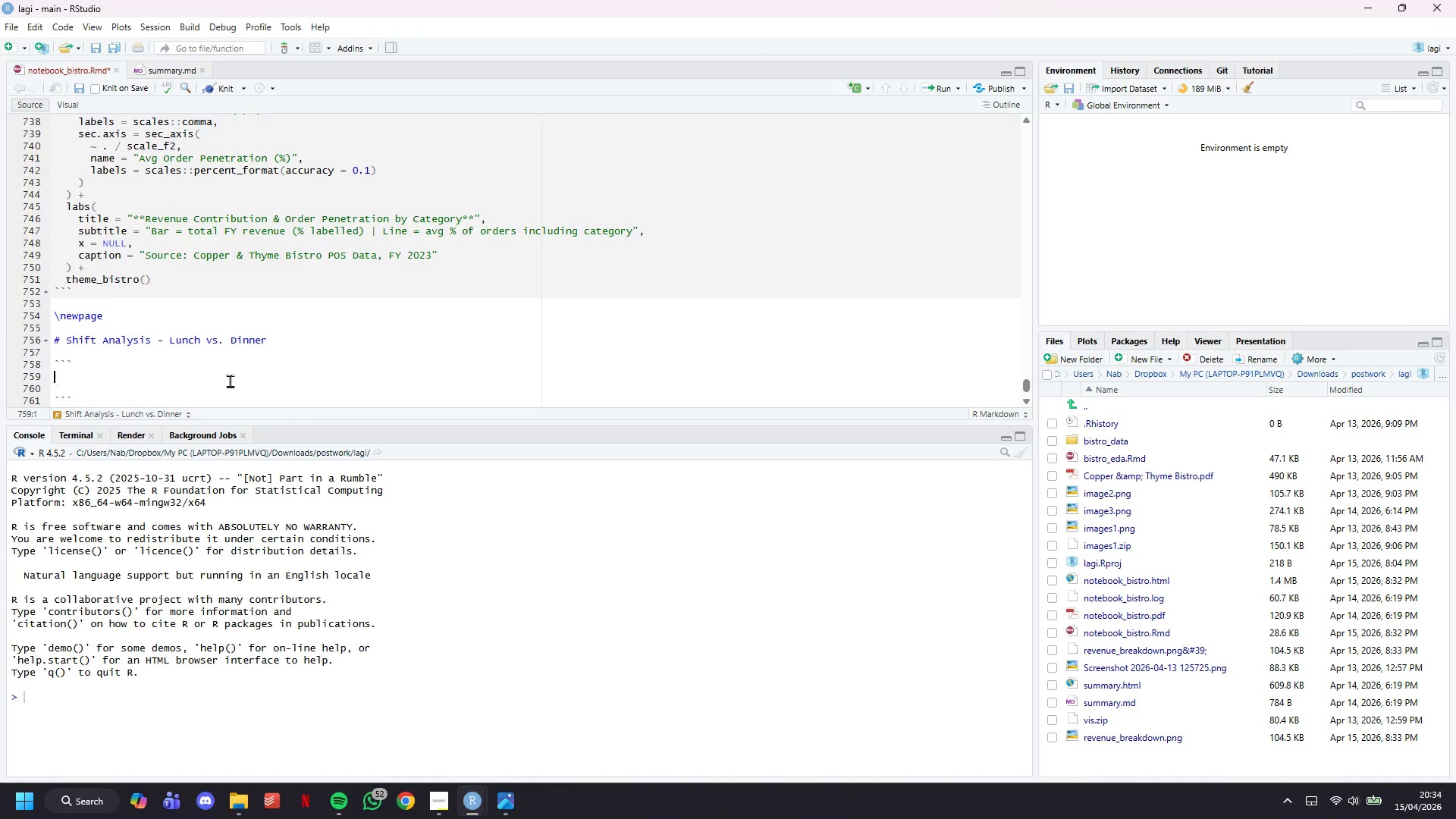 
key(ArrowUp)
 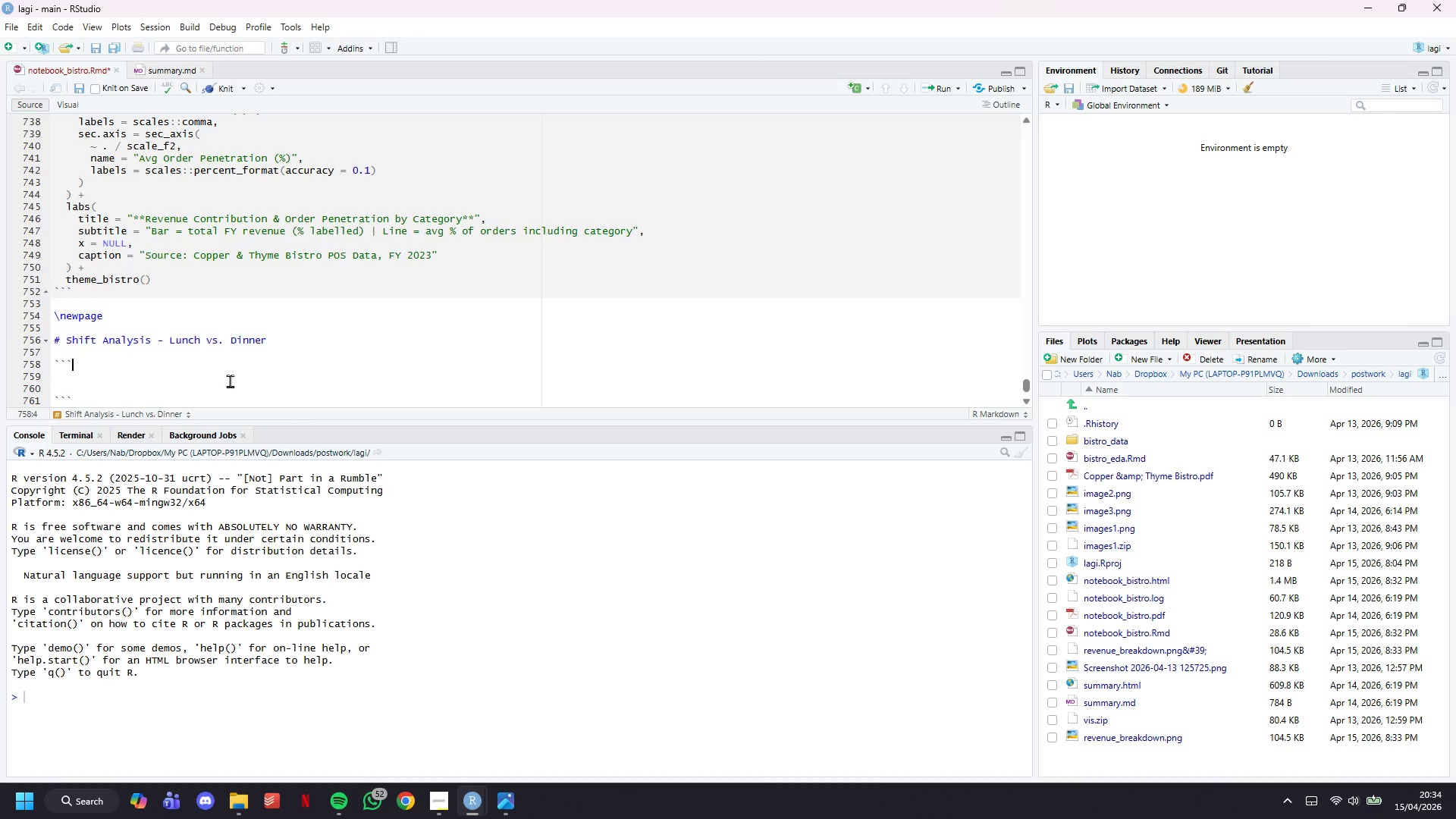 
key(ArrowUp)
 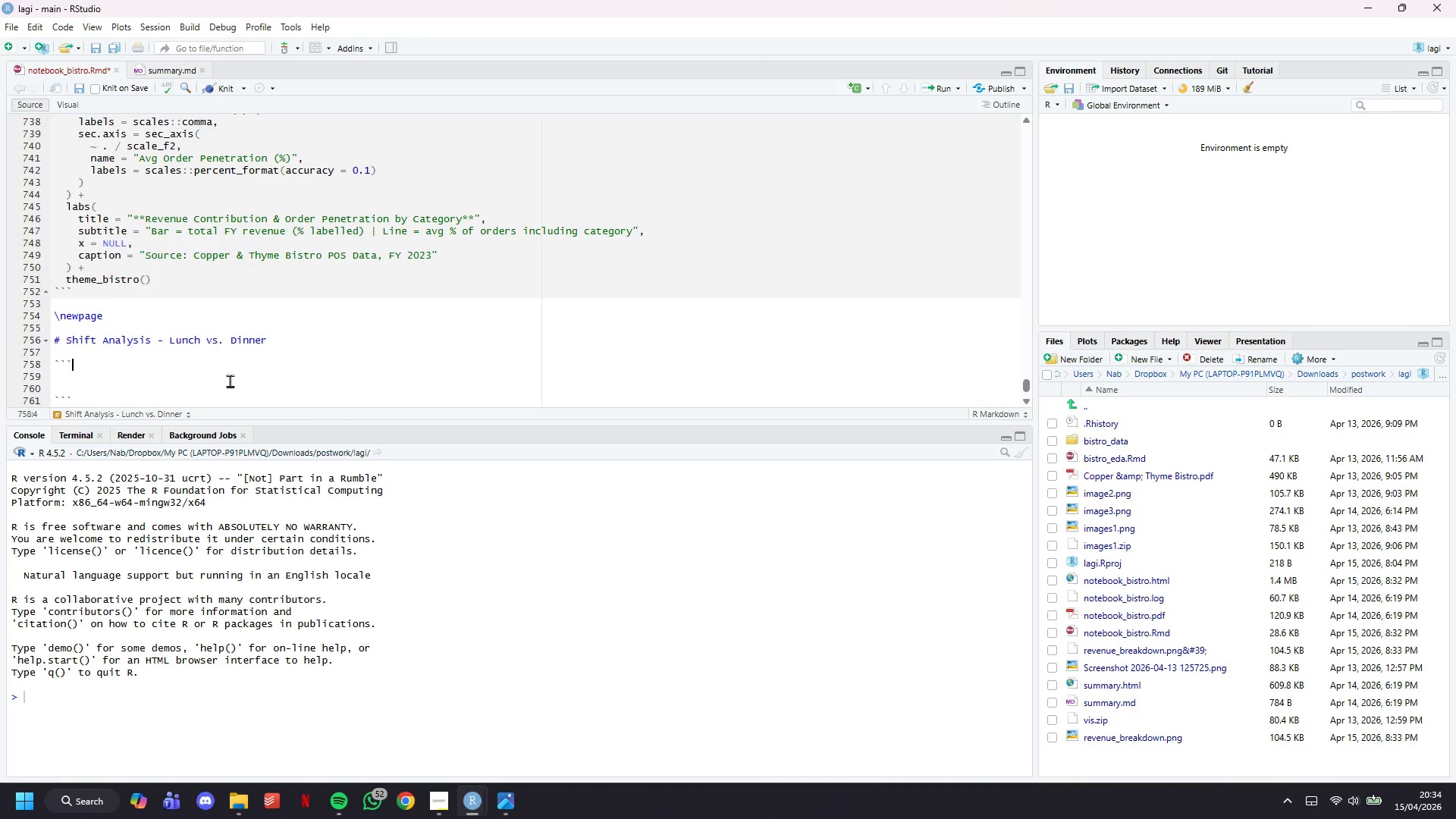 
type({r shift-statistics)
 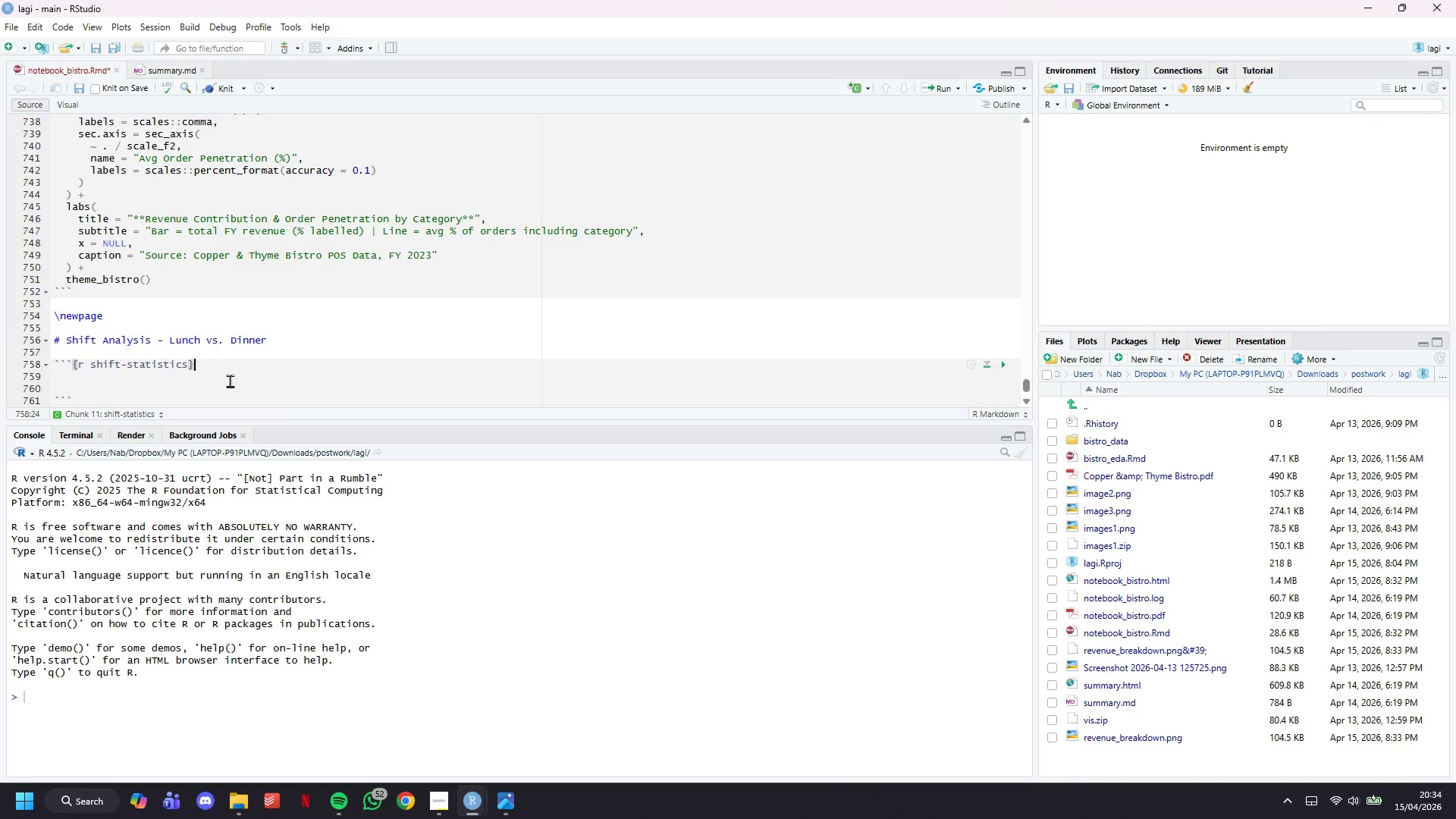 
key(ArrowRight)
 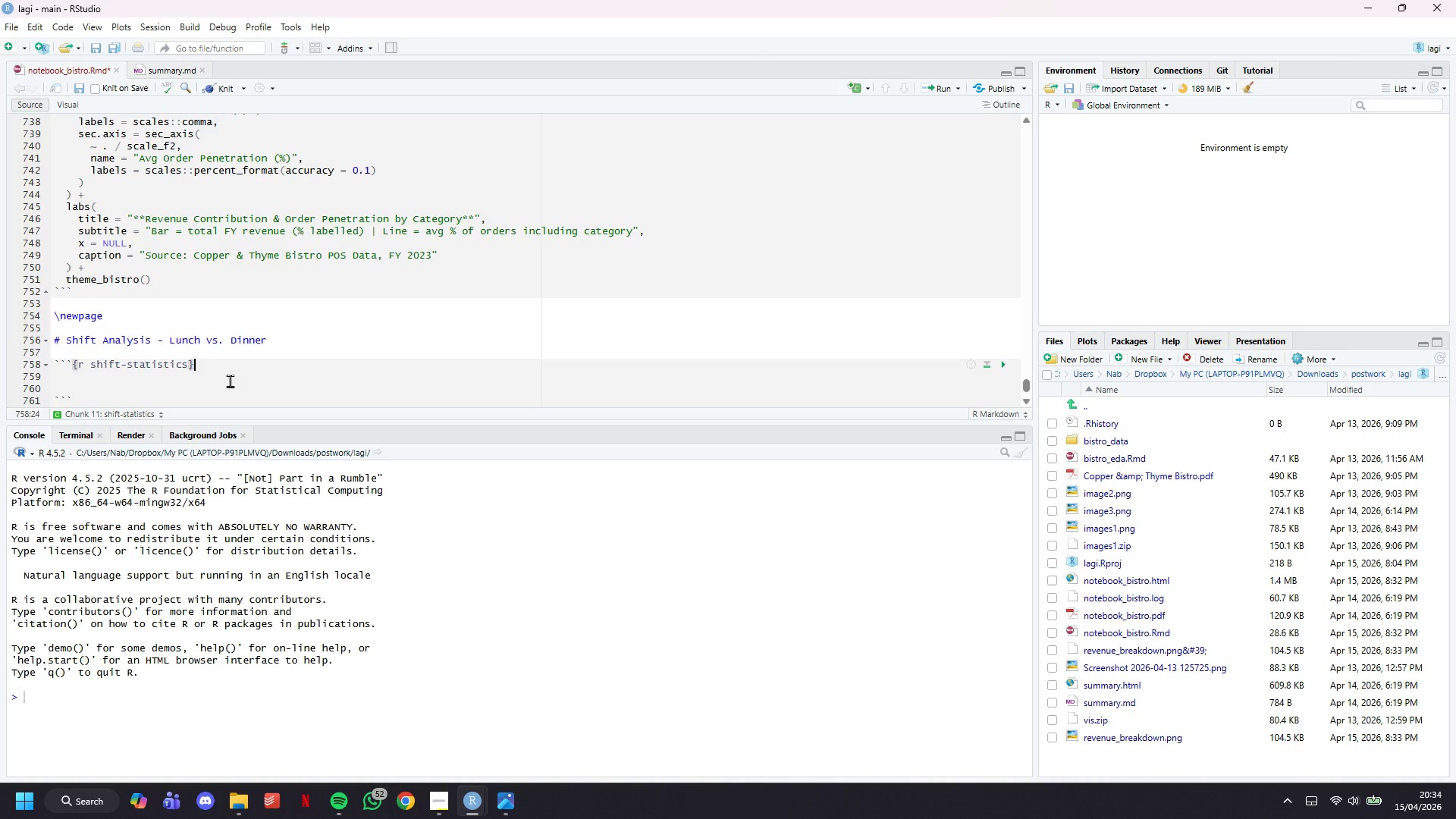 
key(Enter)
 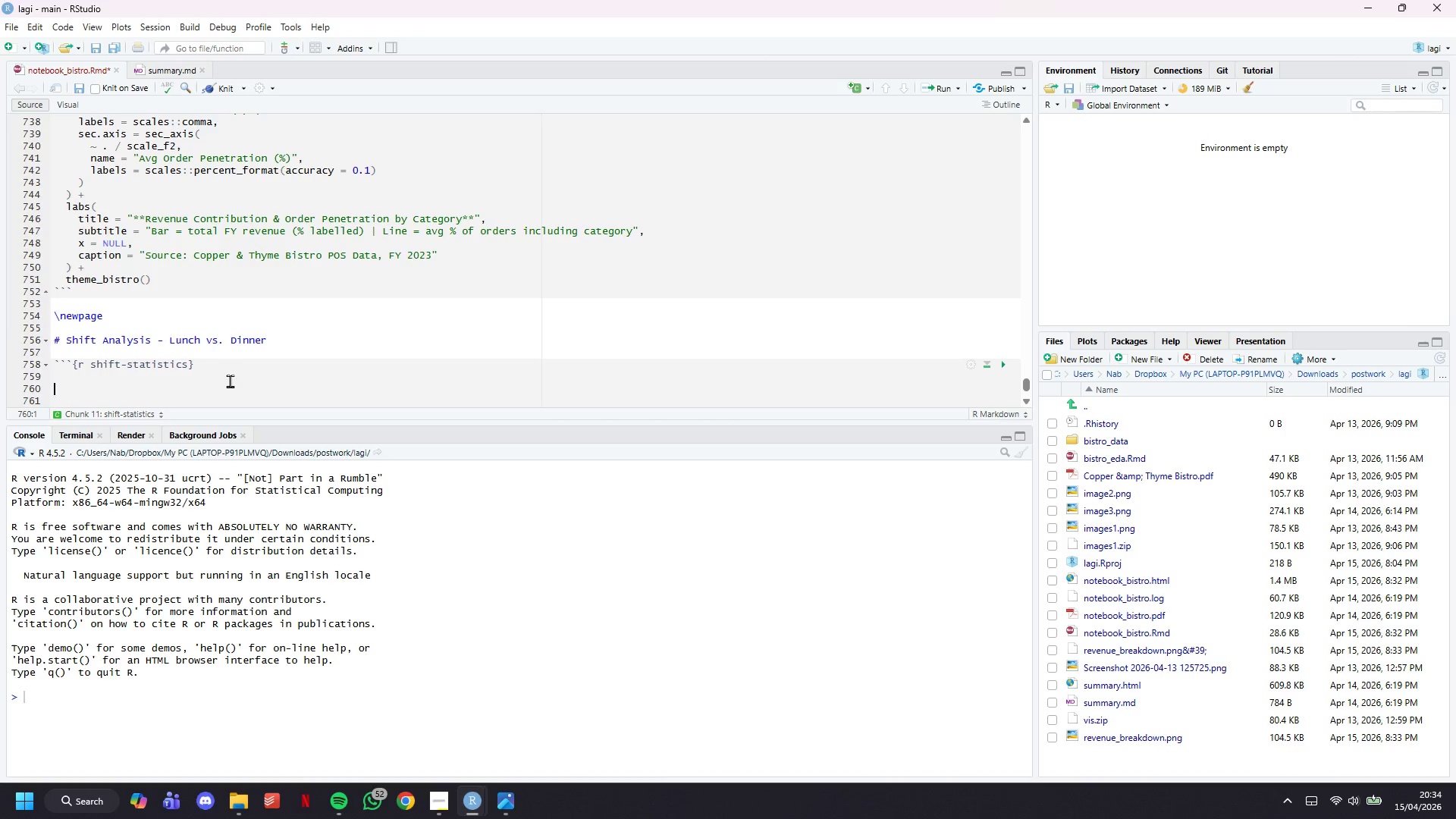 
key(Enter)
 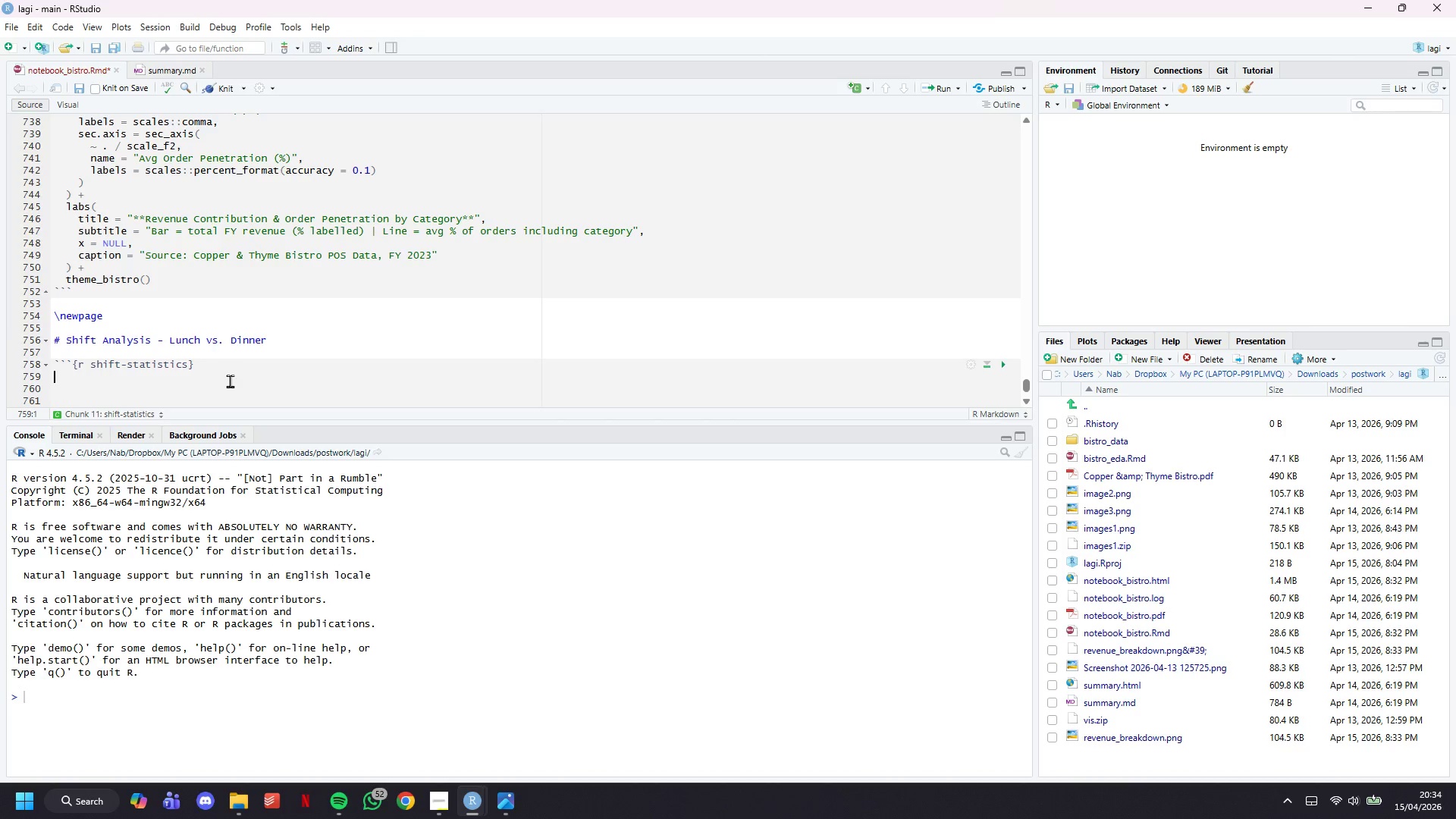 
key(Backspace)
 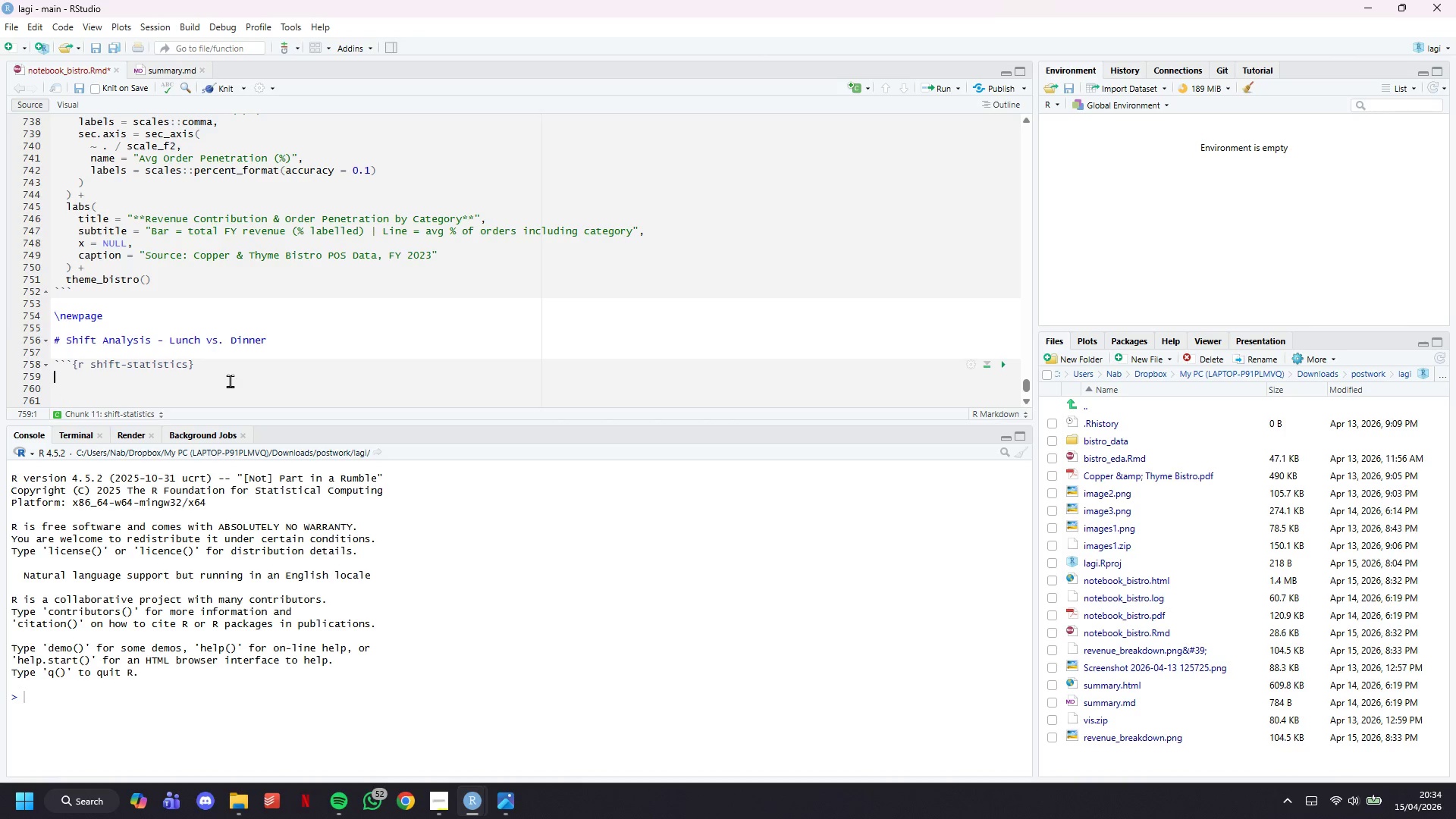 
key(Shift+3)
 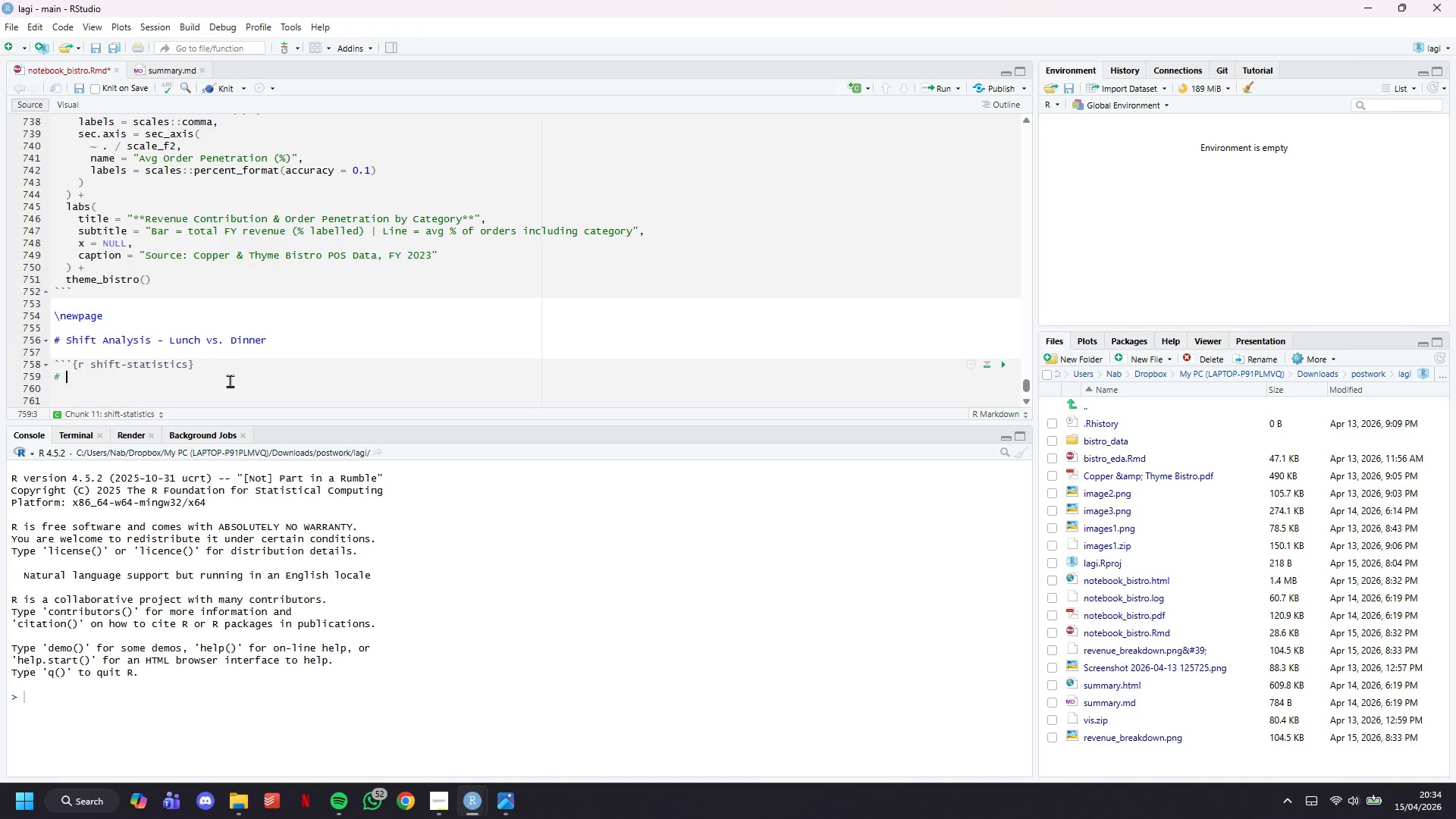 
key(Space)
 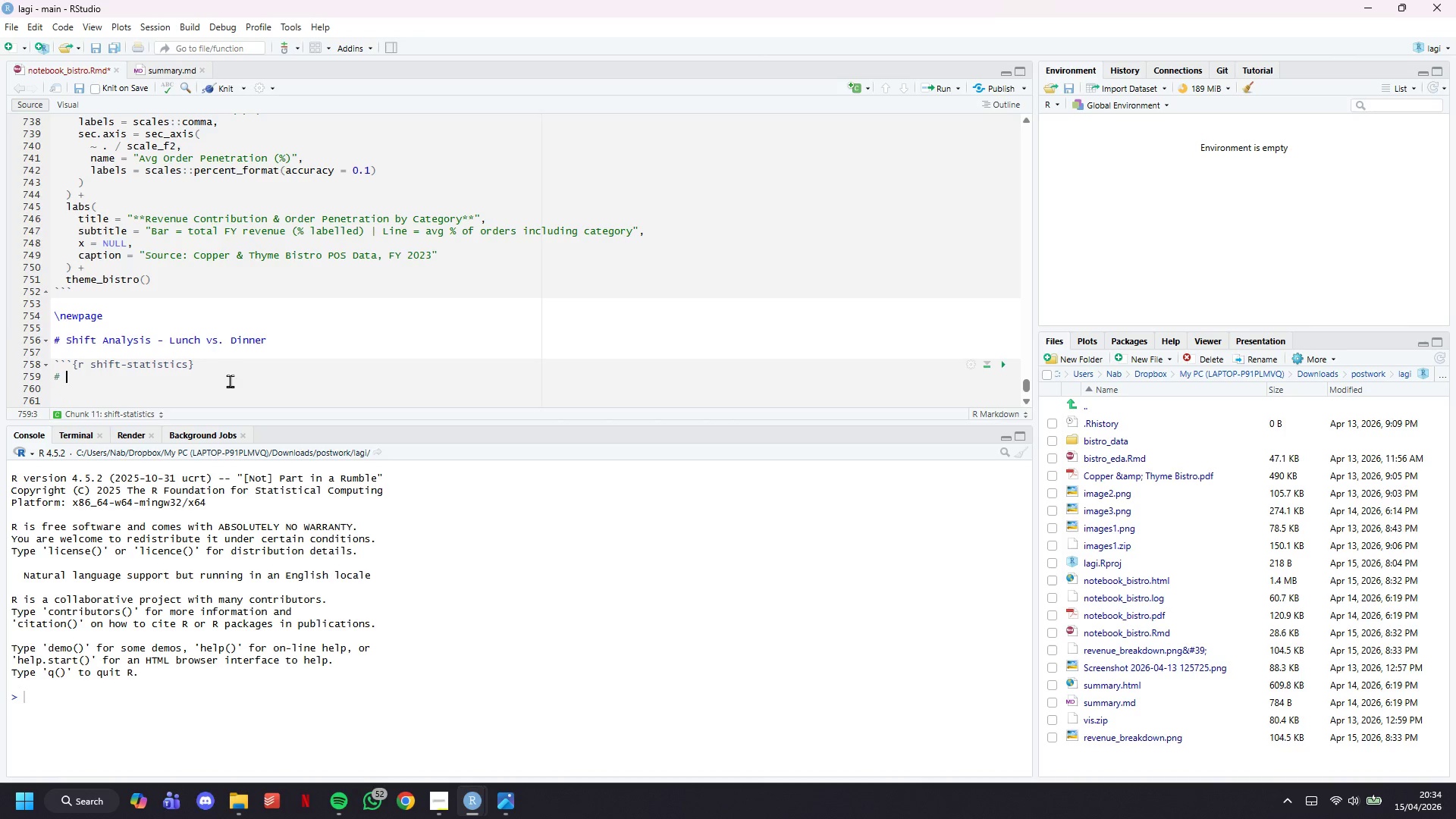 
hold_key(key=Equal, duration=1.5)
 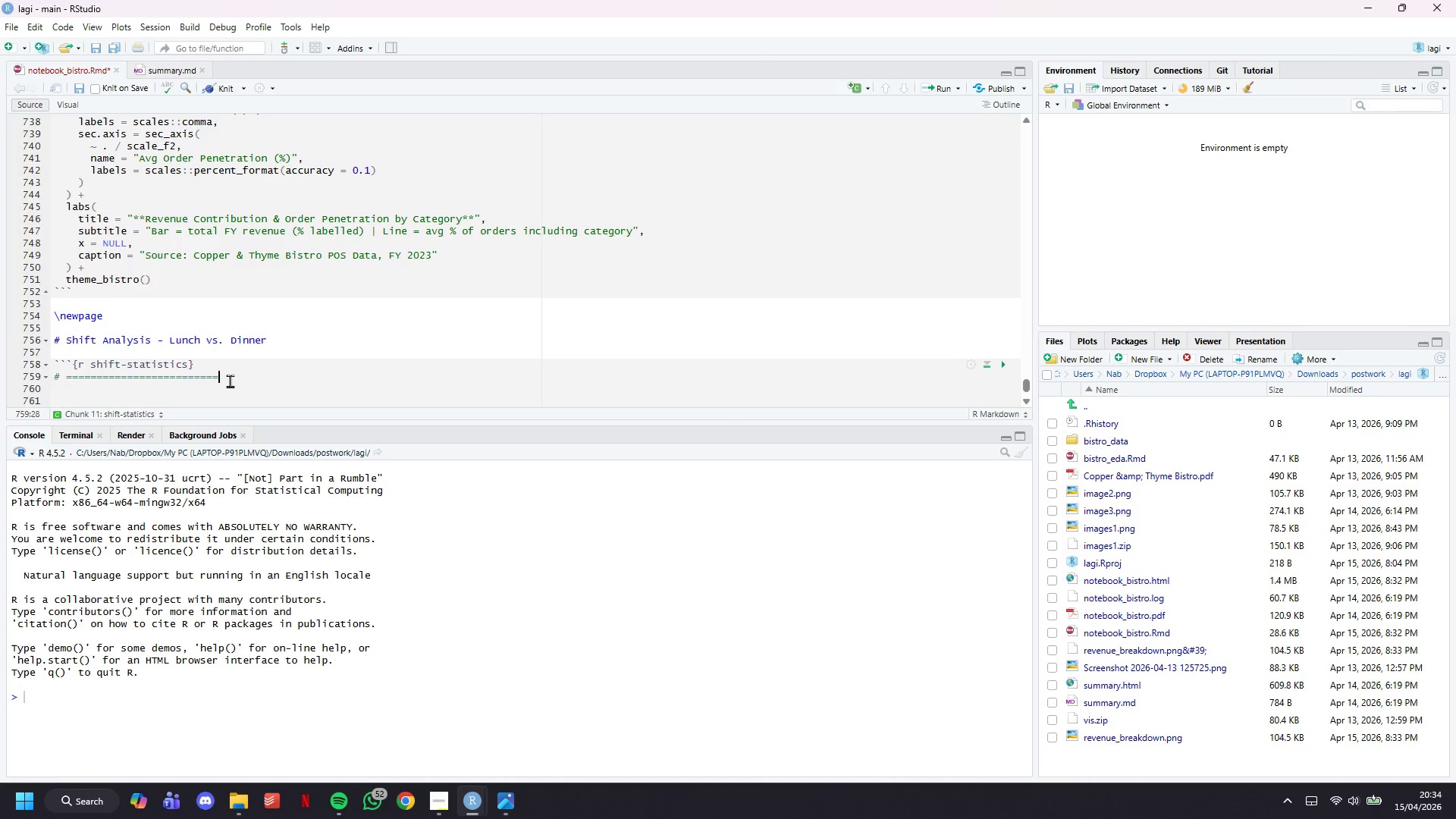 
hold_key(key=Equal, duration=1.27)
 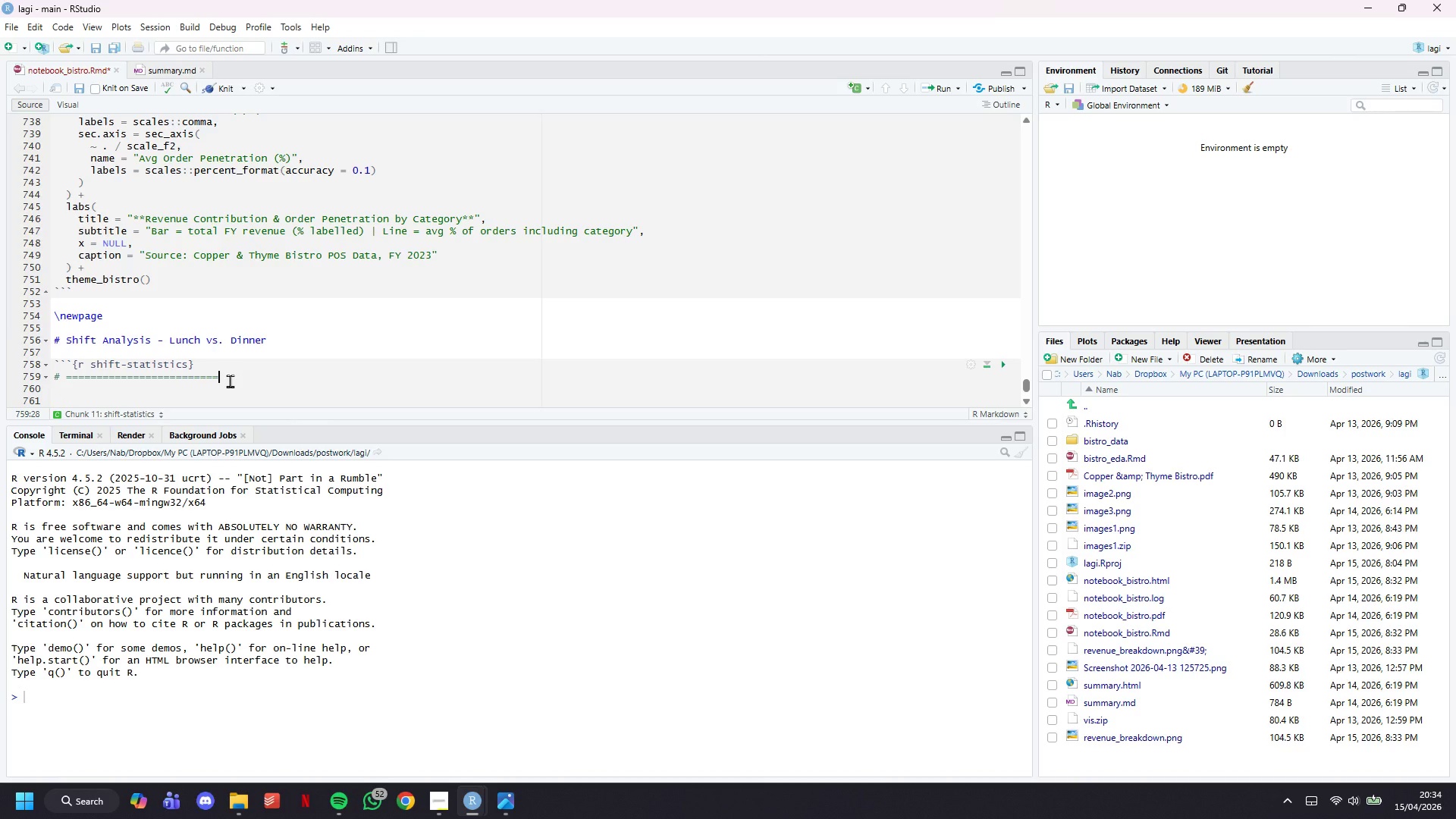 
key(Enter)
 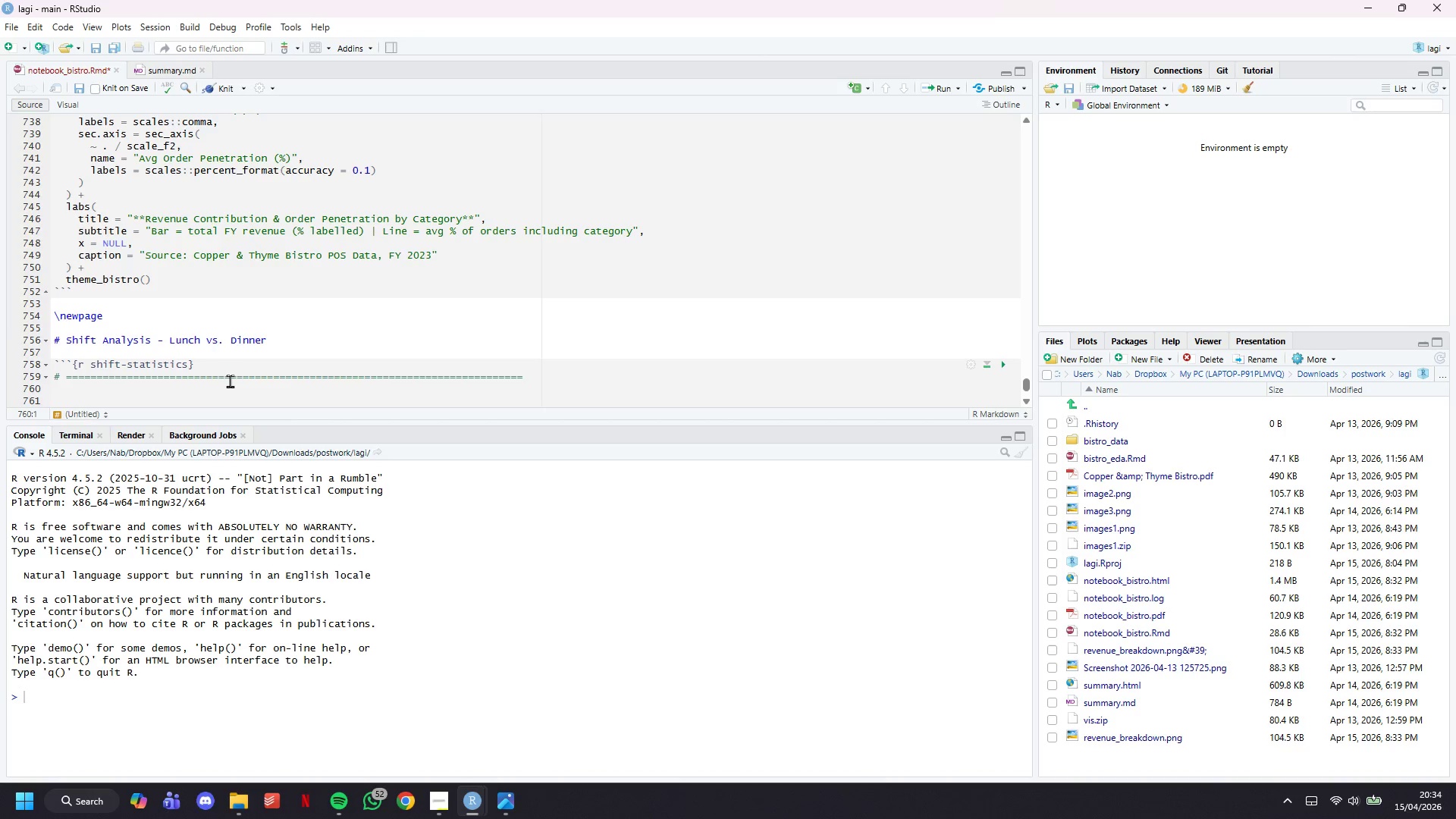 
key(Enter)
 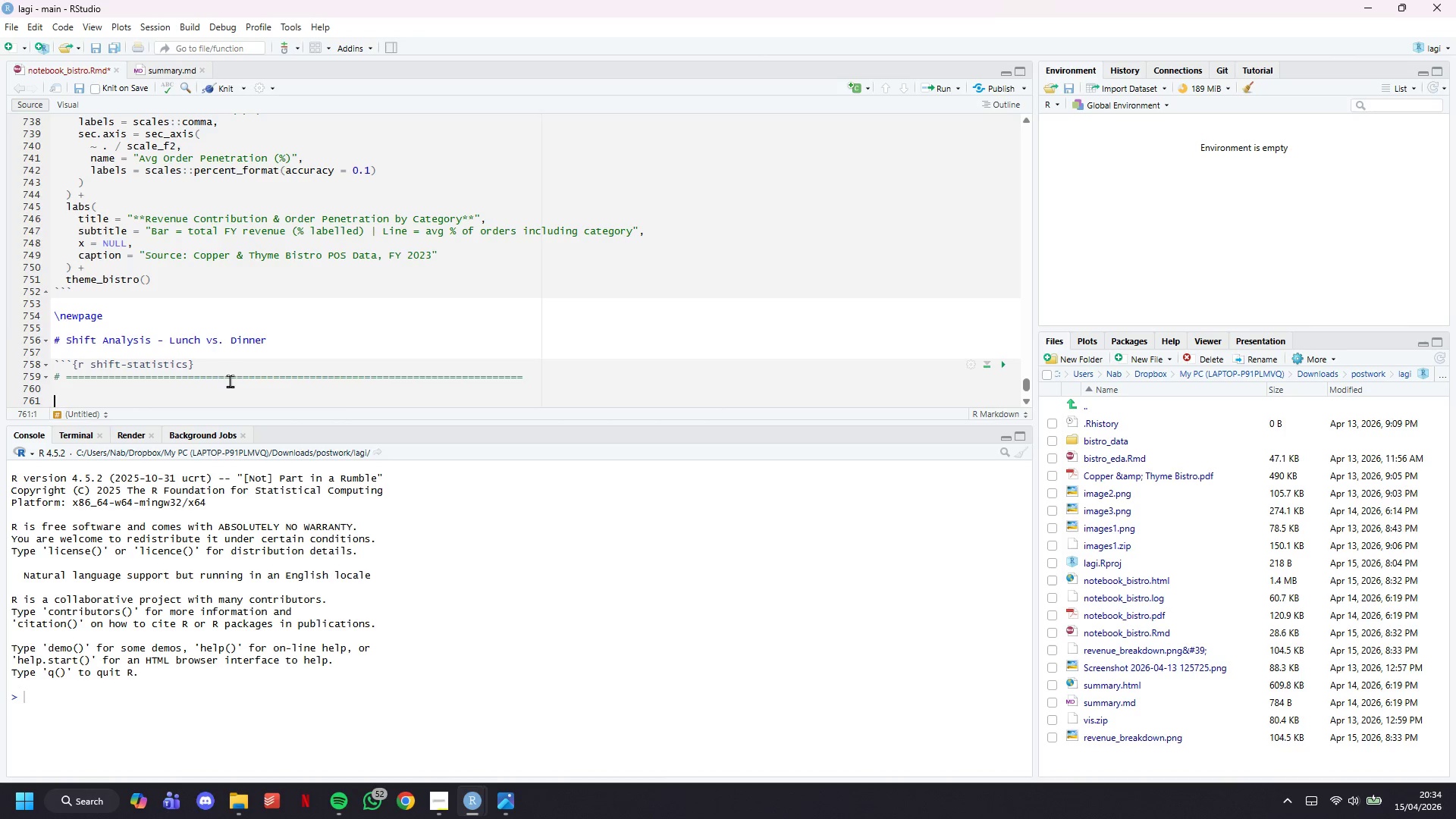 
type(# PURPOSE: Compute statistical summary for od)
key(Backspace)
type(rder values and sized)
key(Backspace)
type(s by shift.)
 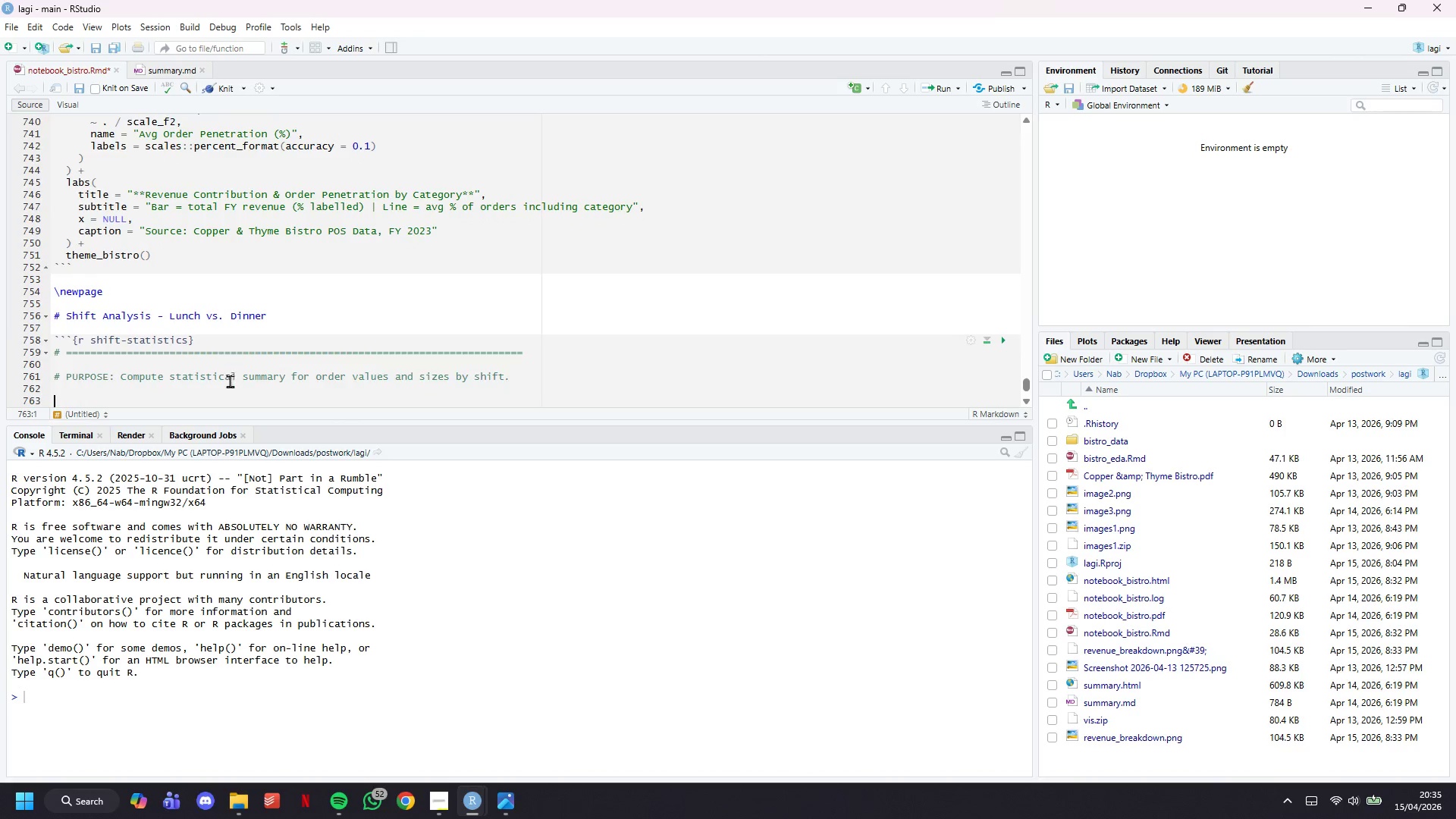 
 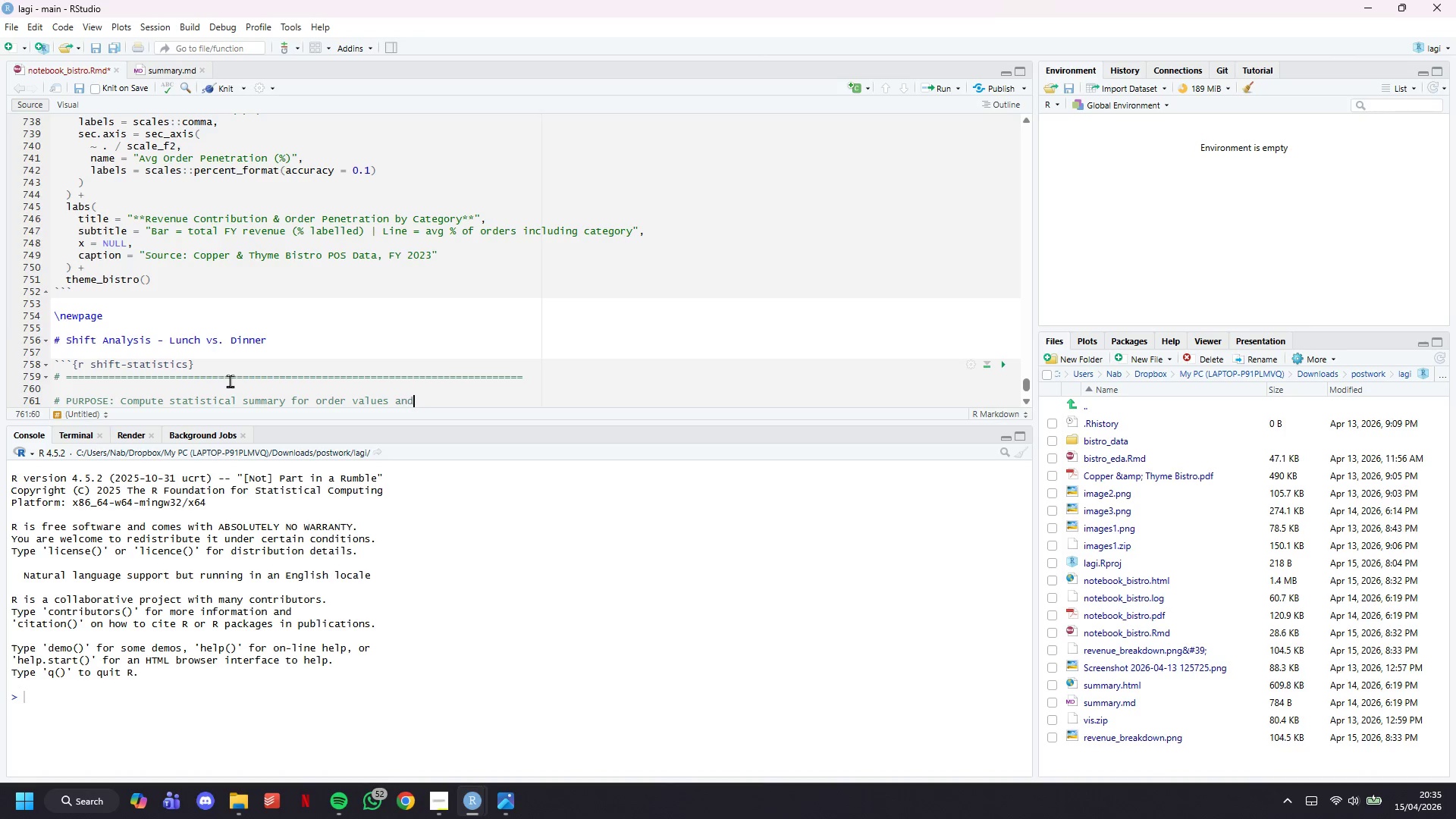 
key(Enter)
 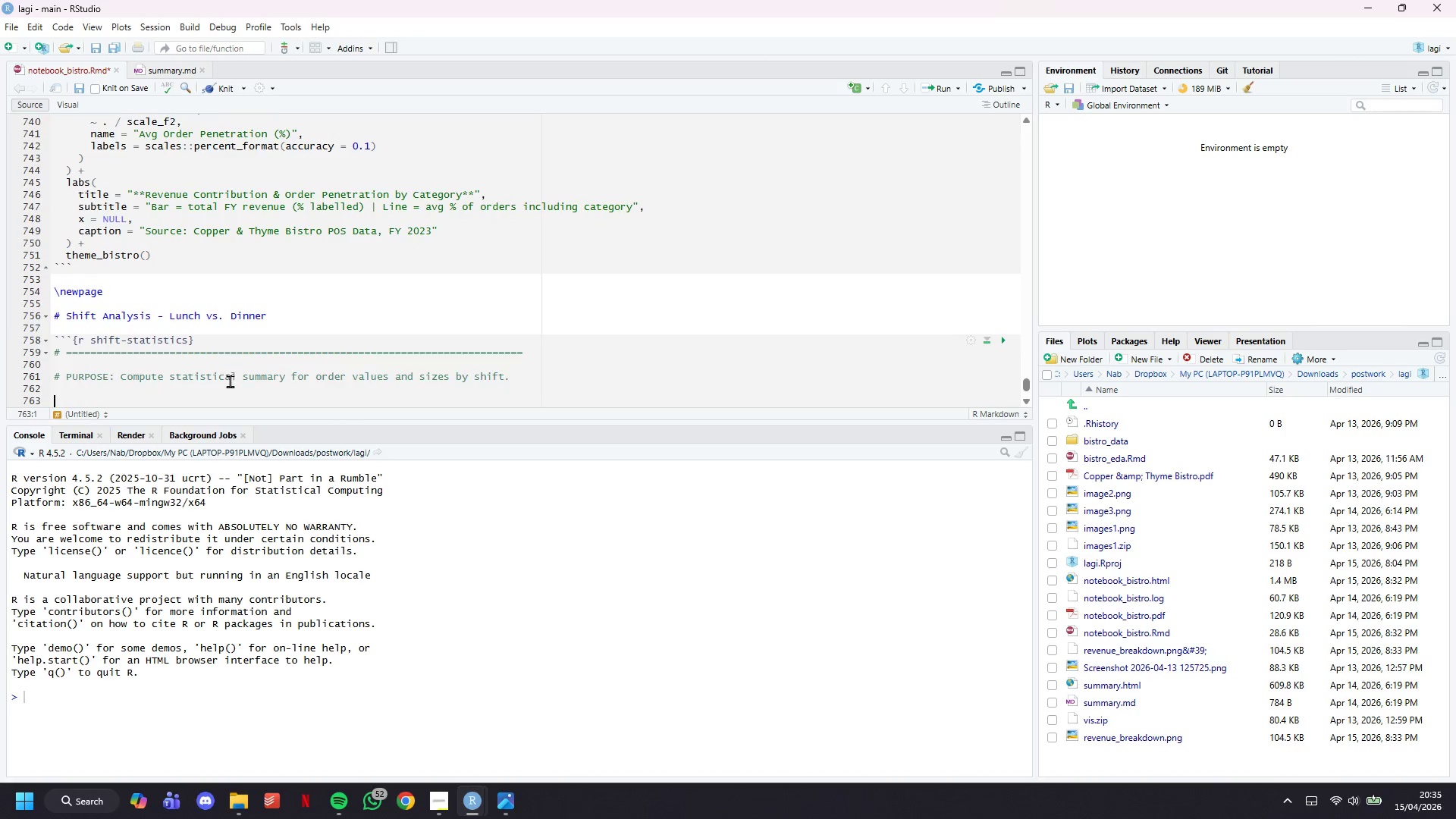 
key(Enter)
 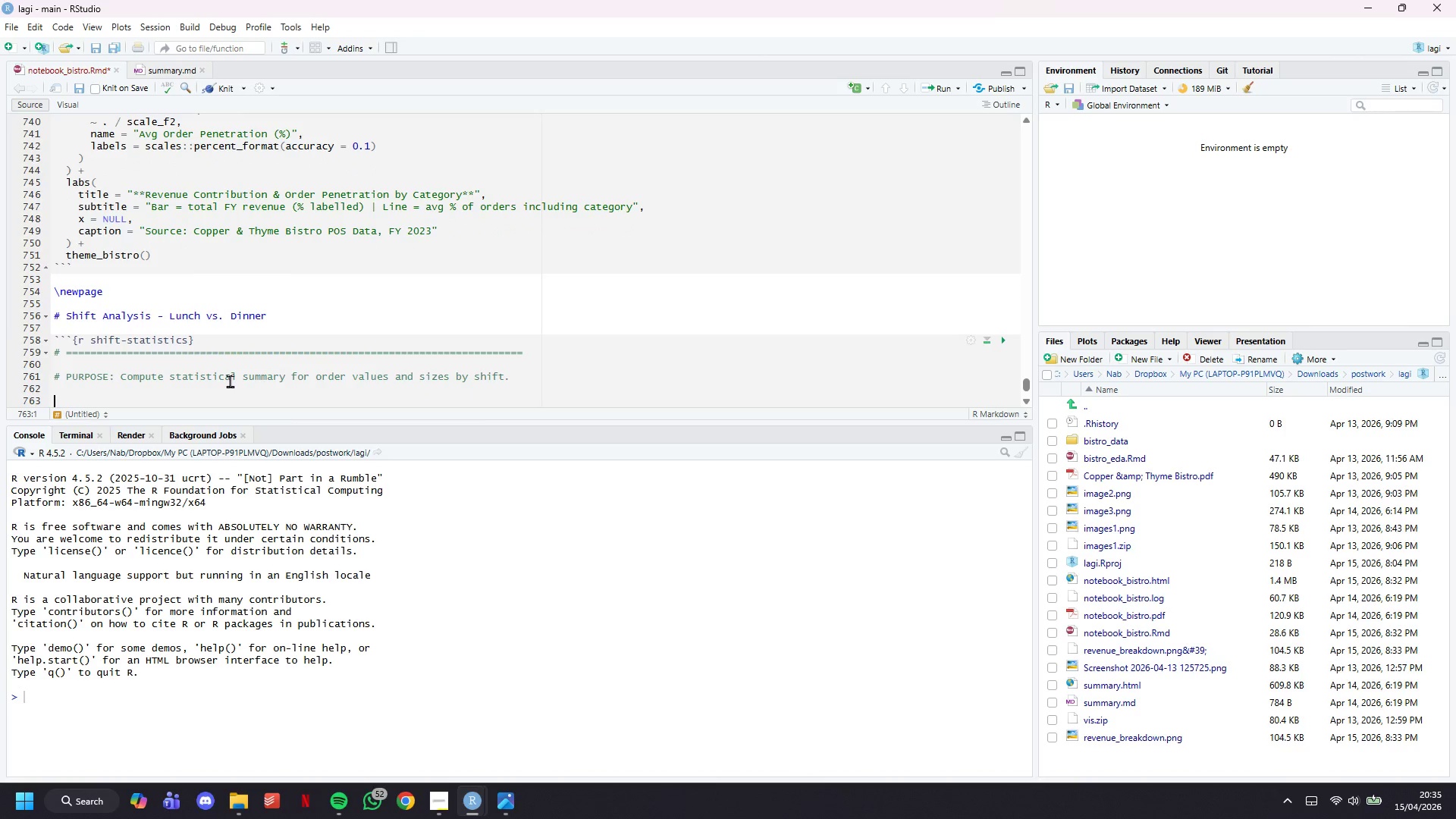 
type(# Measures of tol)
key(Backspace)
type(t)
key(Backspace)
key(Backspace)
key(Backspace)
type(cne)
key(Backspace)
key(Backspace)
type(enytra)
key(Backspace)
key(Backspace)
key(Backspace)
key(Backspace)
type(tral tendency repr)
key(Backspace)
type(orted:)
 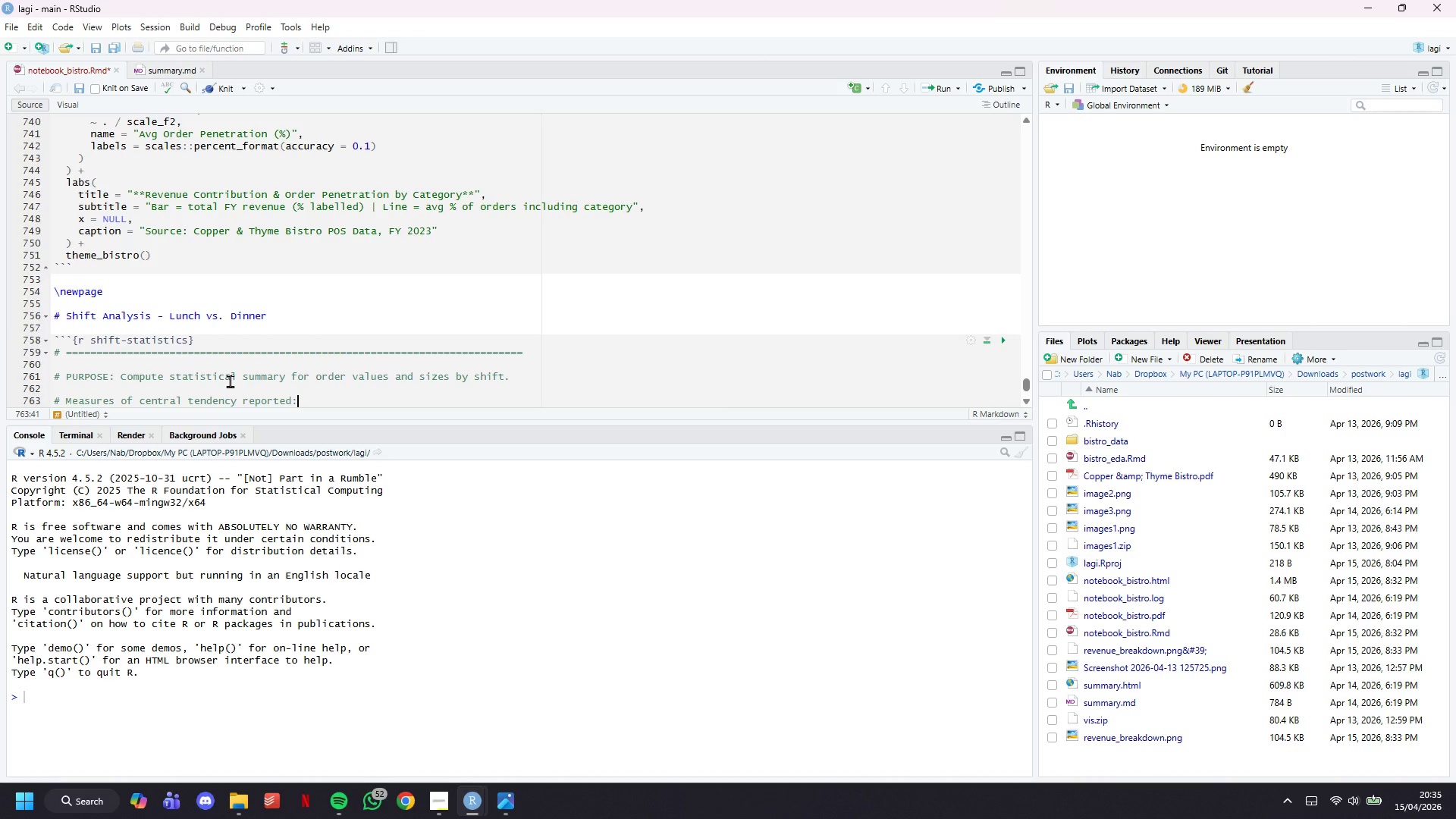 
key(Enter)
 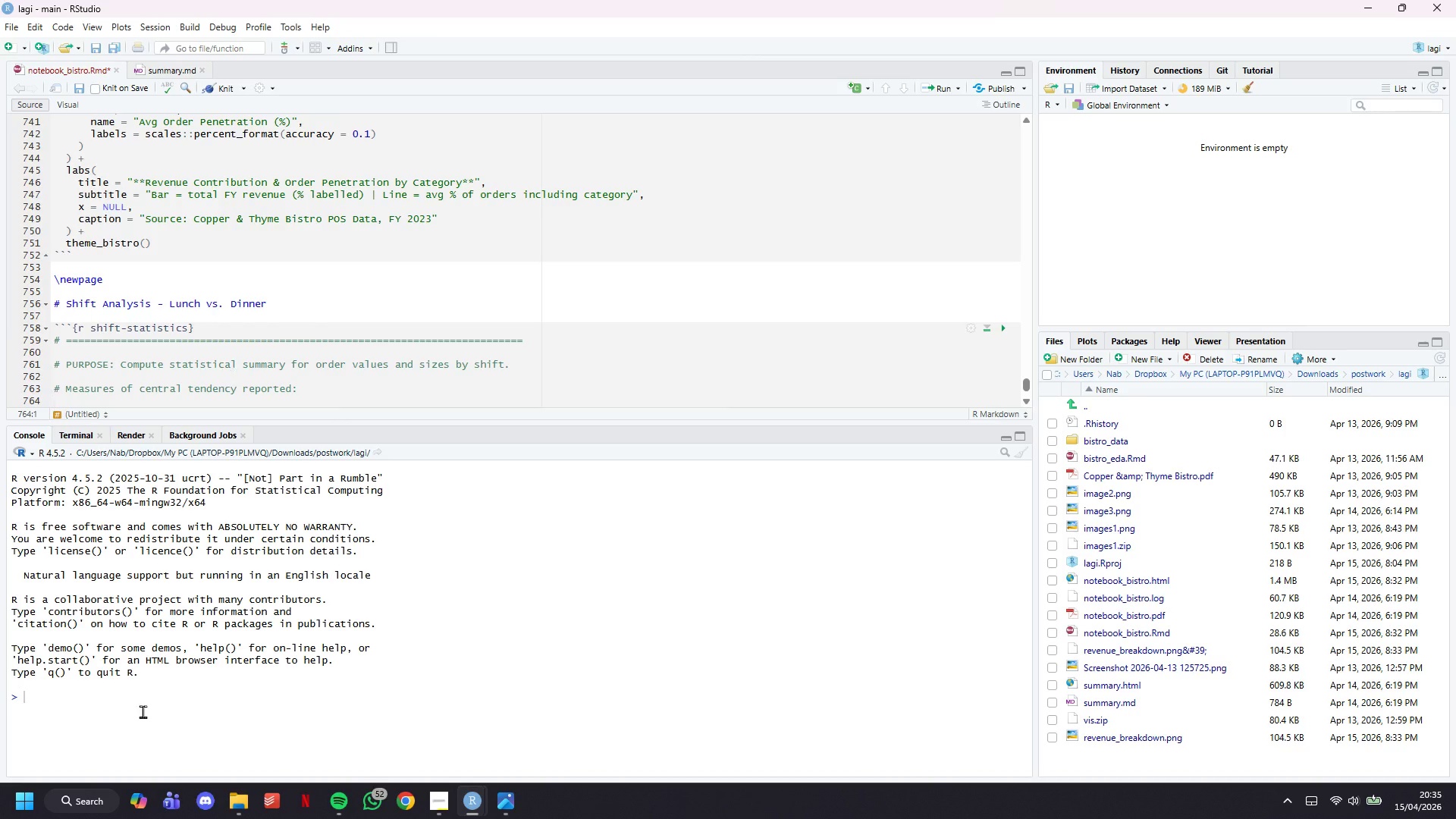 
scroll: coordinate [399, 318], scroll_direction: down, amount: 5.0
 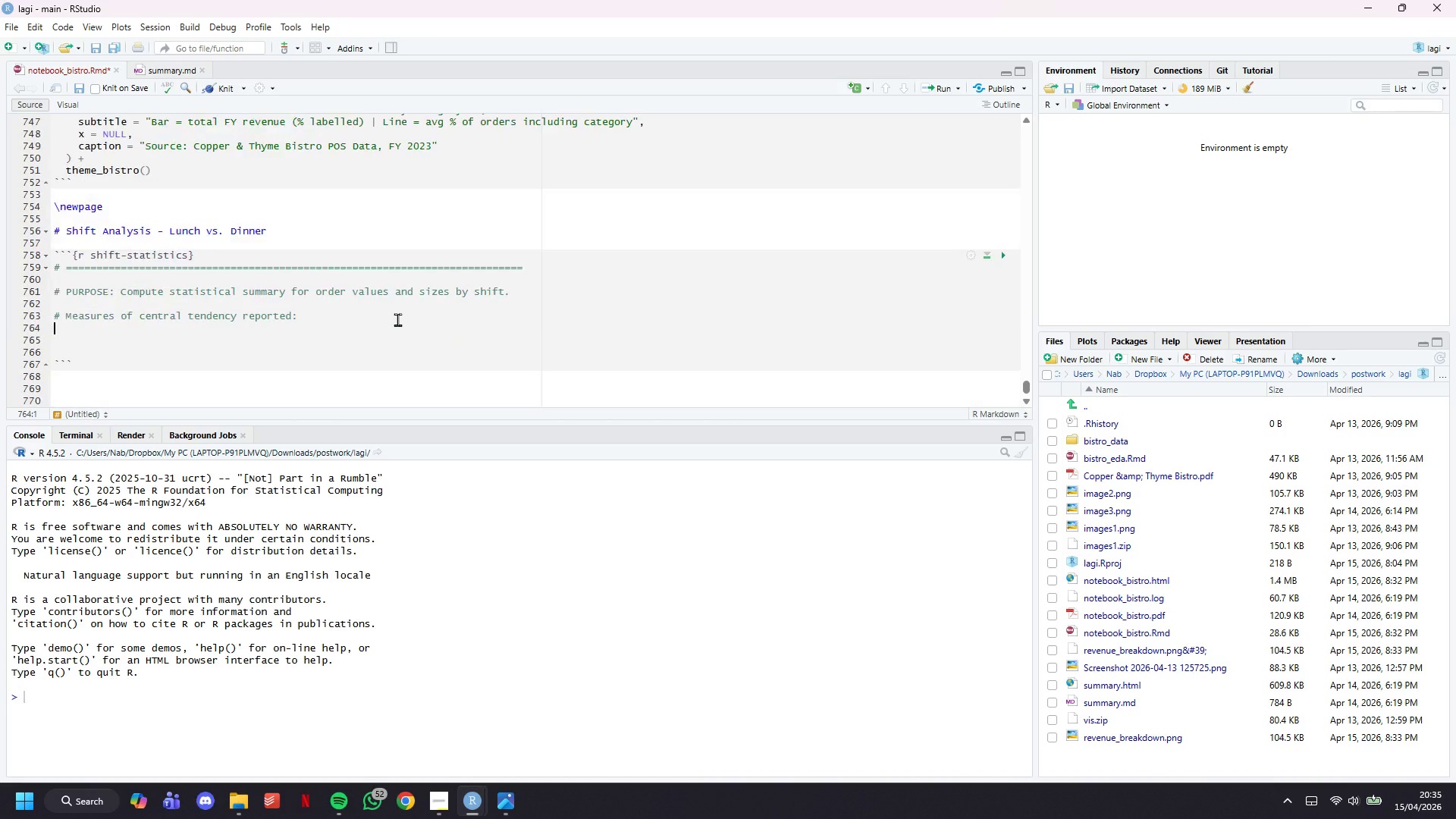 
key(Shift+3)
 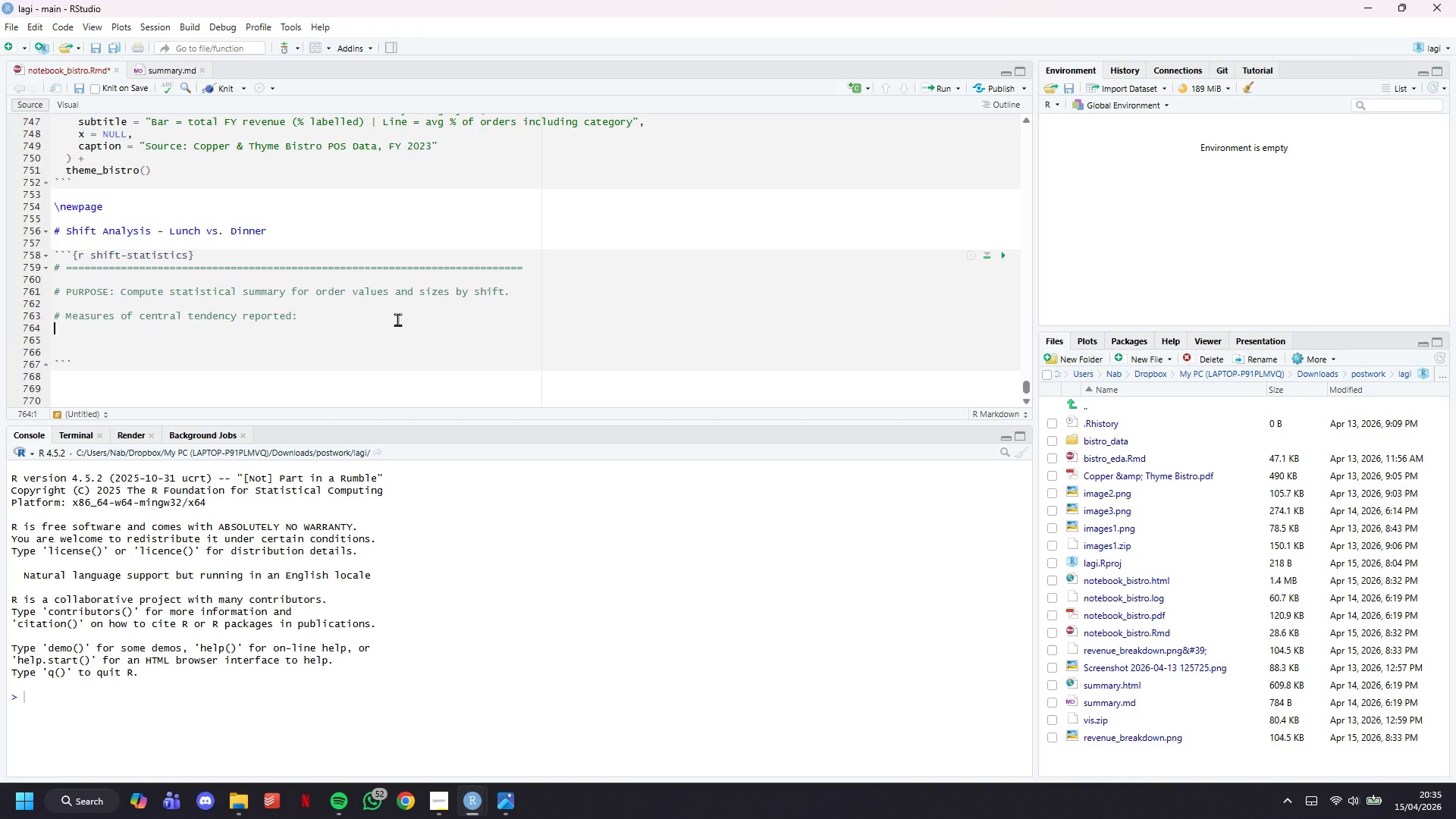 
key(Enter)
 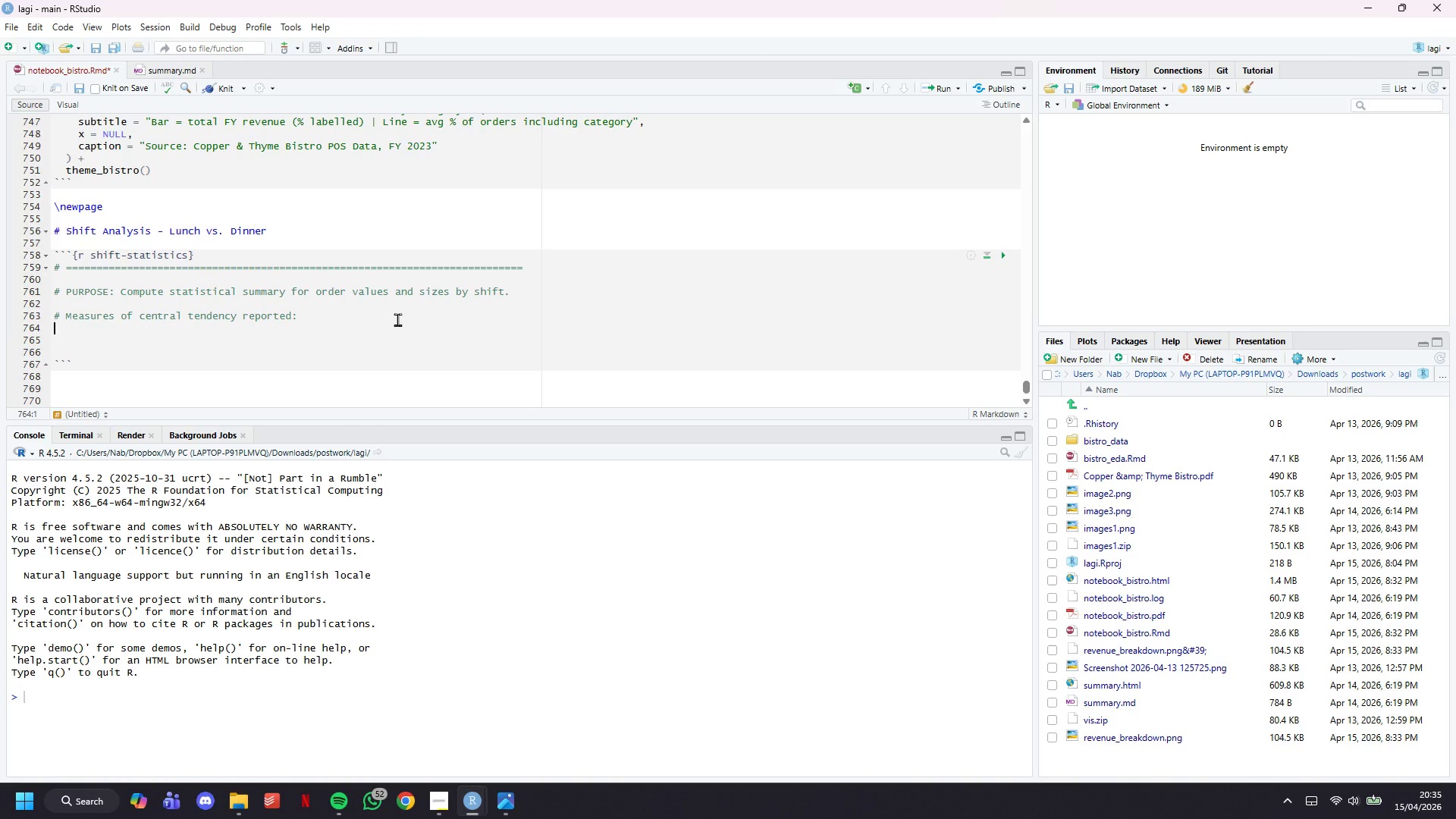 
key(Shift+ShiftLeft)
 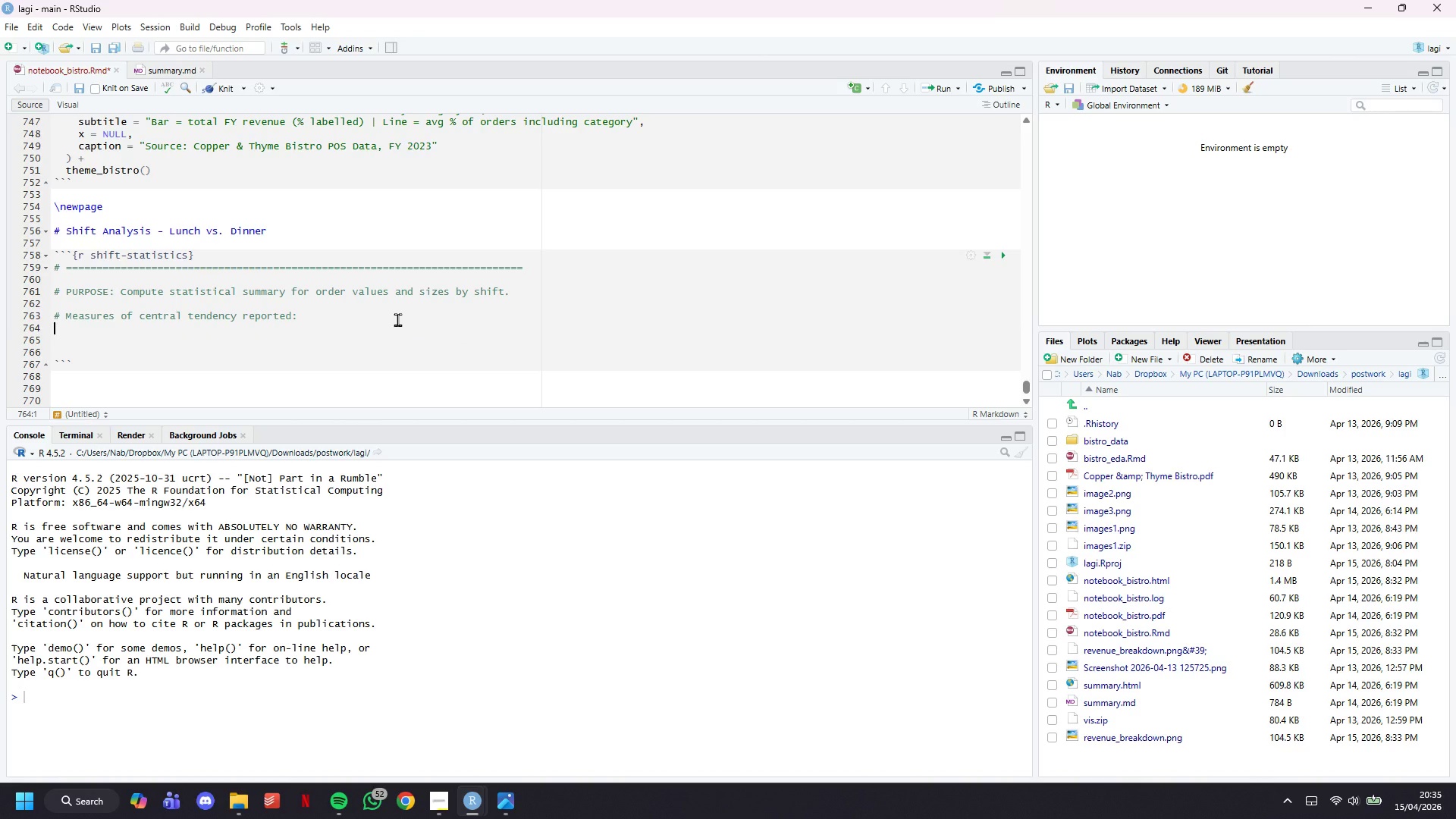 
key(Shift+3)
 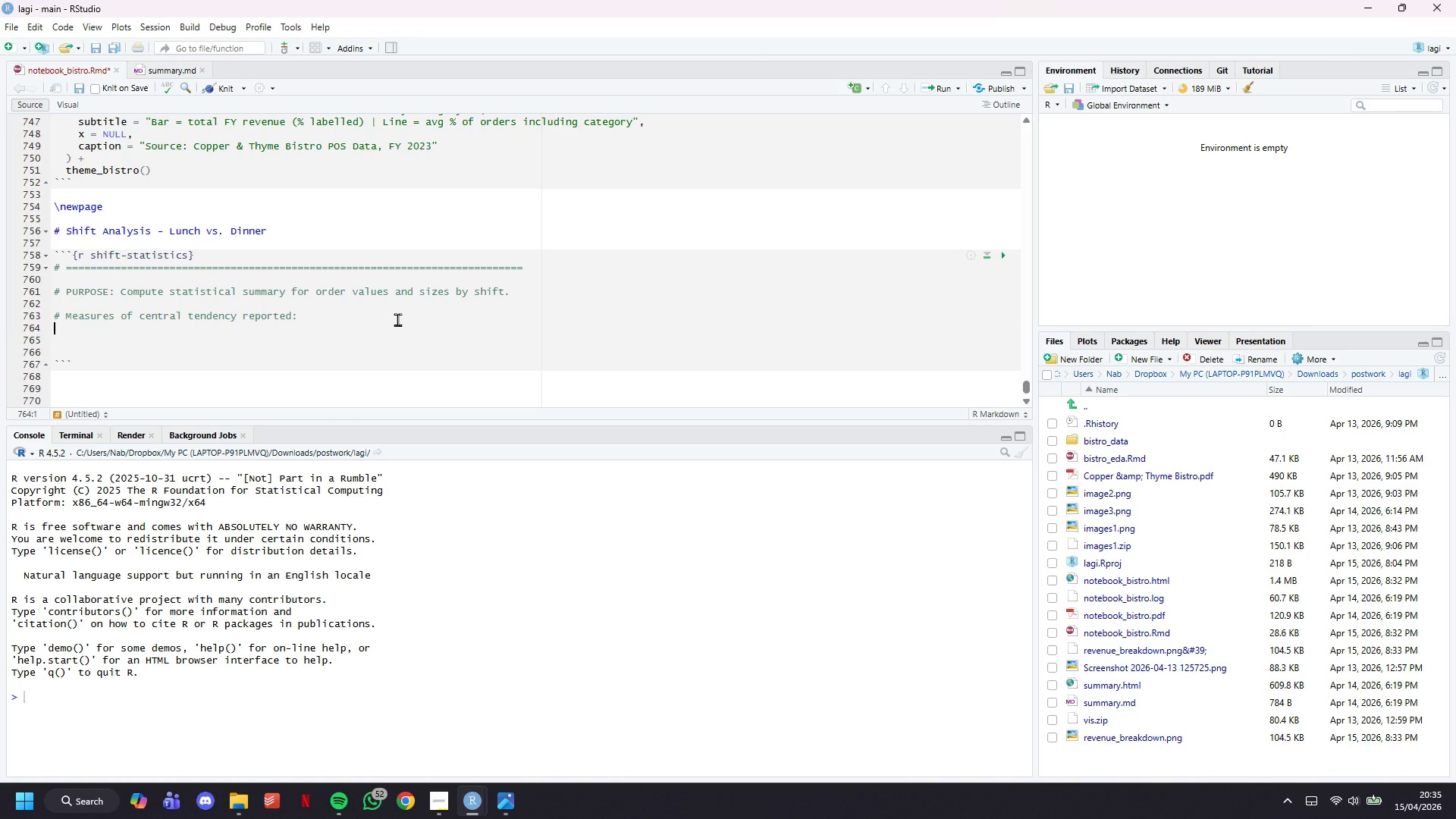 
key(Shift+Enter)
 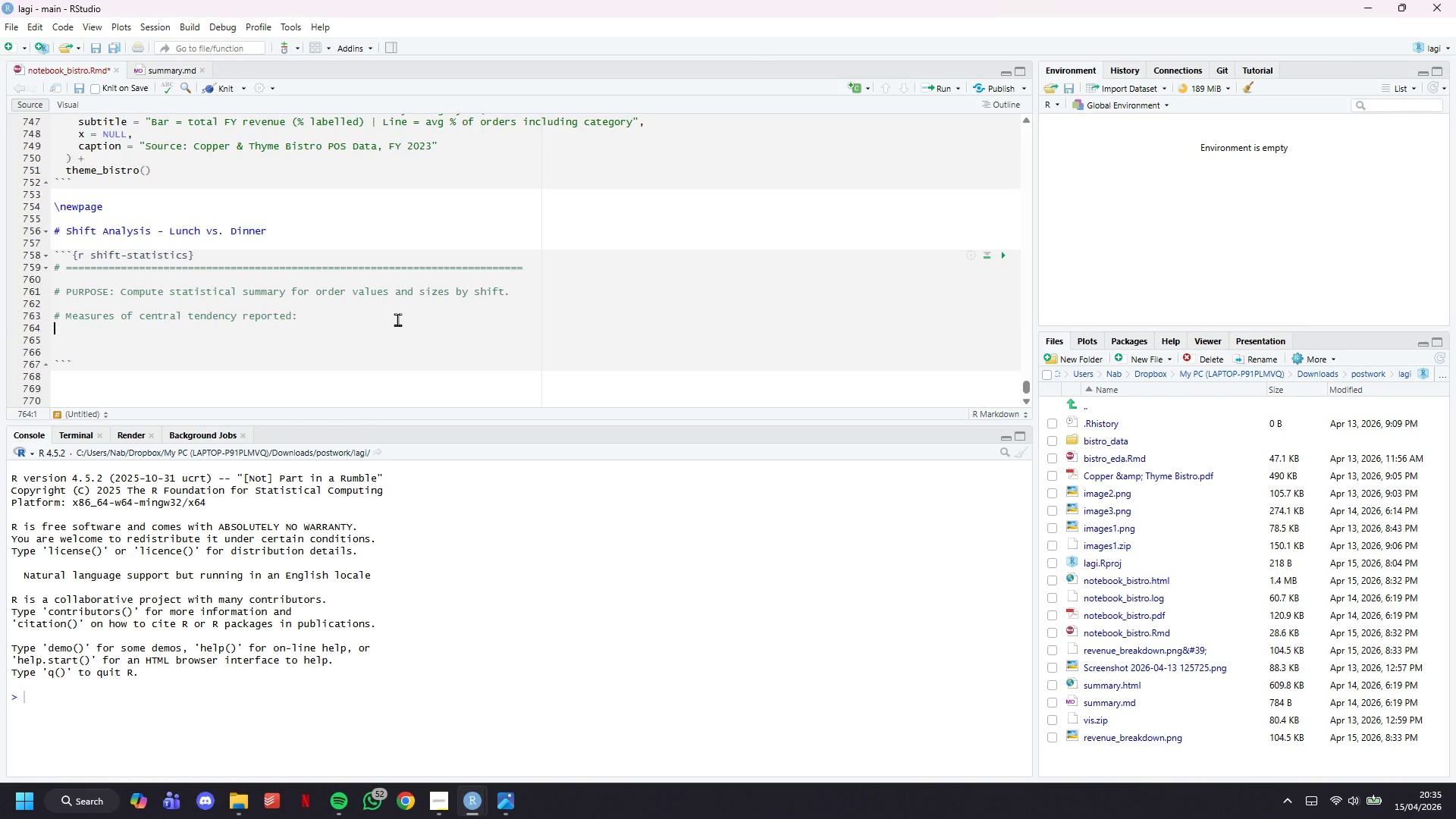 
key(Shift+ShiftLeft)
 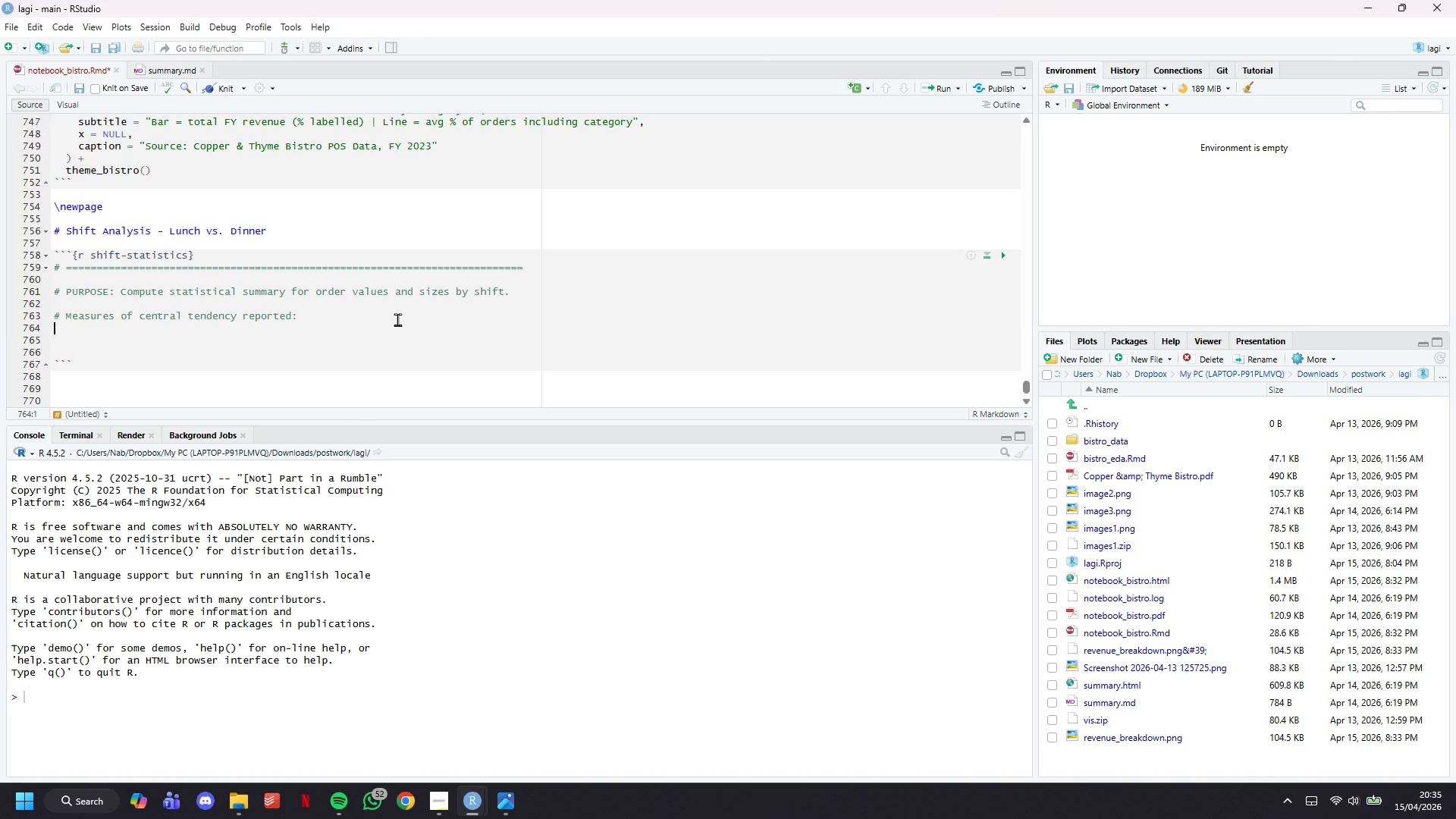 
key(Shift+3)
 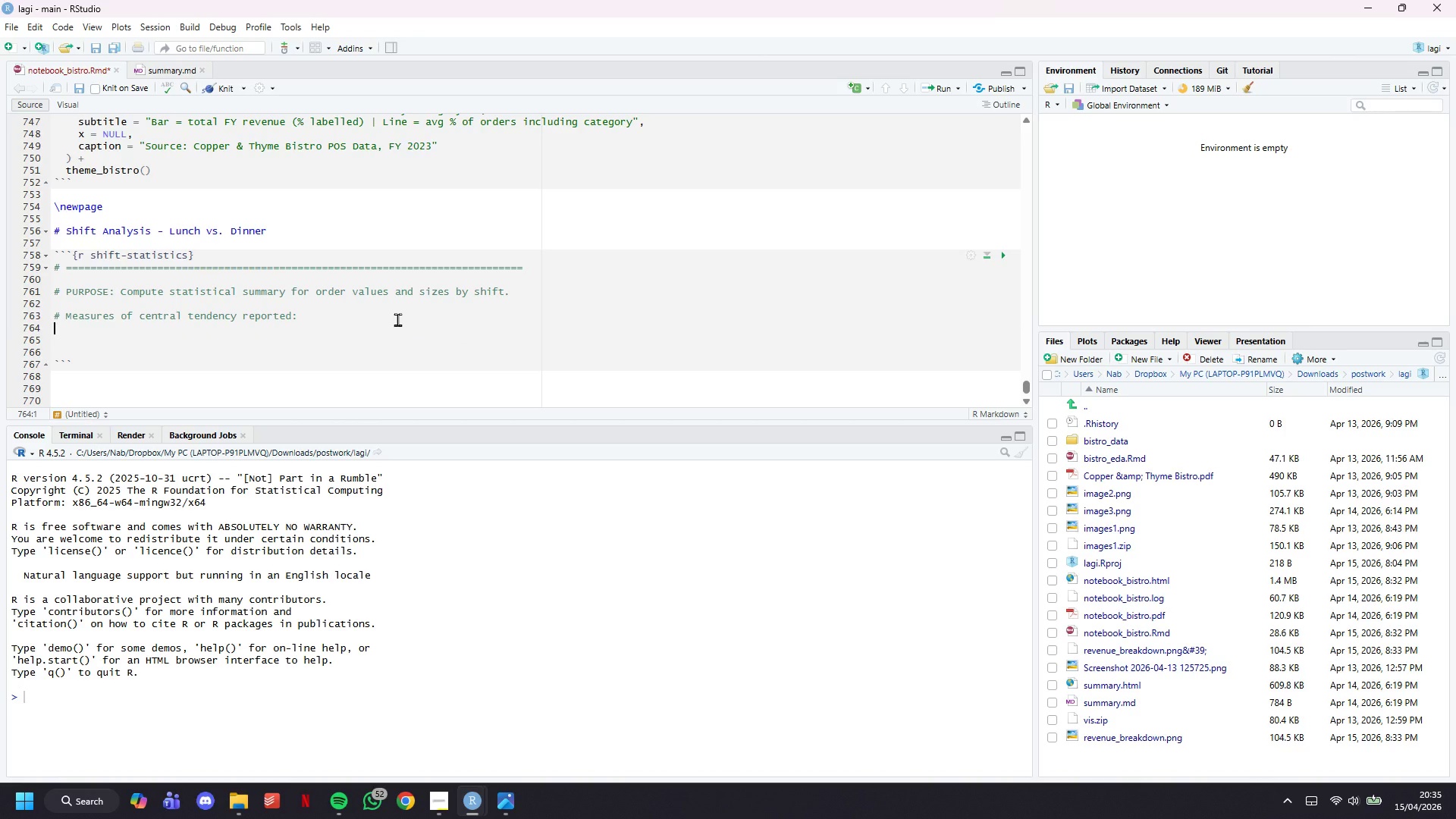 
key(Shift+Enter)
 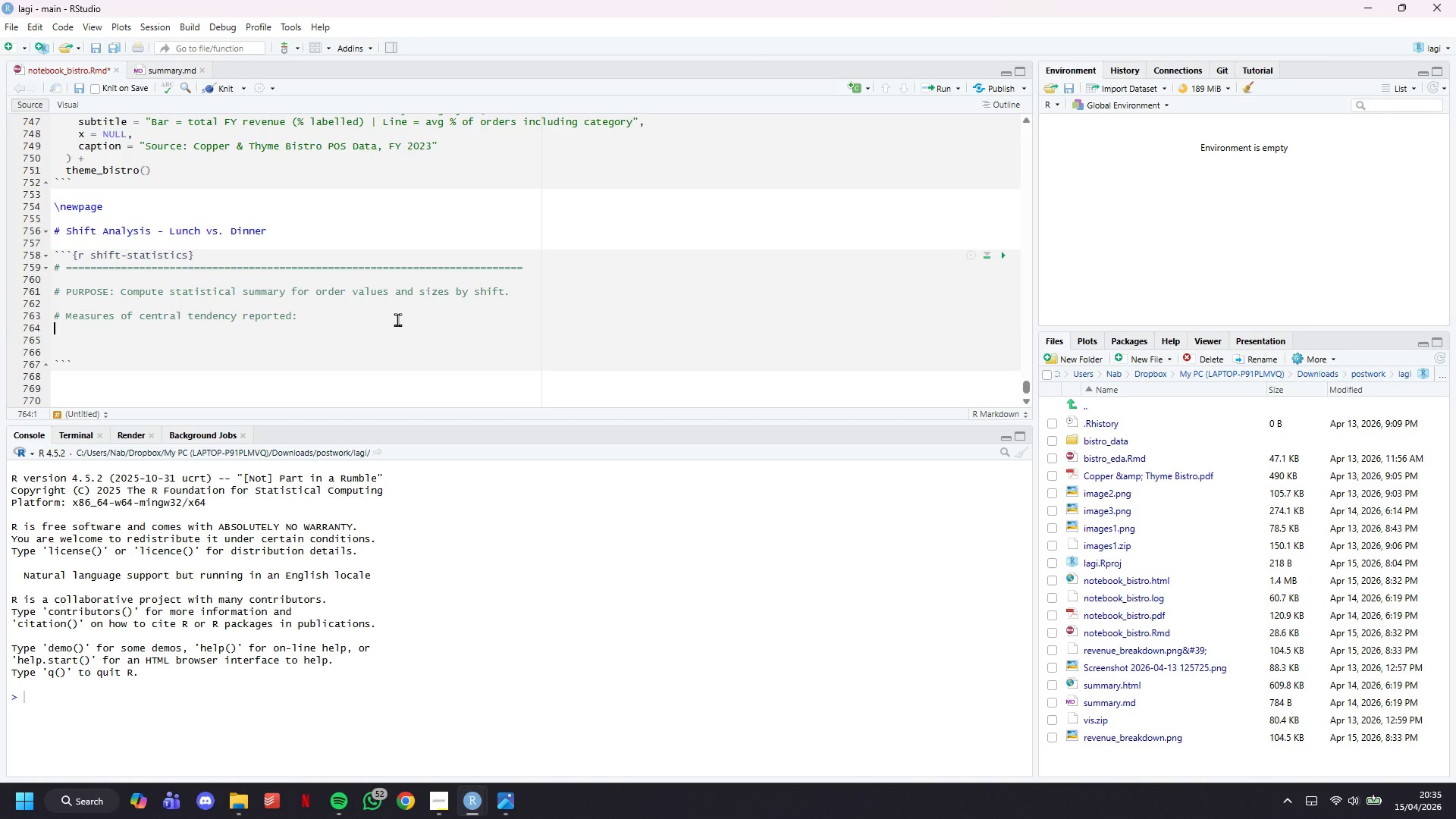 
key(3)
 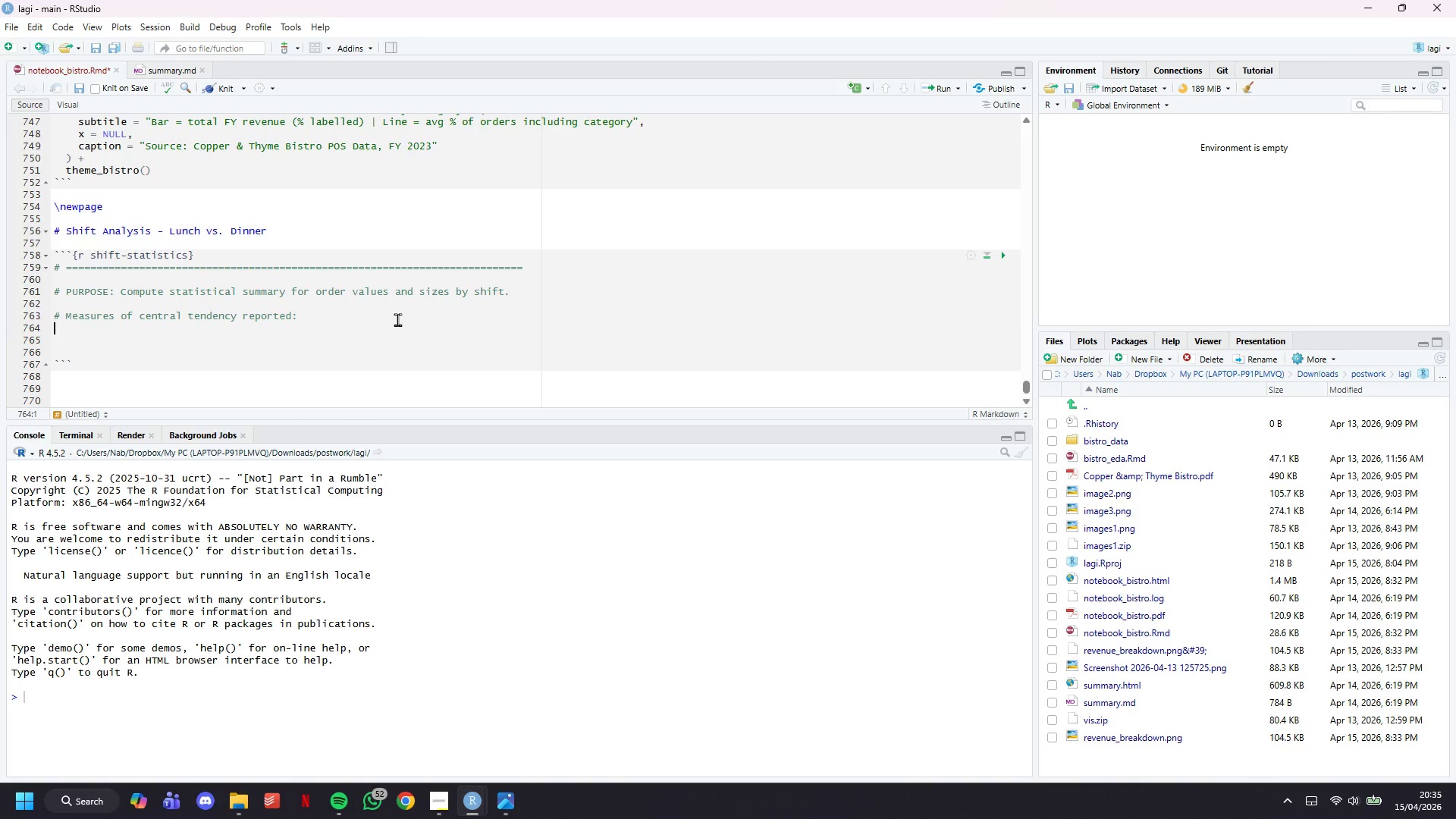 
key(Shift+ShiftLeft)
 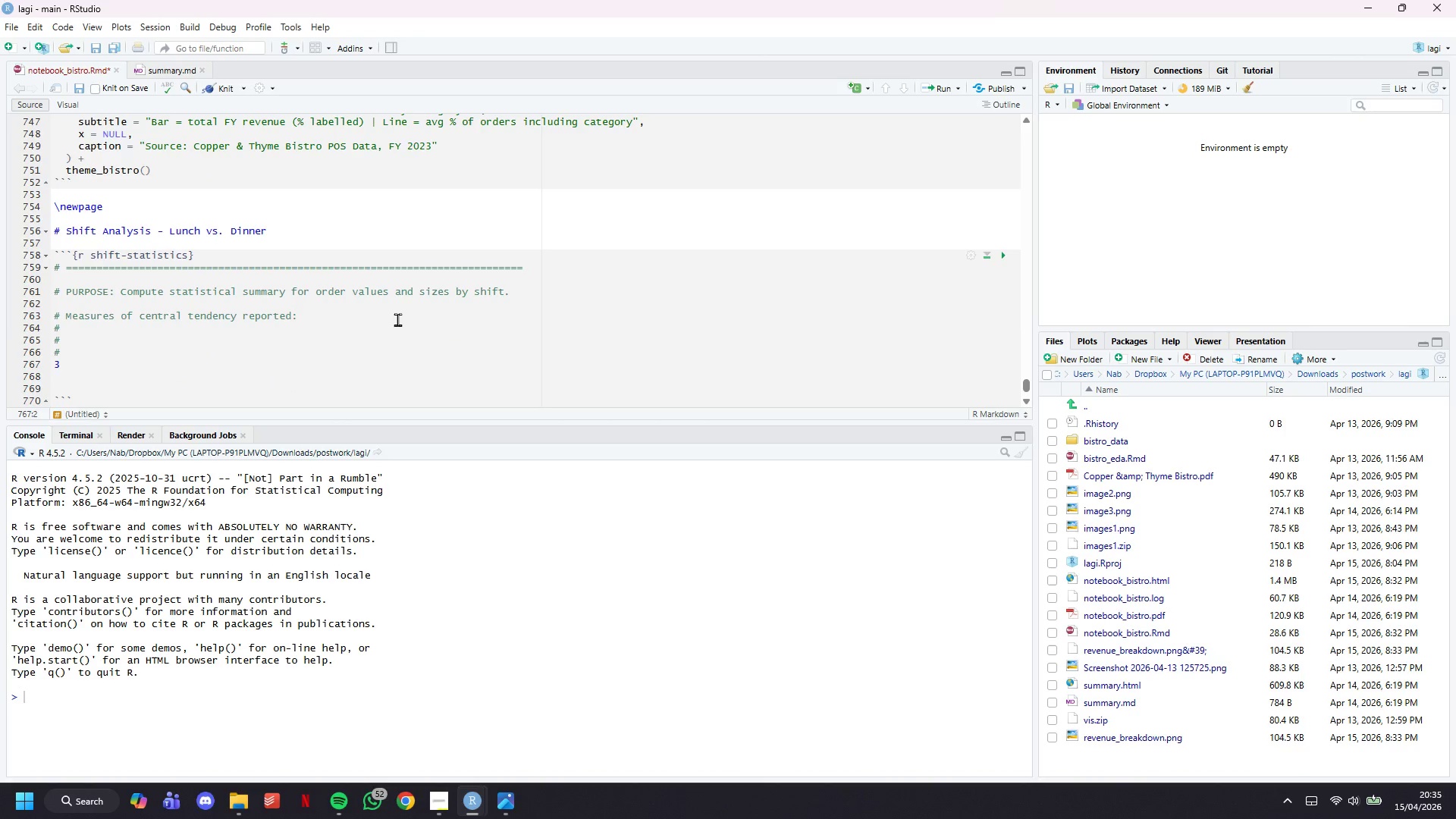 
key(Backspace)
 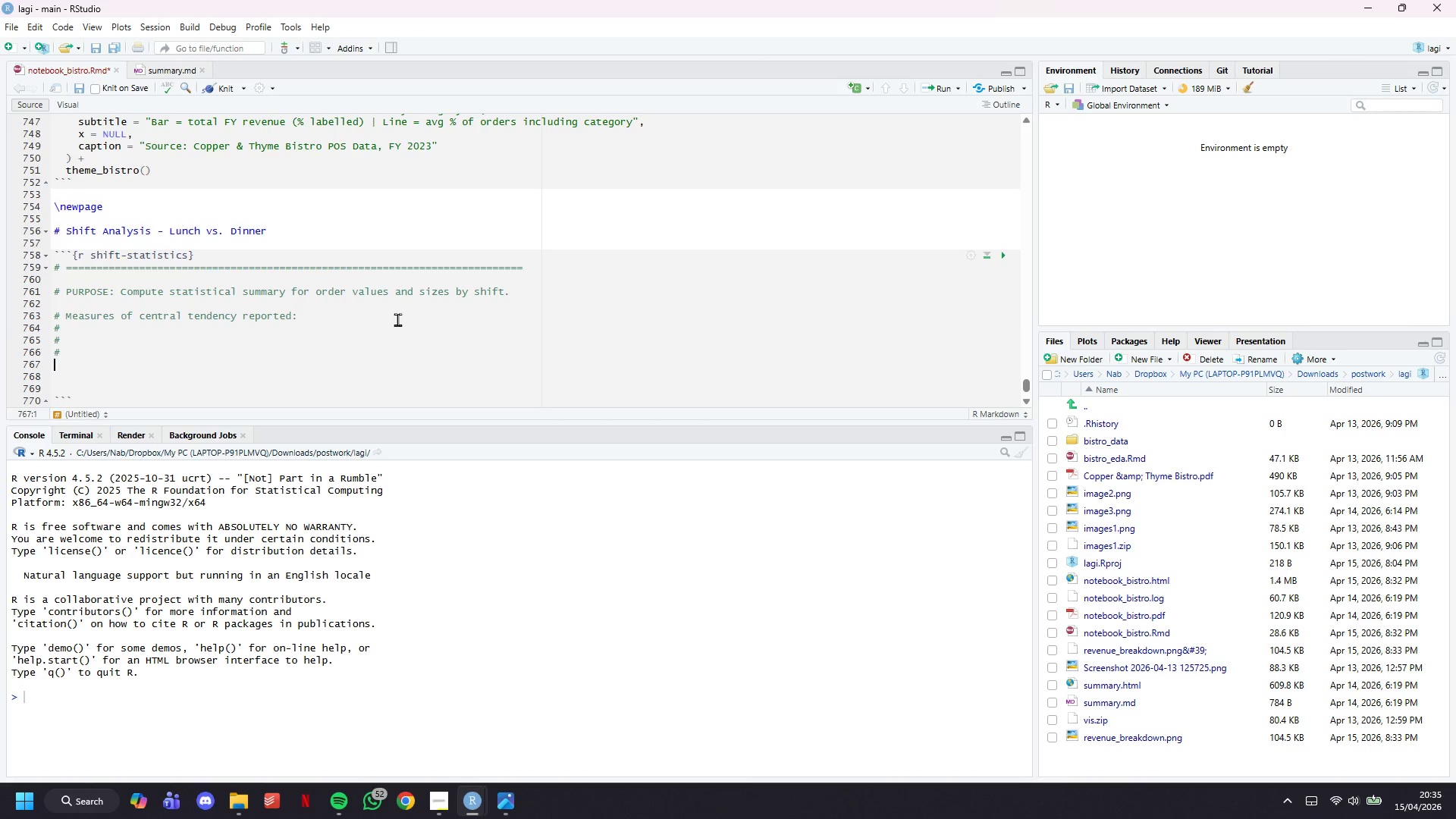 
key(Shift+ShiftLeft)
 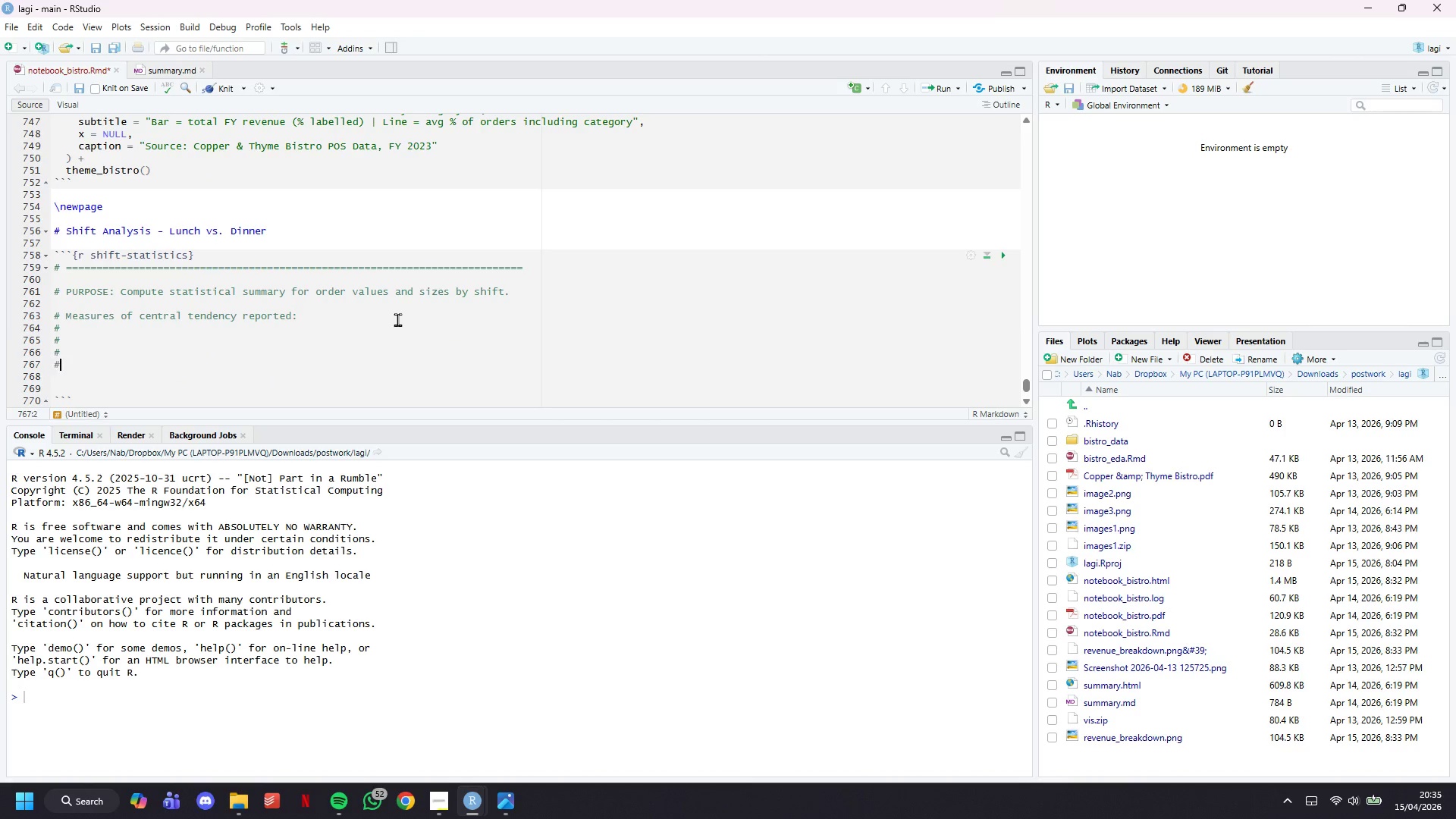 
key(Shift+3)
 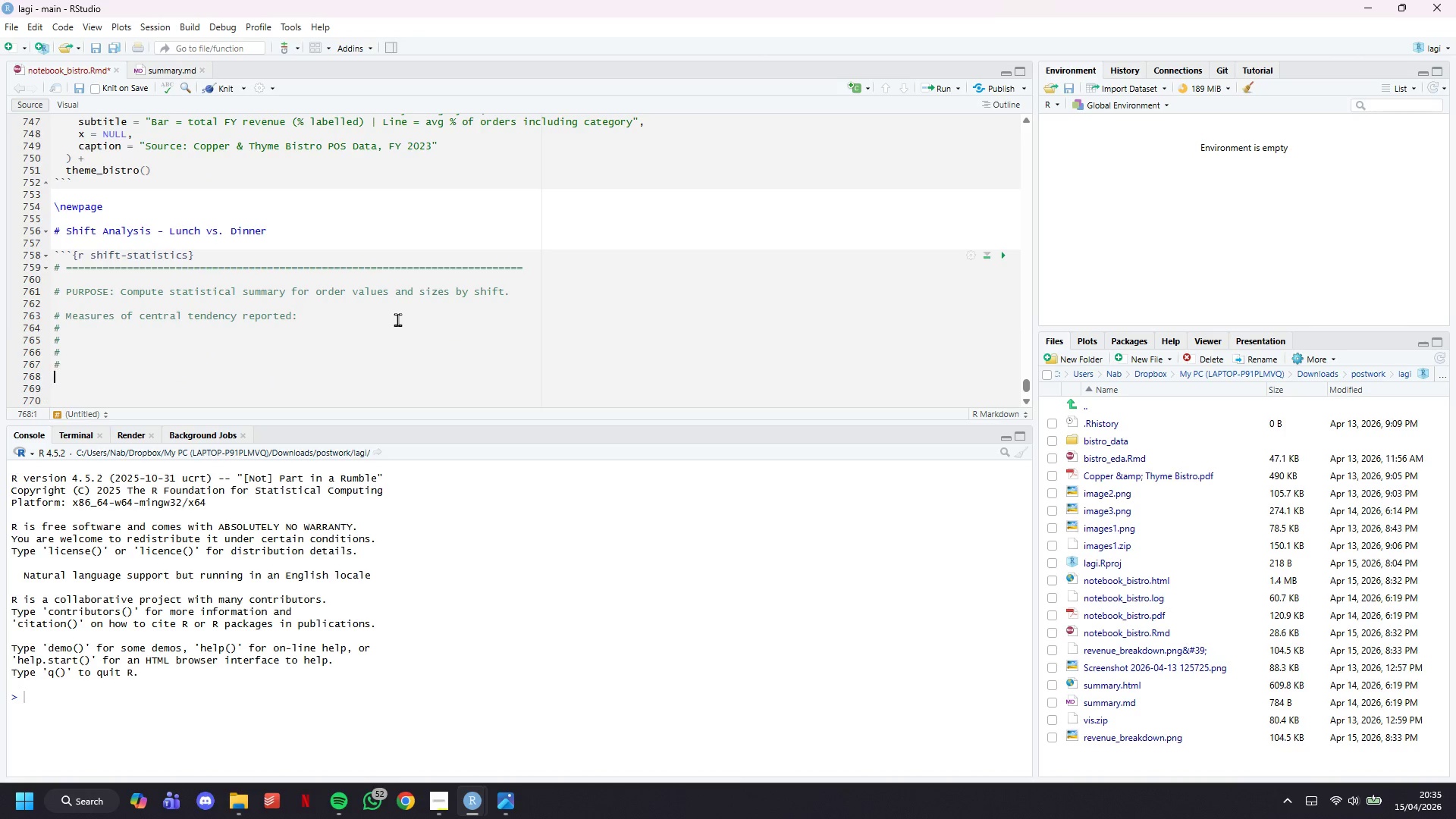 
key(Shift+Enter)
 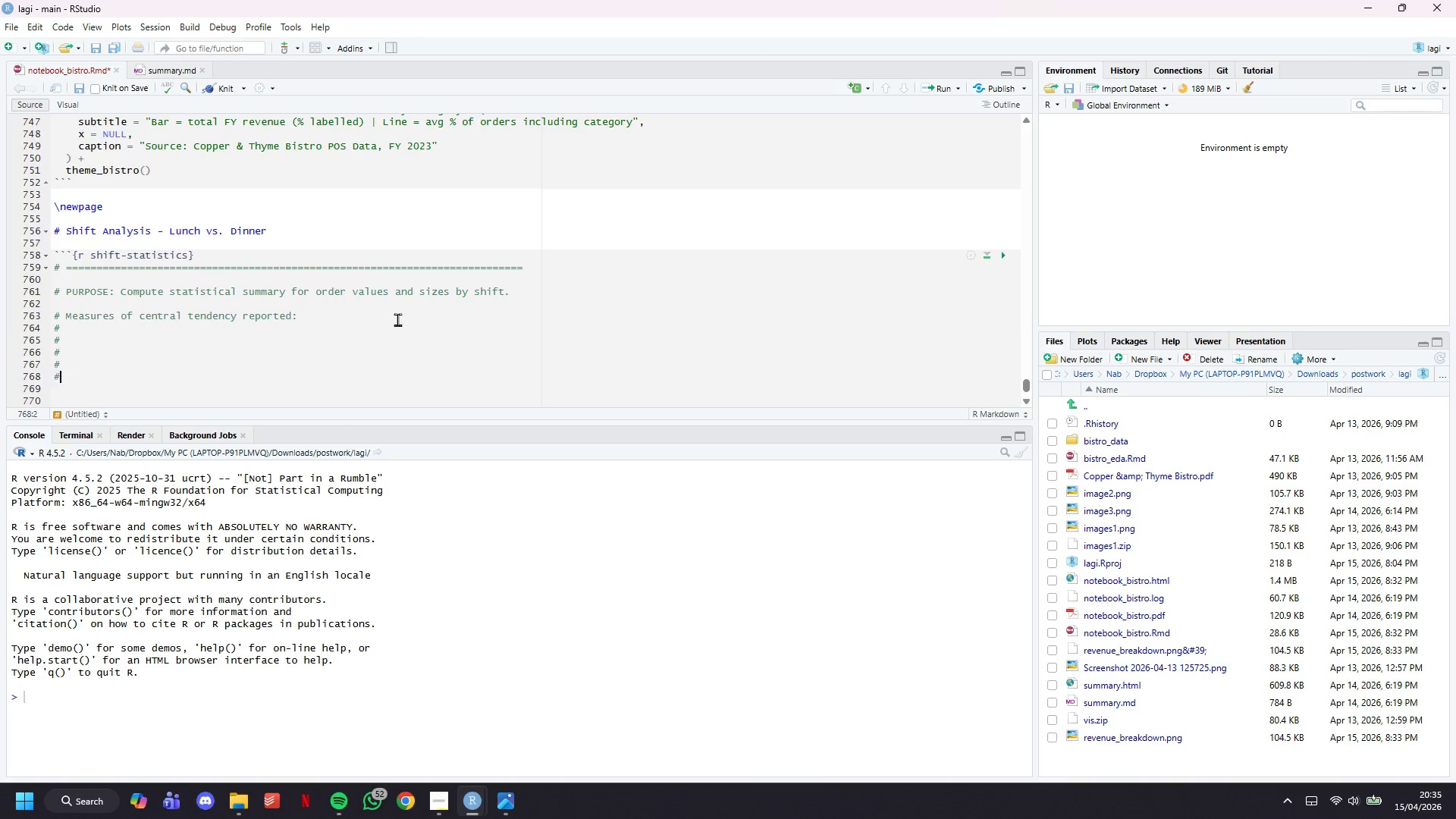 
key(Shift+ShiftLeft)
 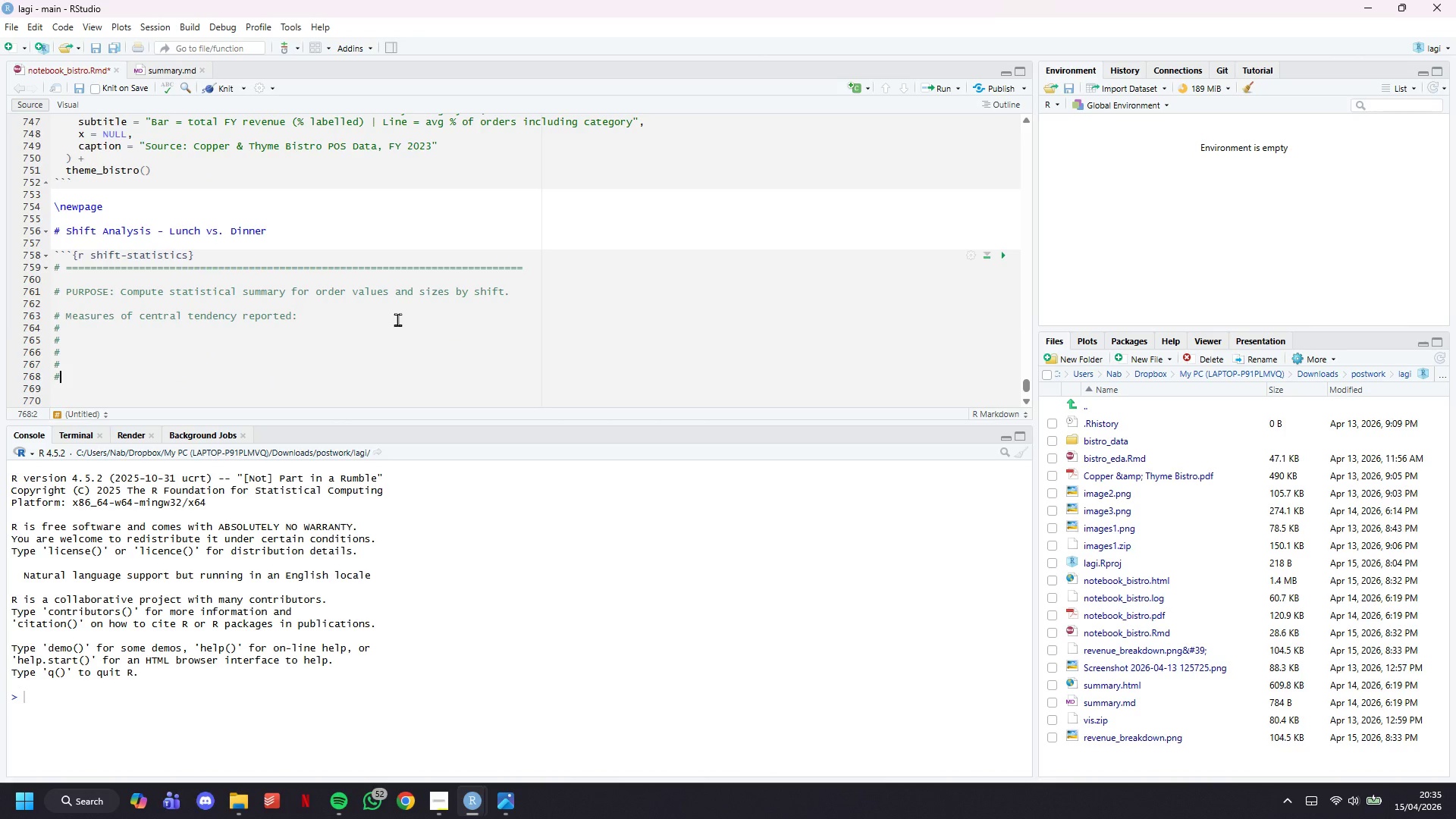 
key(Shift+3)
 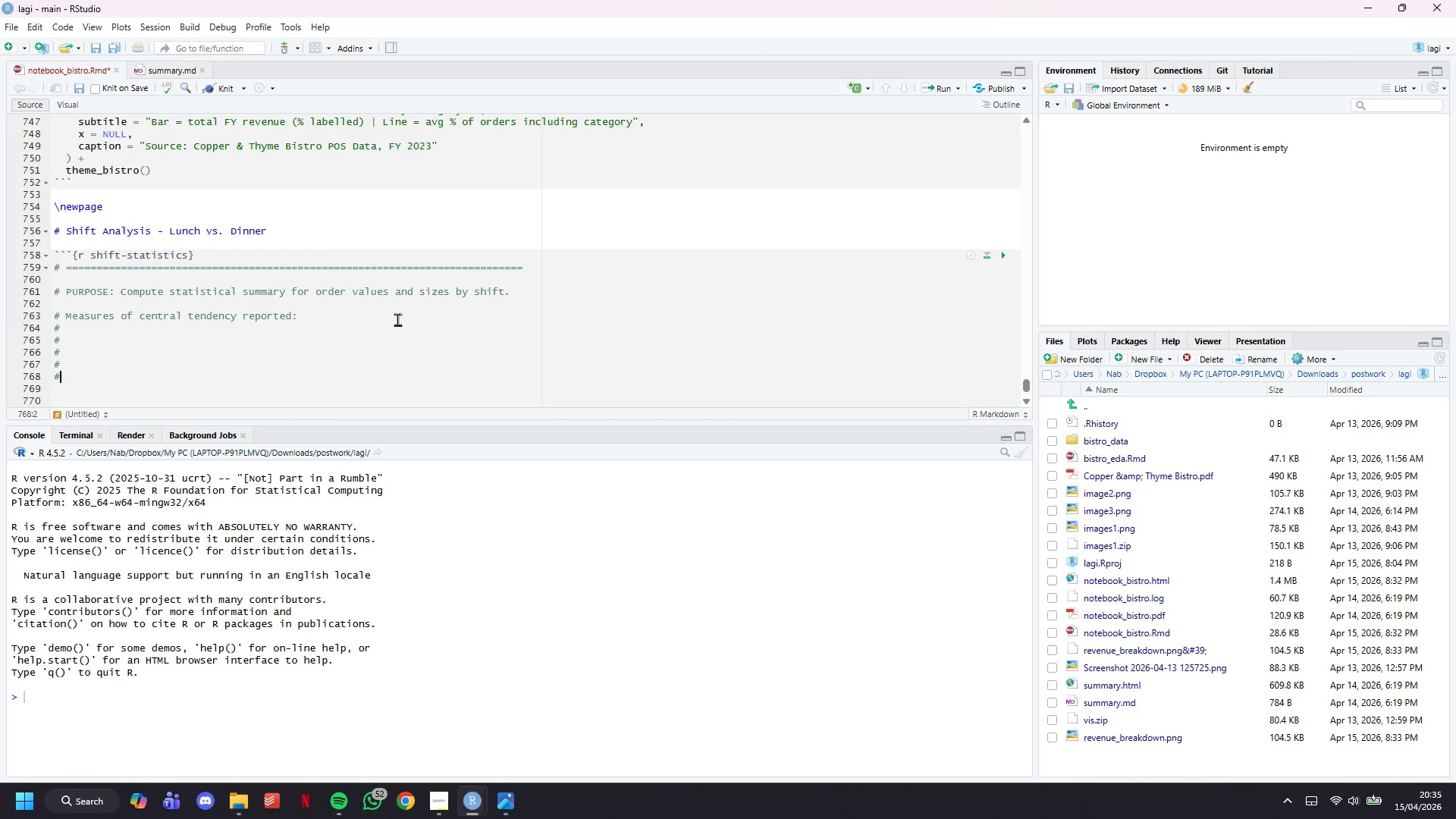 
wait(15.31)
 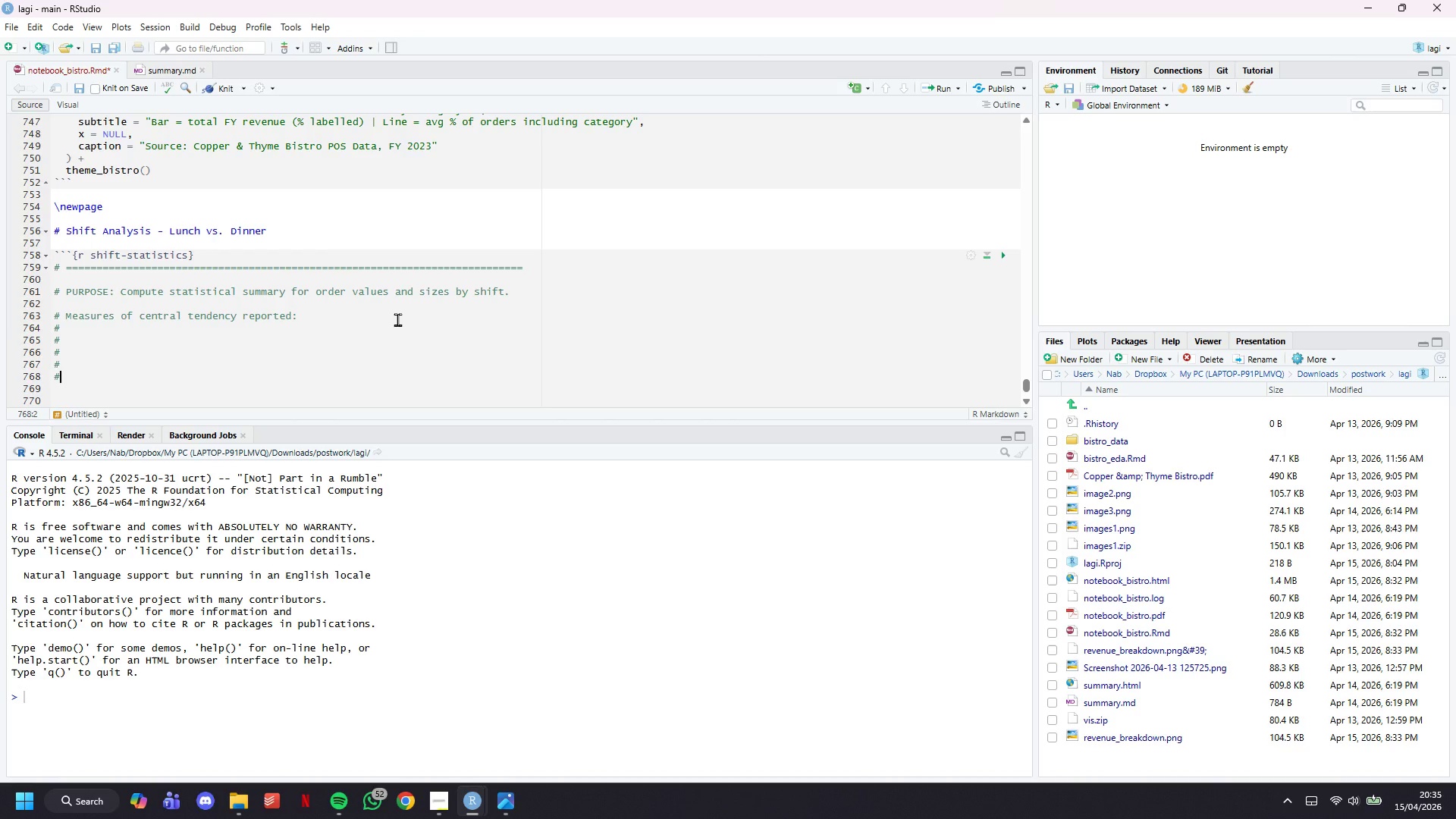 
key(ArrowUp)
 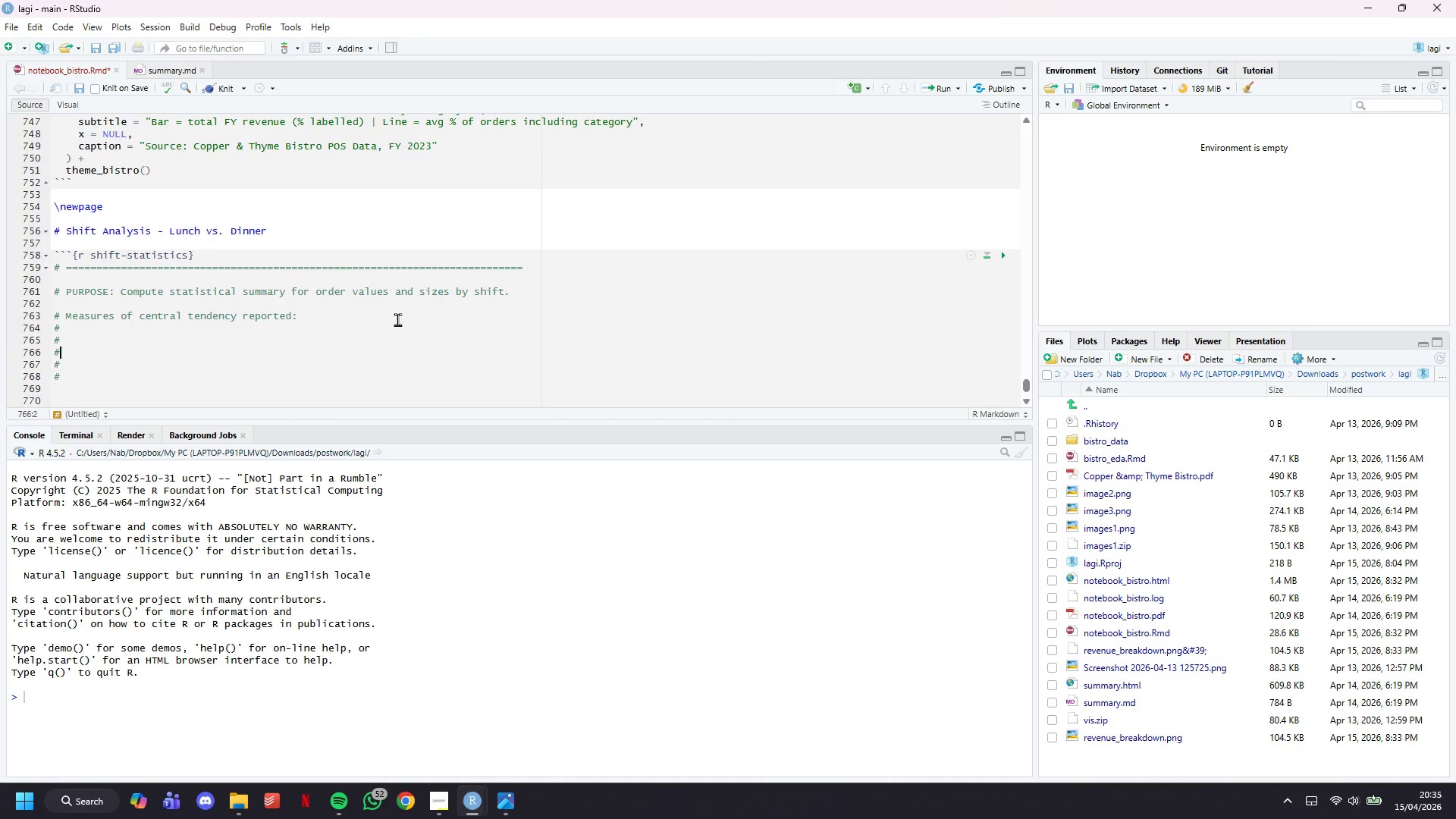 
key(ArrowUp)
 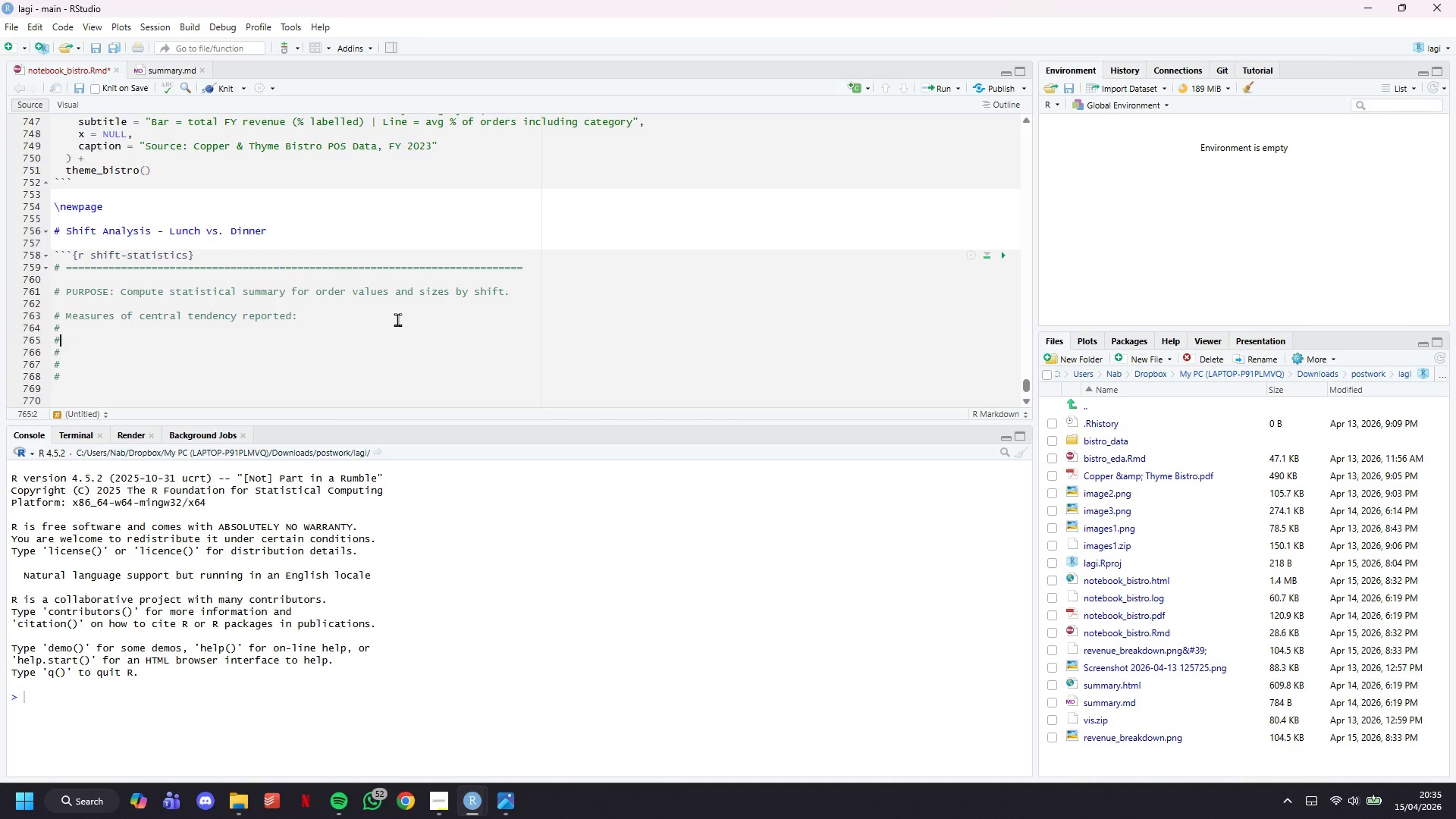 
key(ArrowUp)
 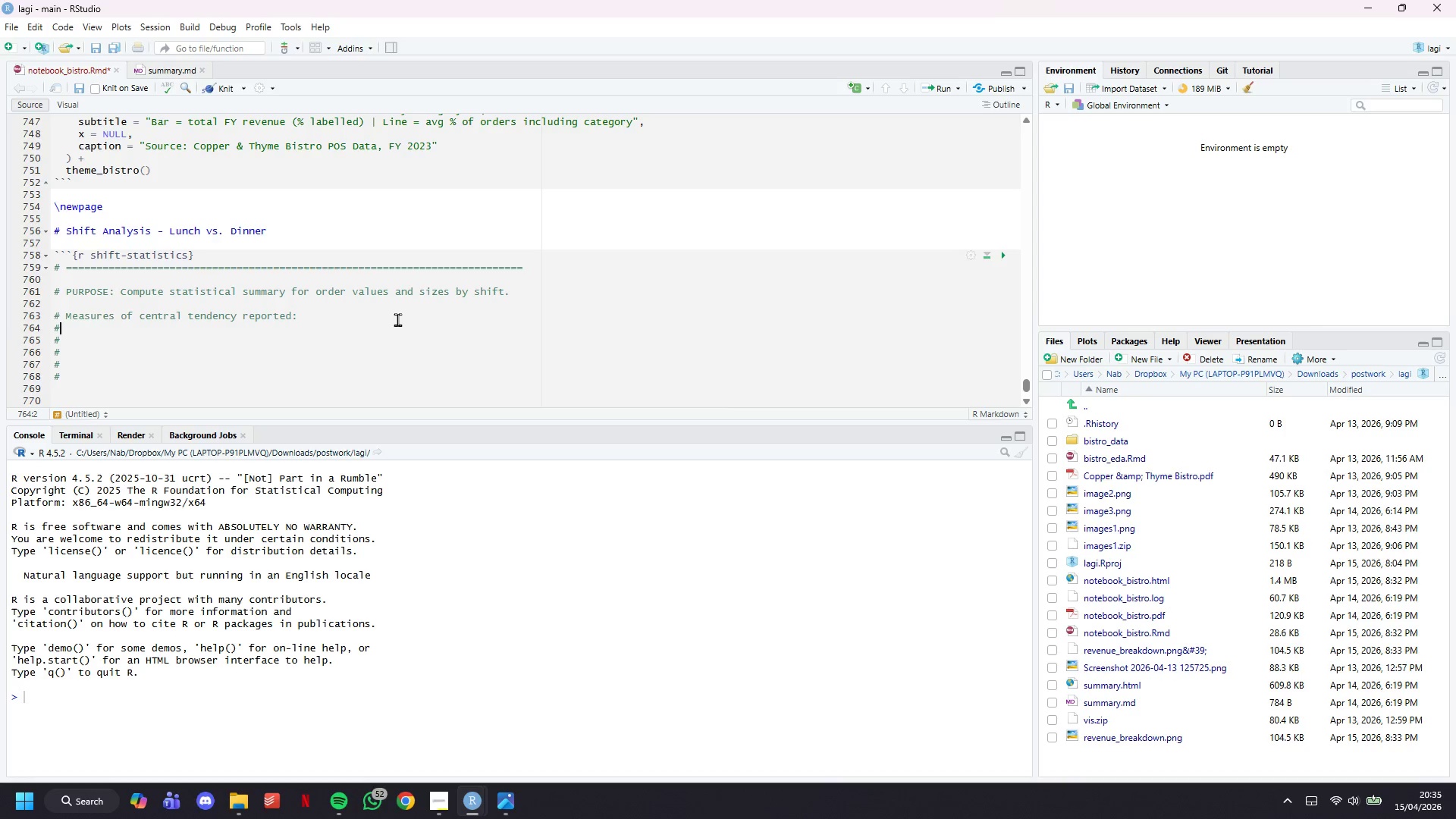 
key(ArrowUp)
 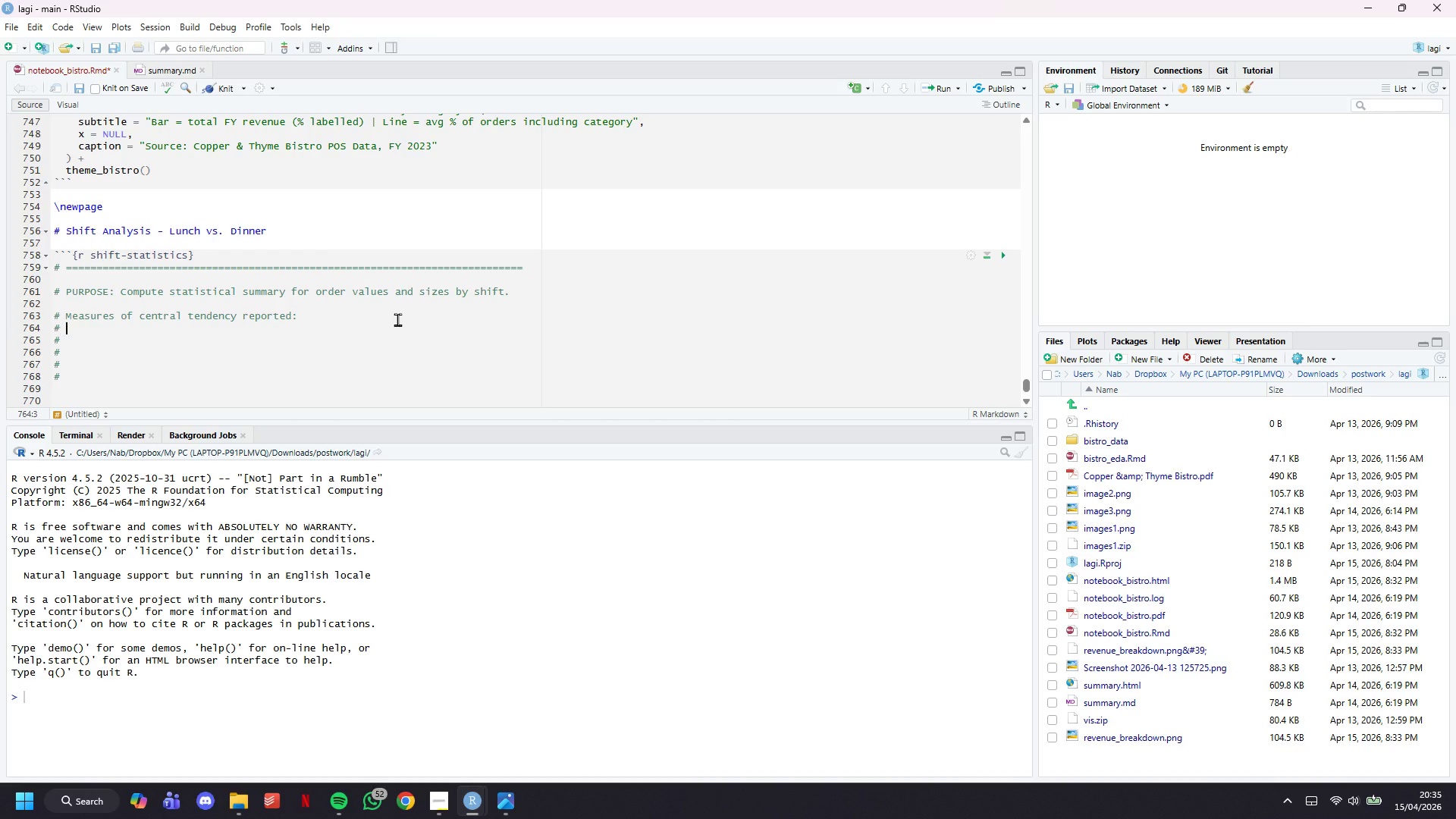 
type( - Mean order value (artithmetic man)
key(Backspace)
key(Backspace)
type(ean - influenced by outliers)
 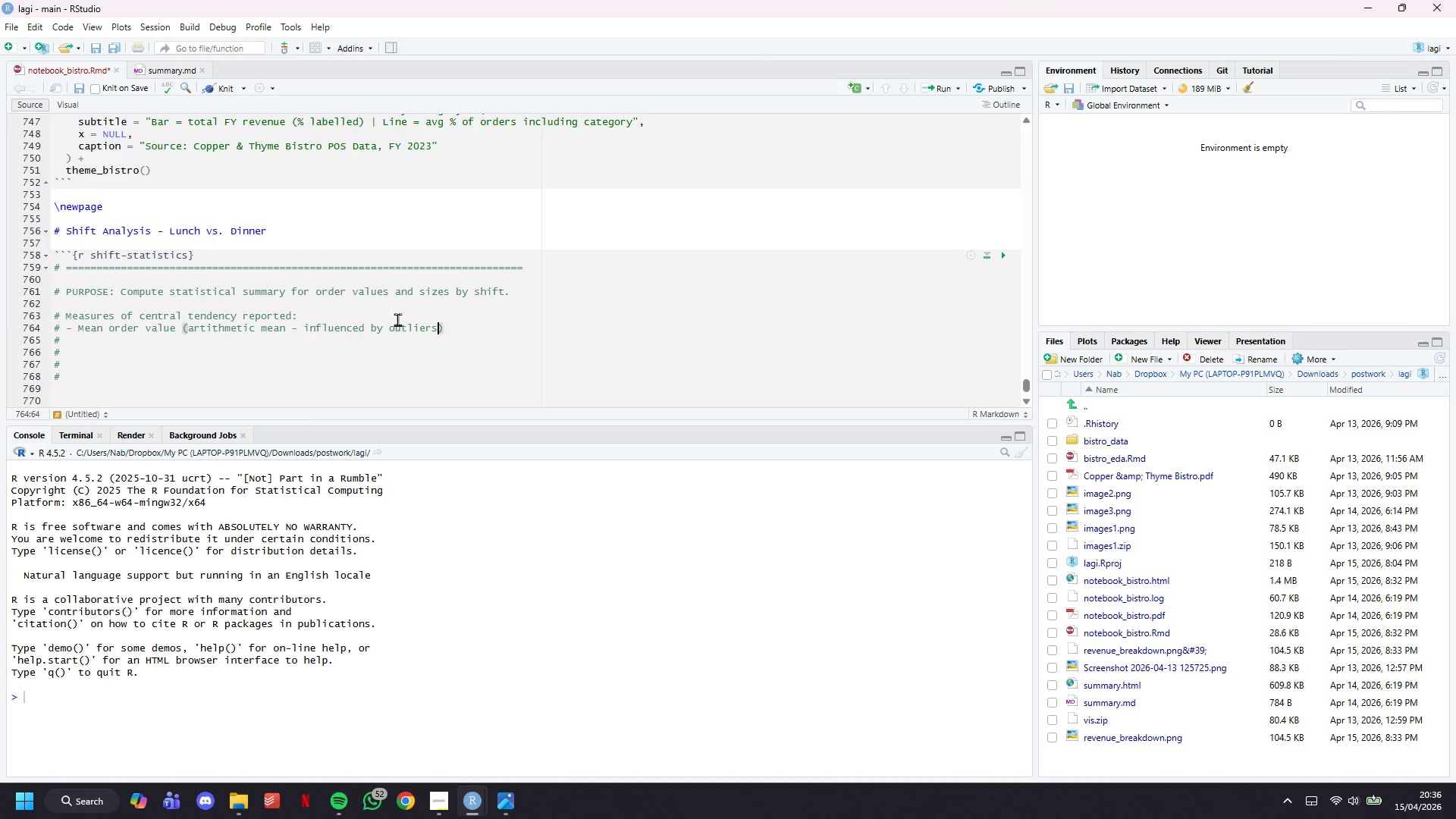 
key(ArrowRight)
 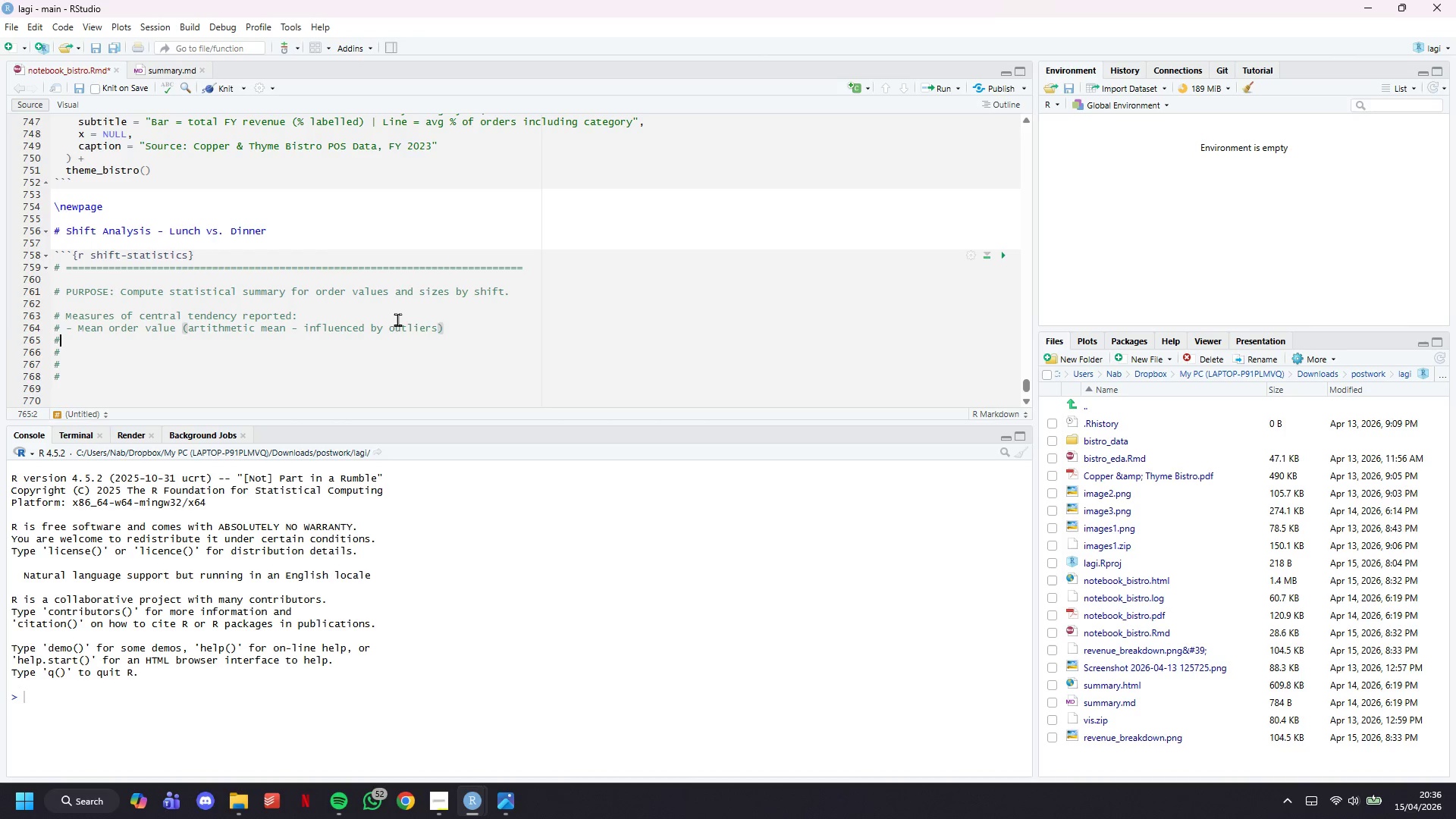 
key(ArrowDown)
 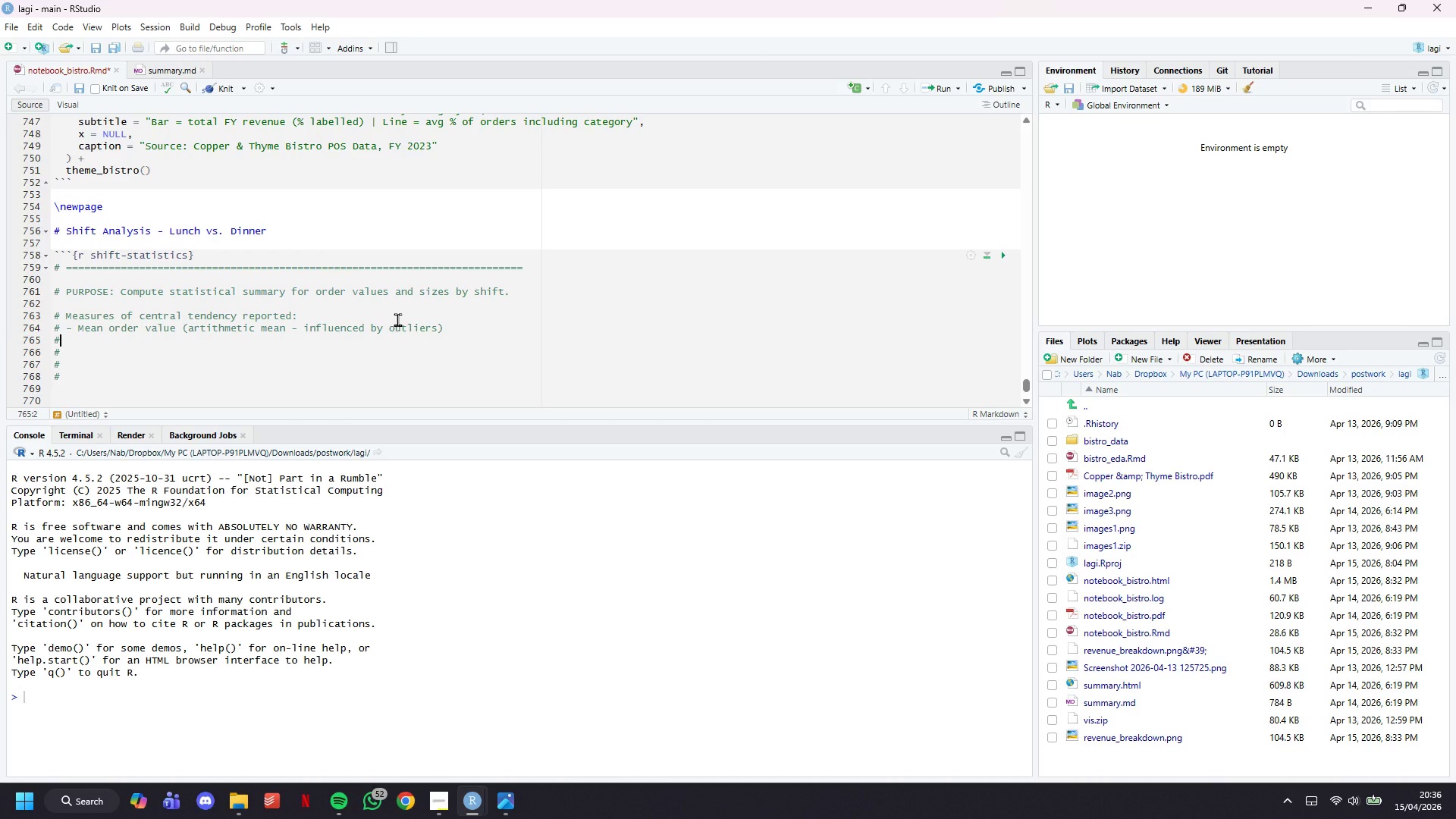 
key(Space)
 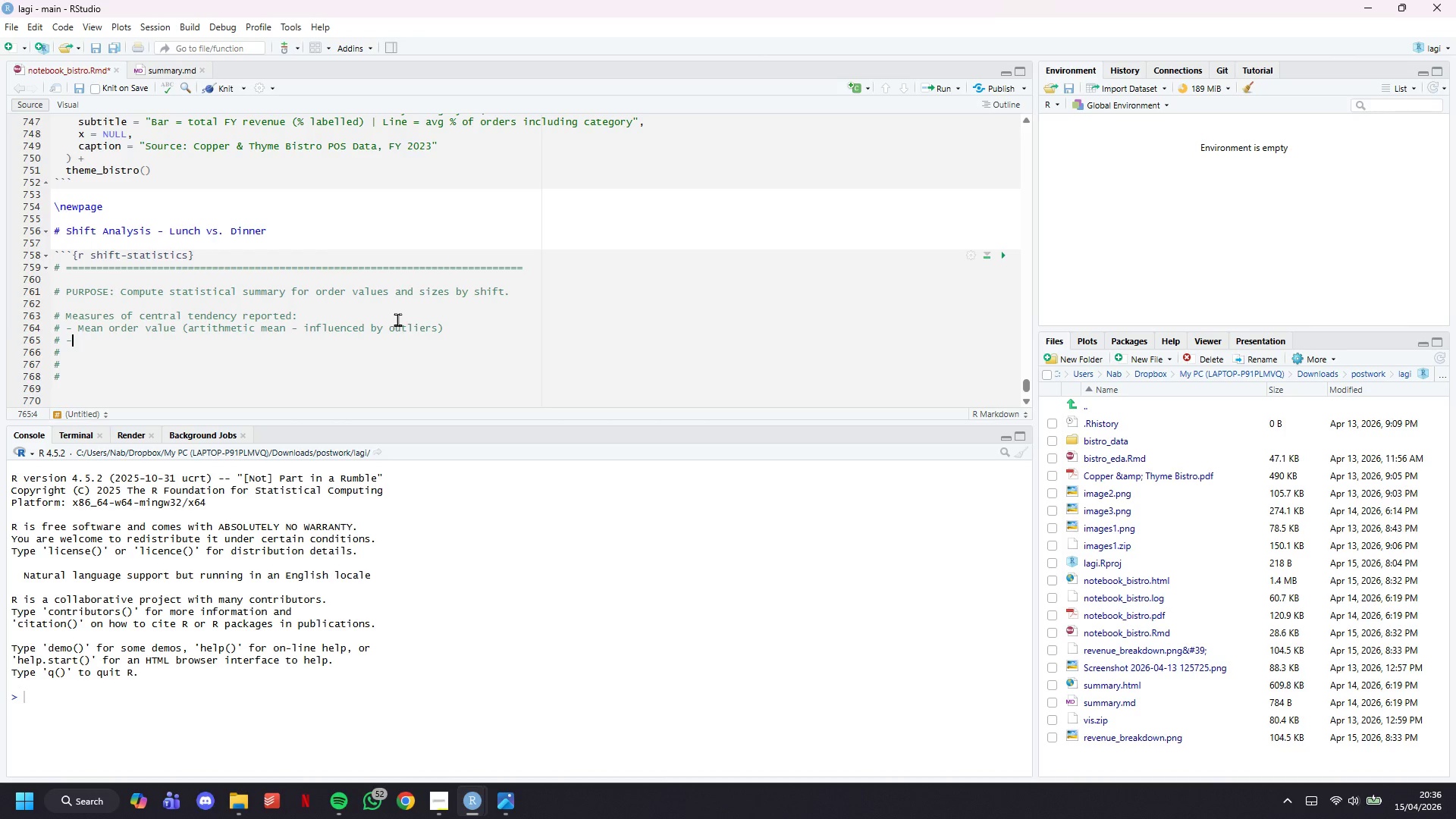 
key(Minus)
 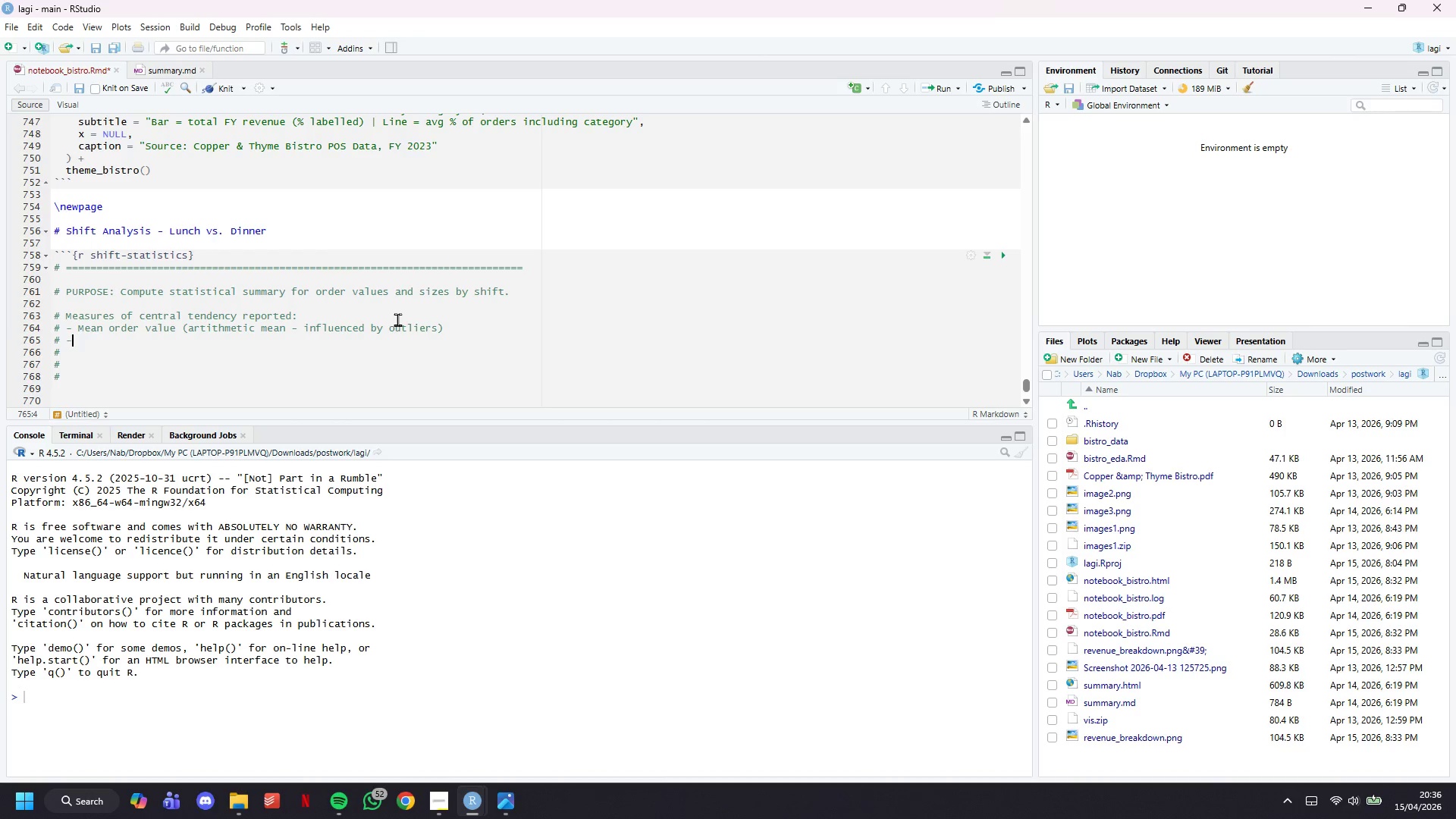 
key(Space)
 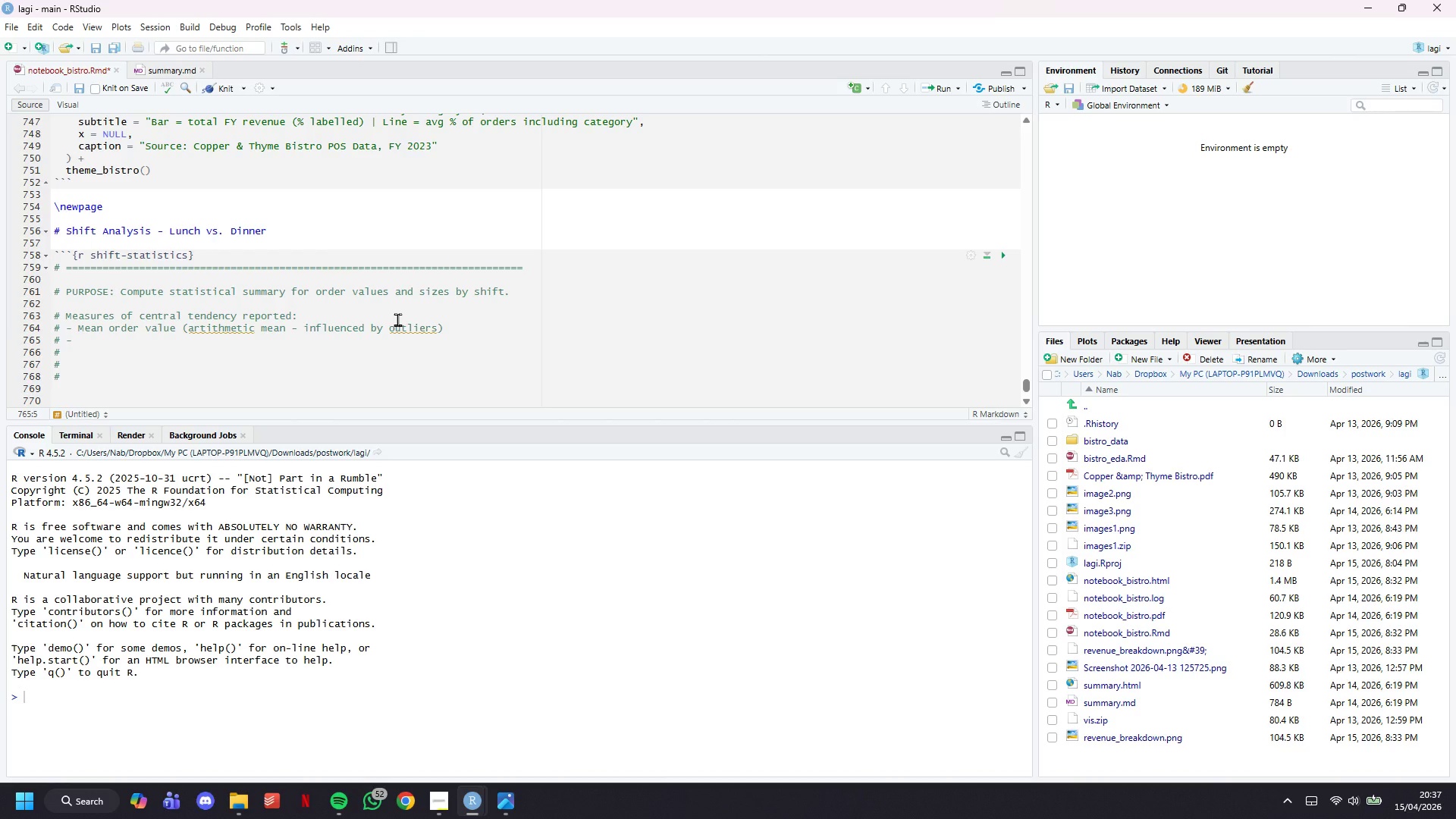 
wait(77.78)
 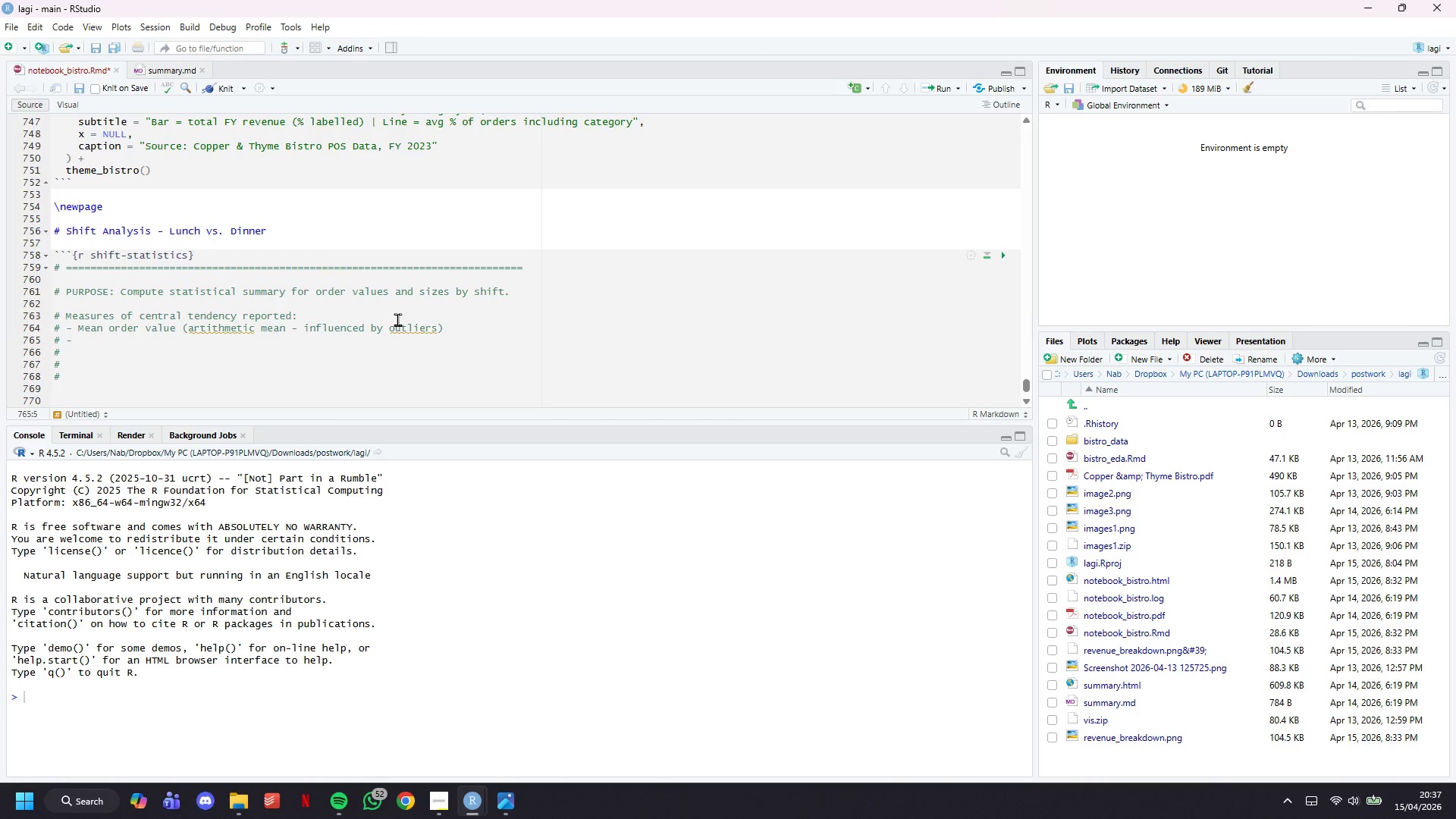 
type(Median order value (robust central tendency)
 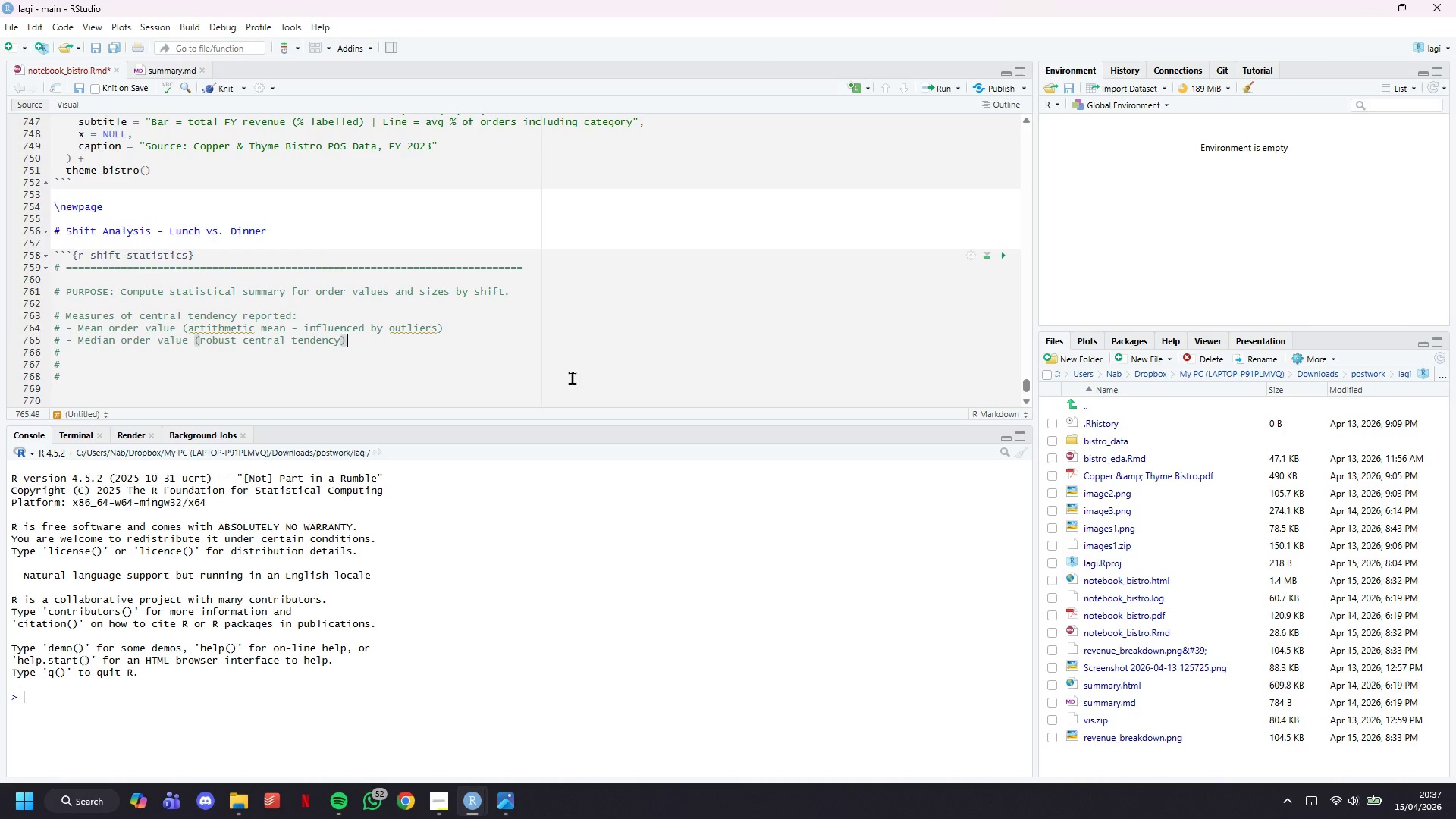 
 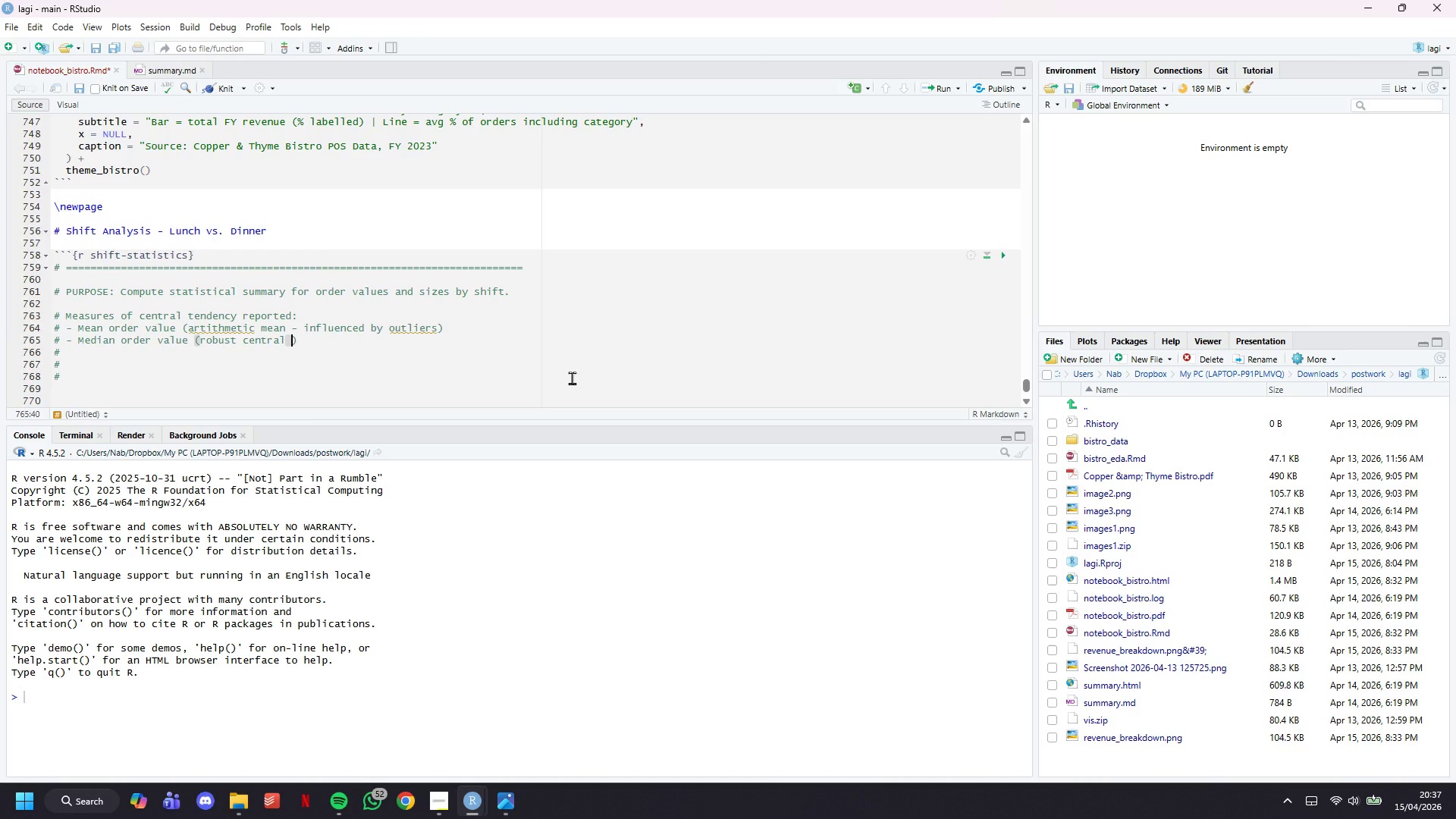 
key(ArrowRight)
 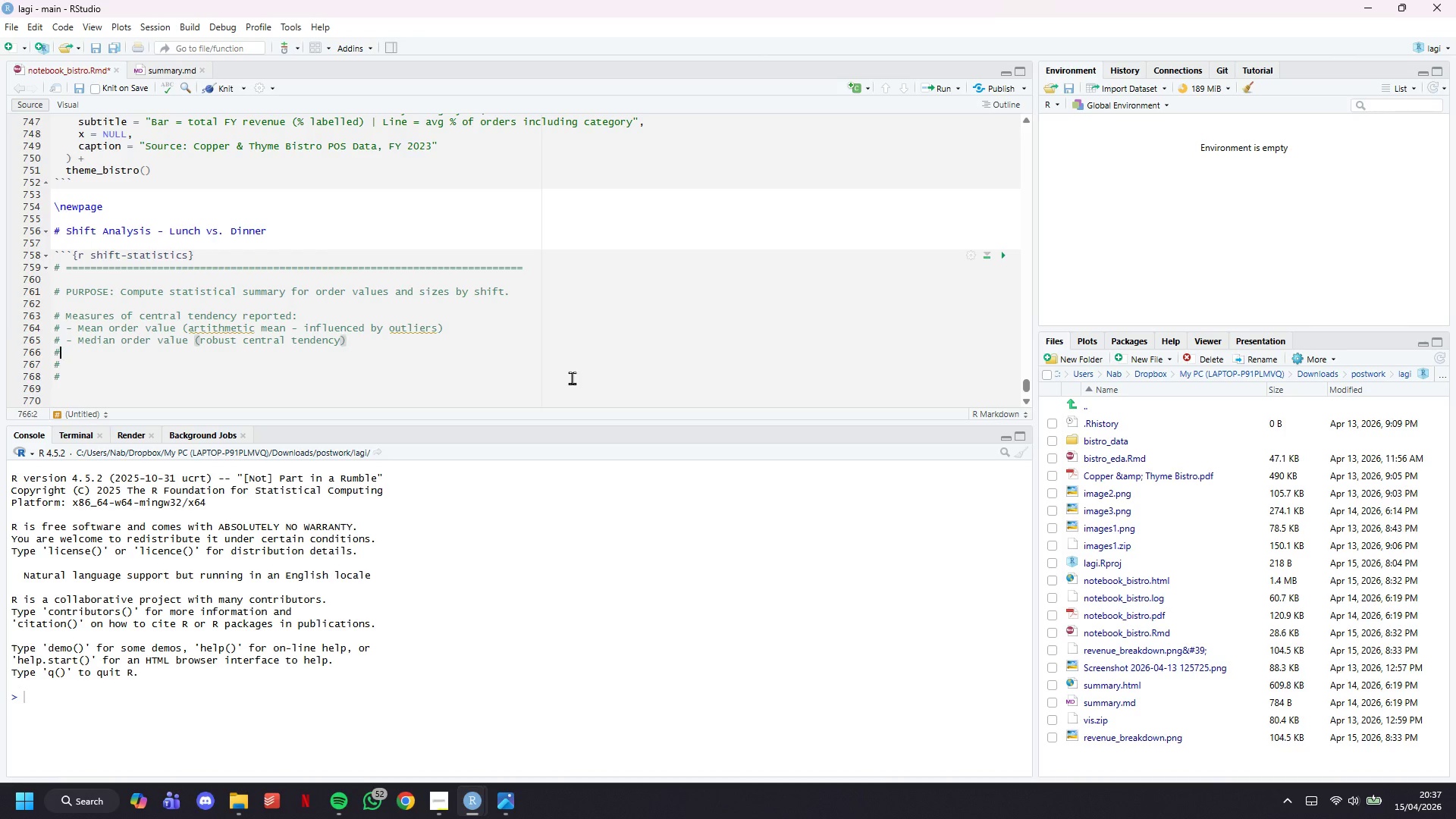 
key(ArrowDown)
 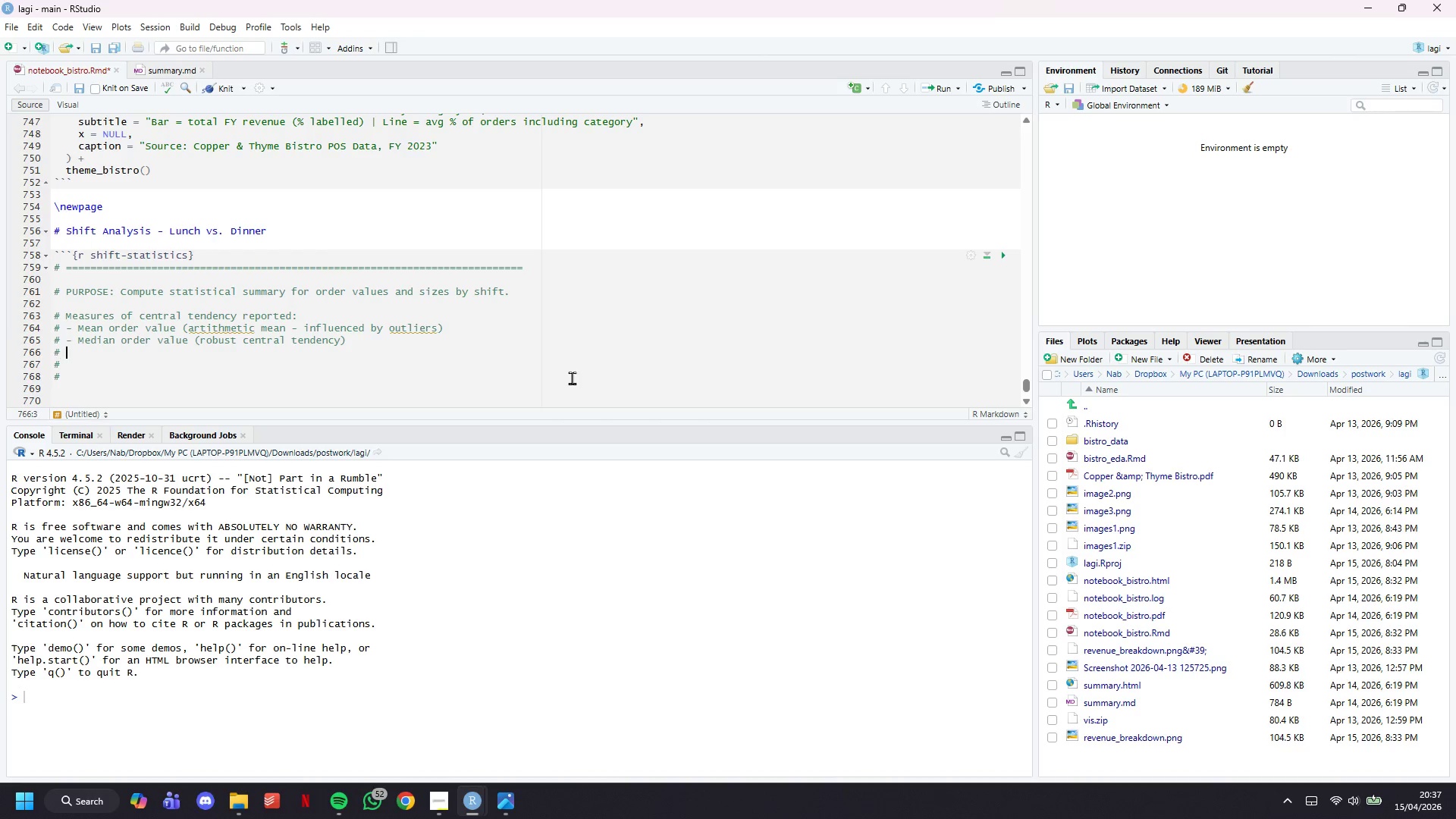 
type( - Mean items op)
key(Backspace)
key(Backspace)
type(per order (proxy for table spend breadtg)
key(Backspace)
type(h)
 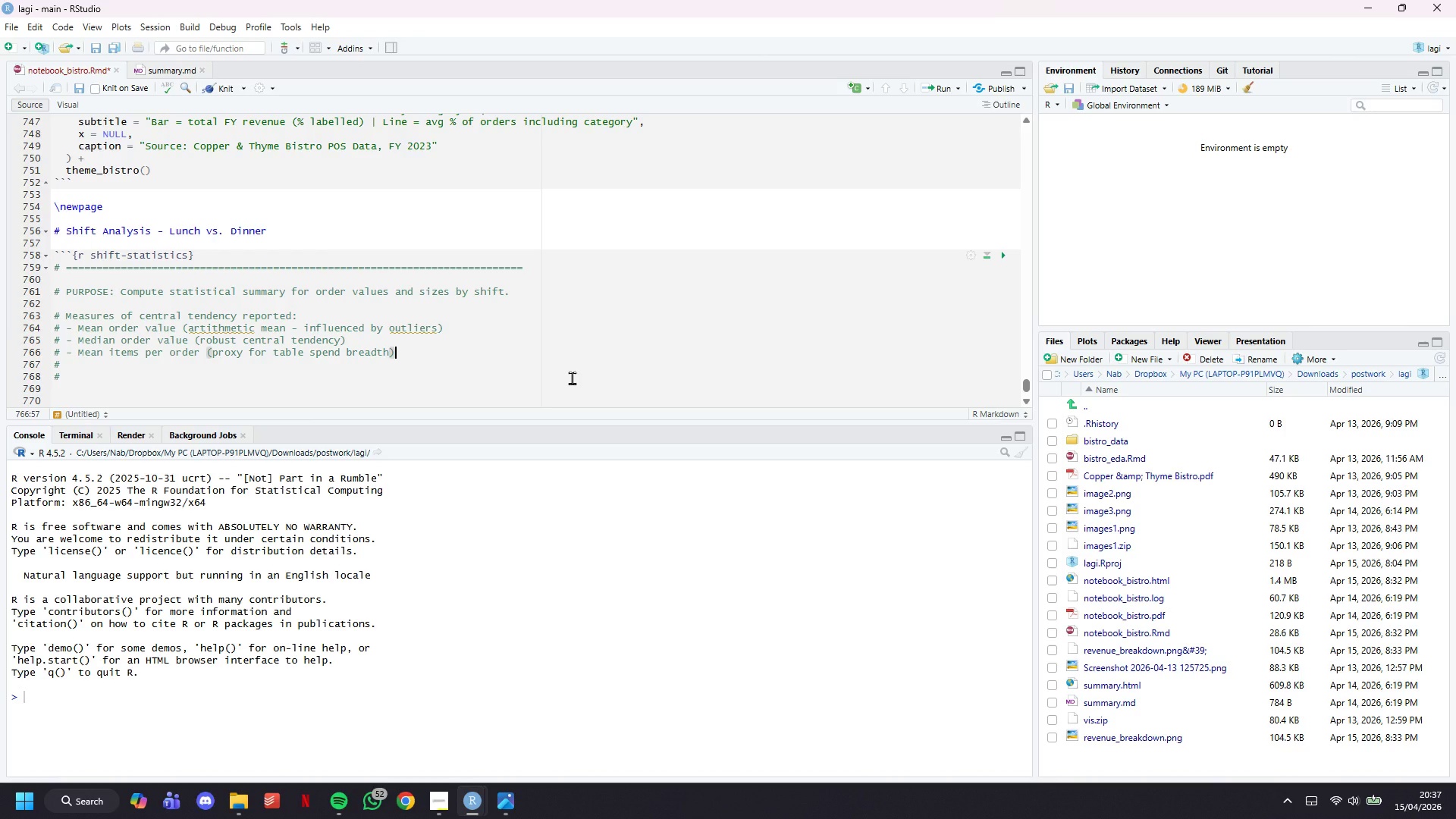 
 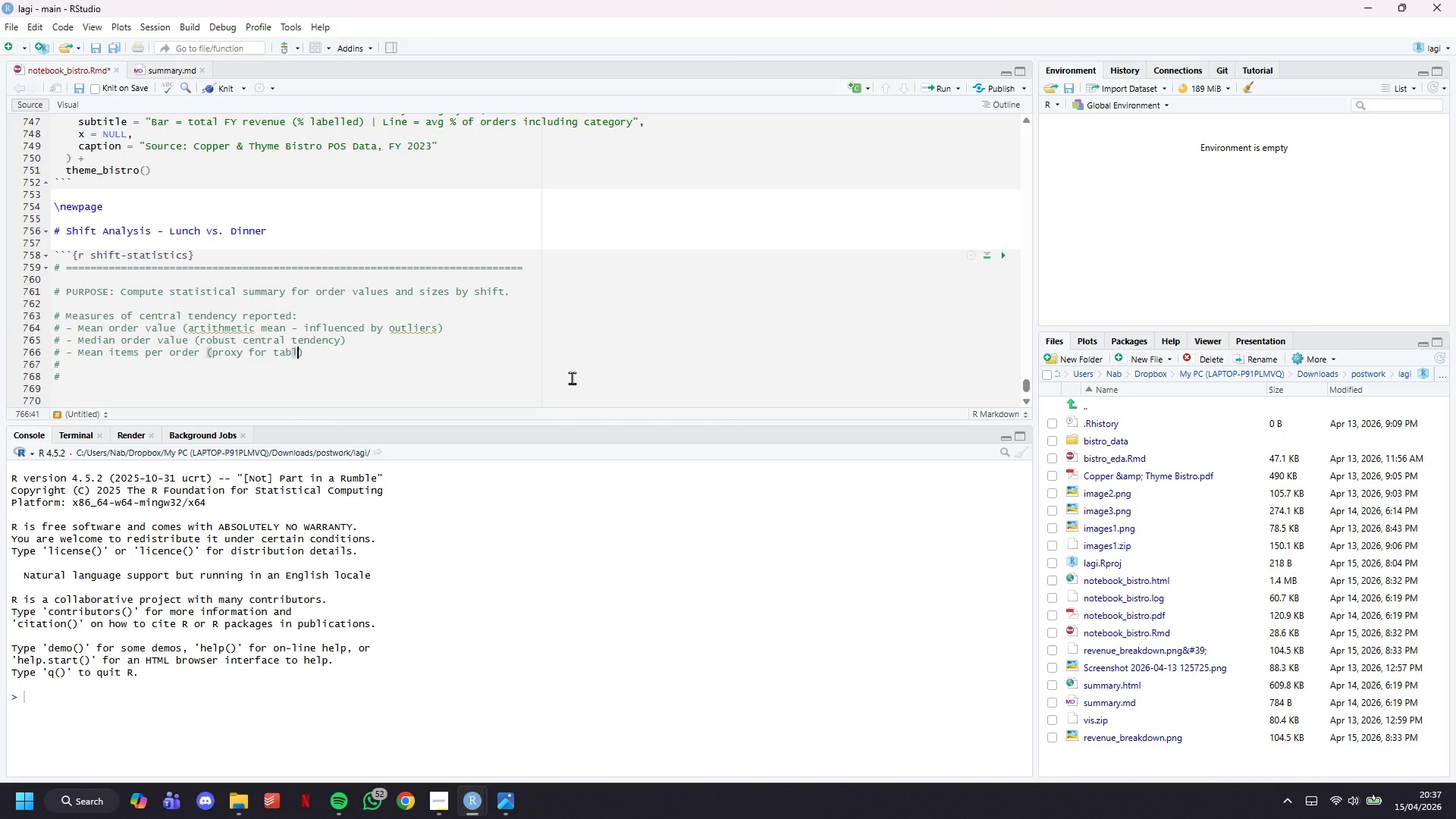 
key(ArrowRight)
 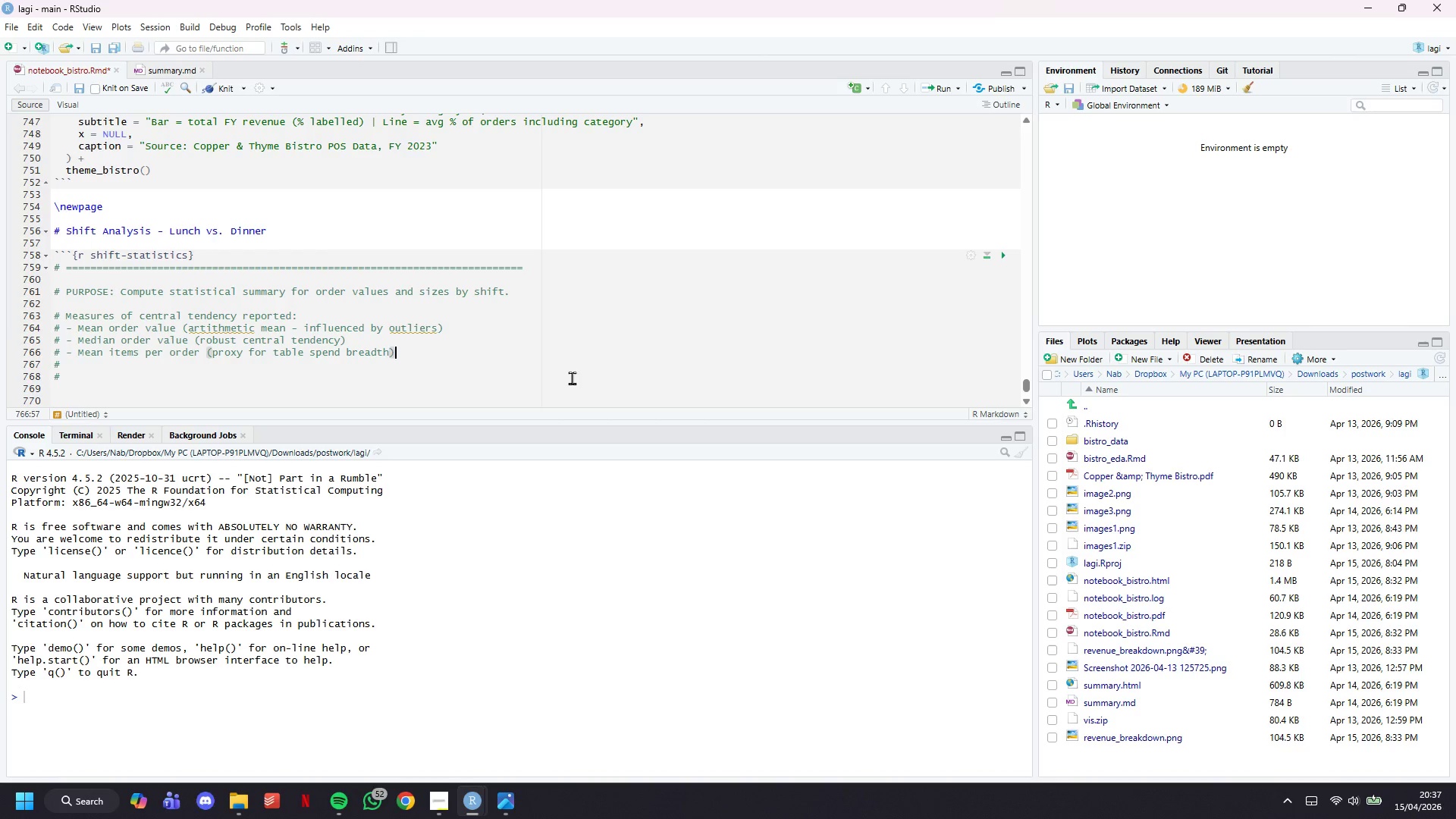 
key(ArrowDown)
 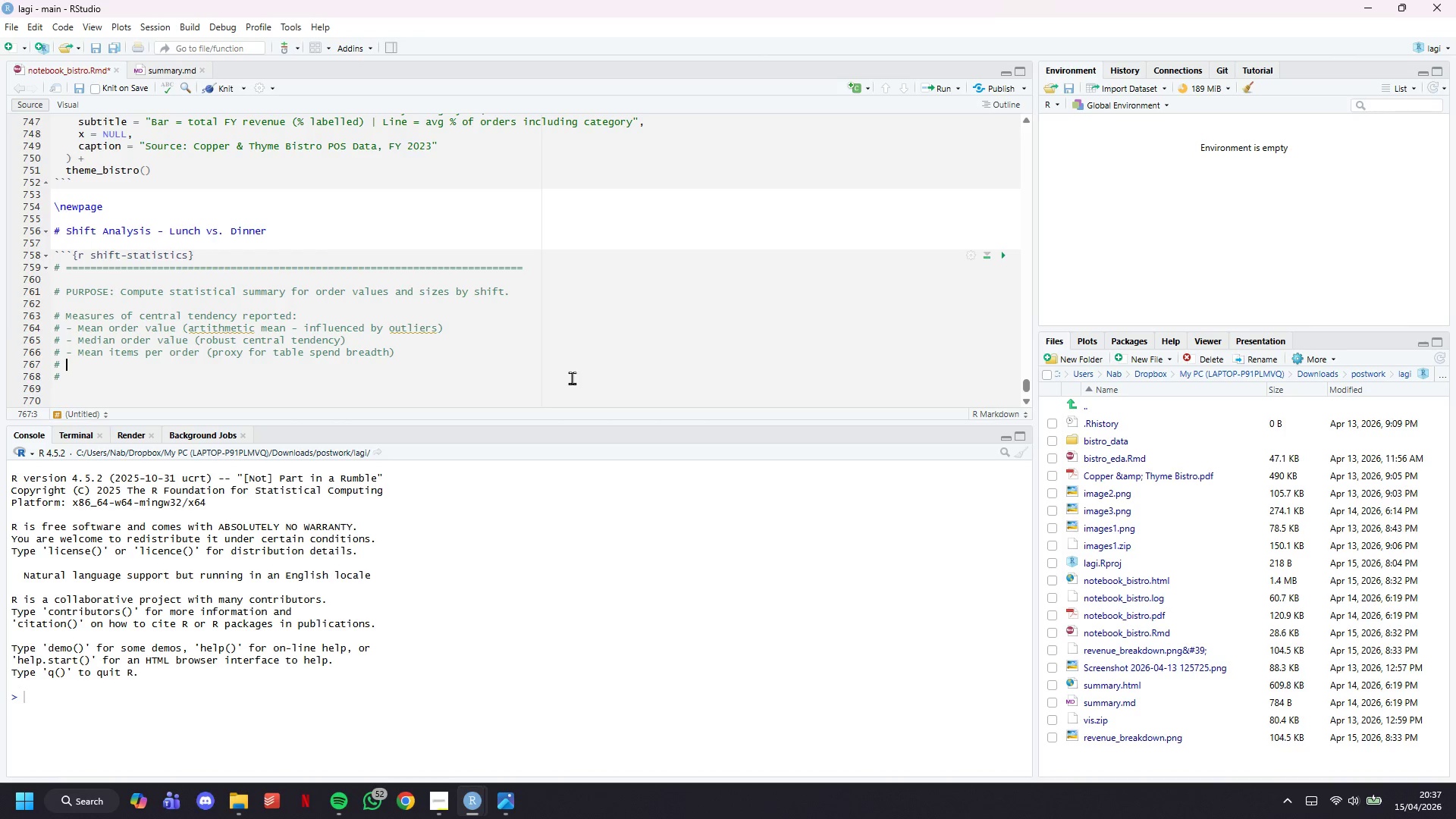 
type( - Standard deviation (spe)
key(Backspace)
type(read / consistent)
key(Backspace)
type(cy of orders)
 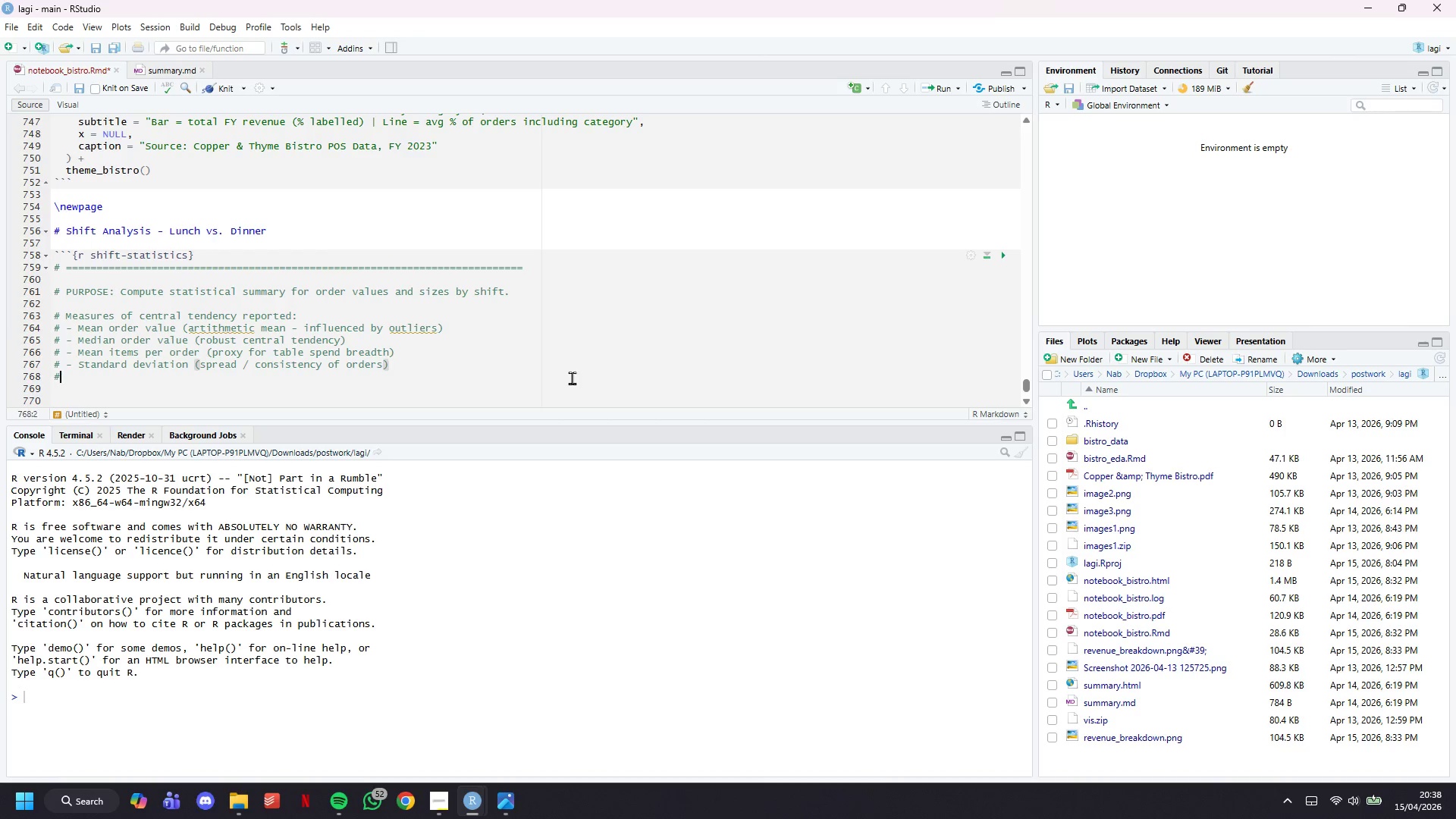 
 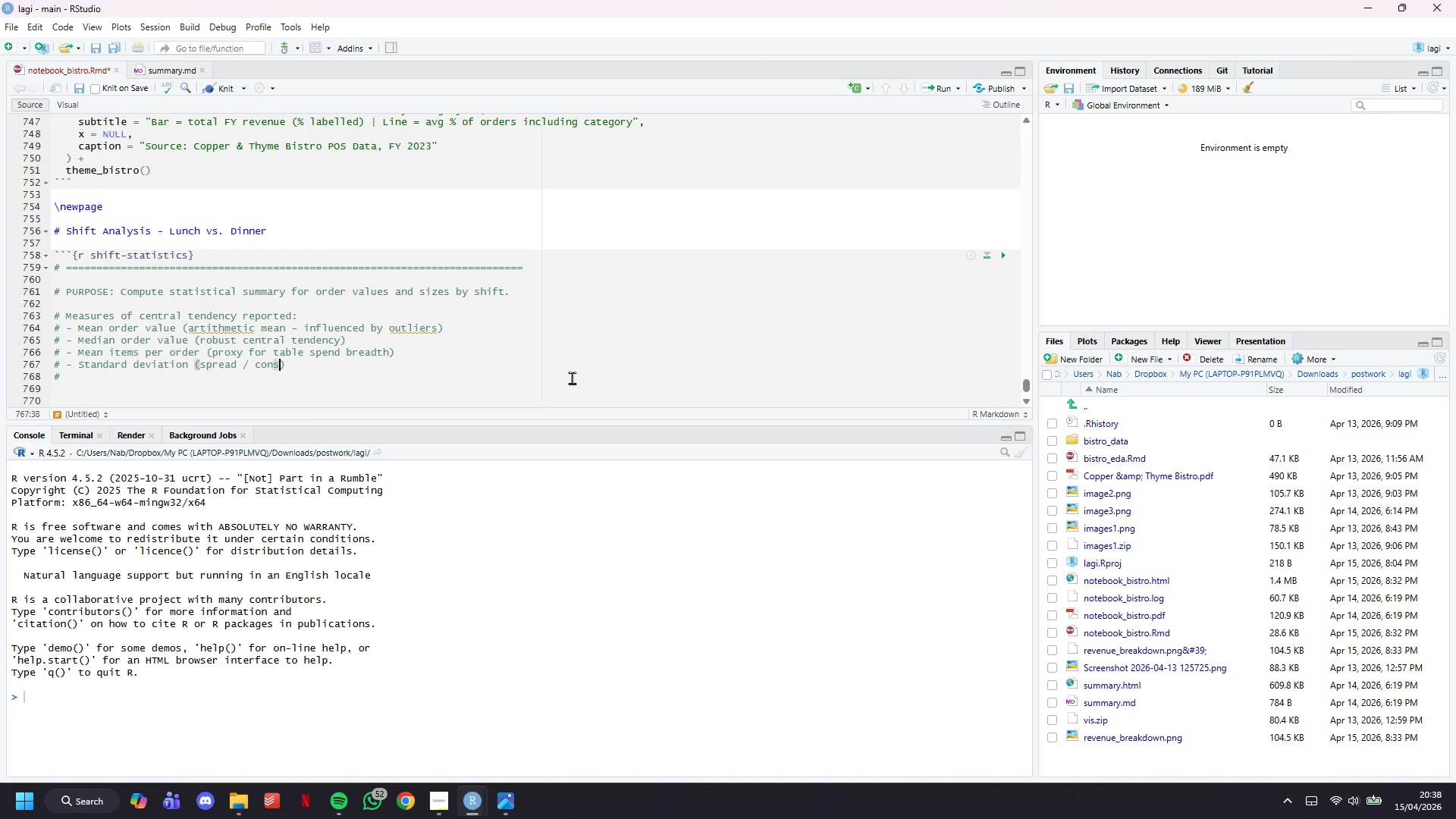 
key(ArrowRight)
 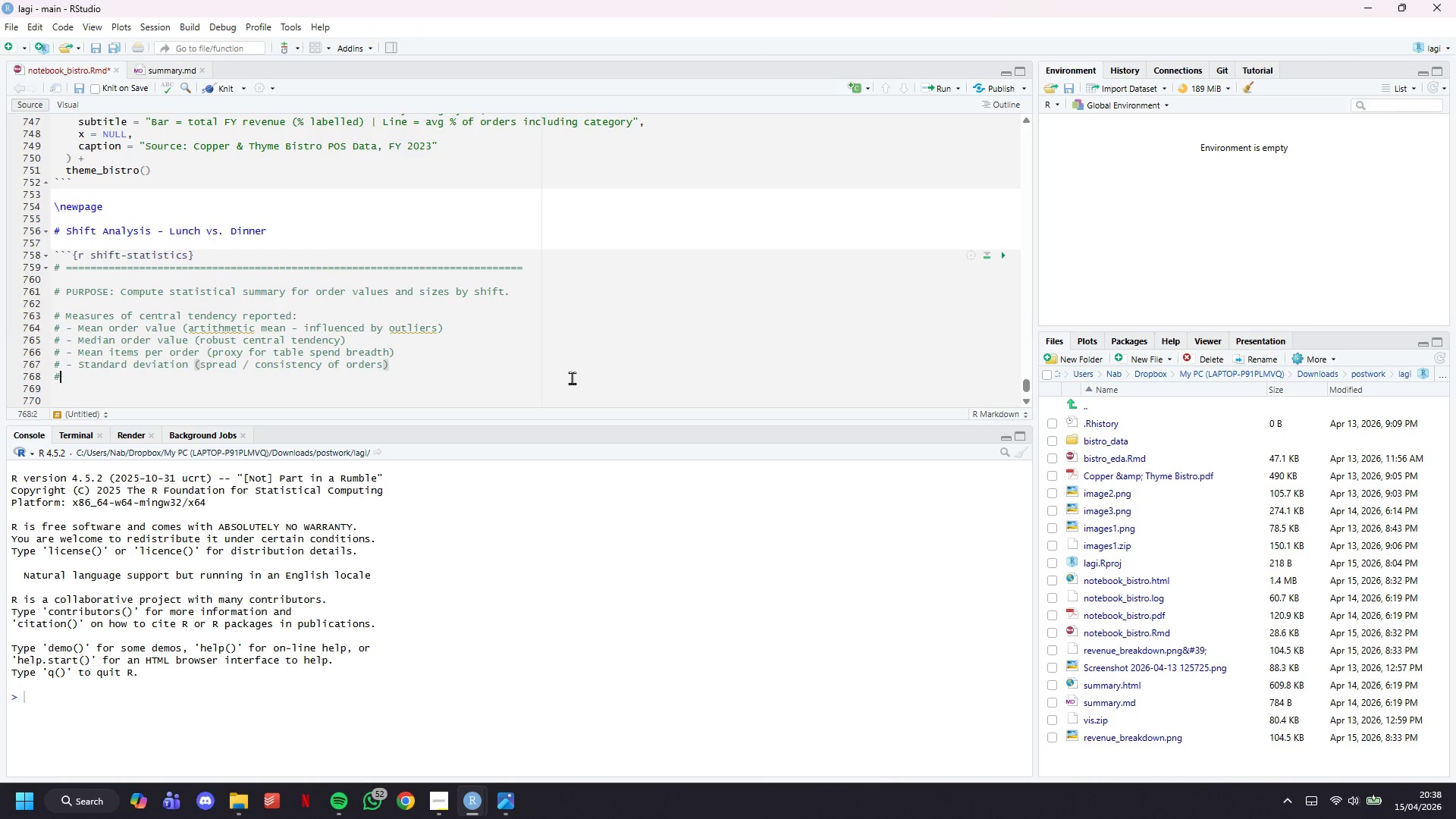 
key(ArrowDown)
 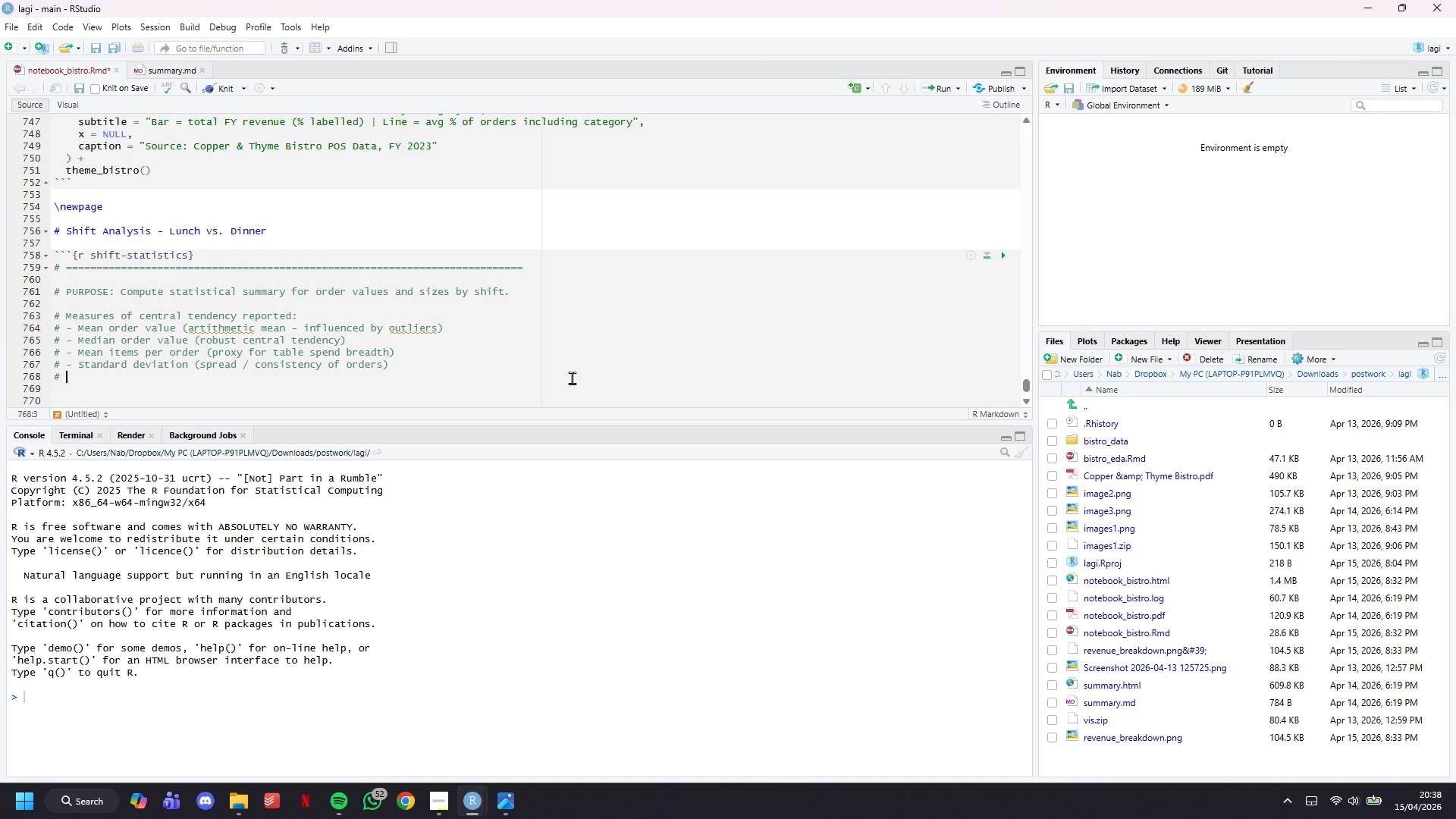 
type( - IQR (robust sppread measure)
 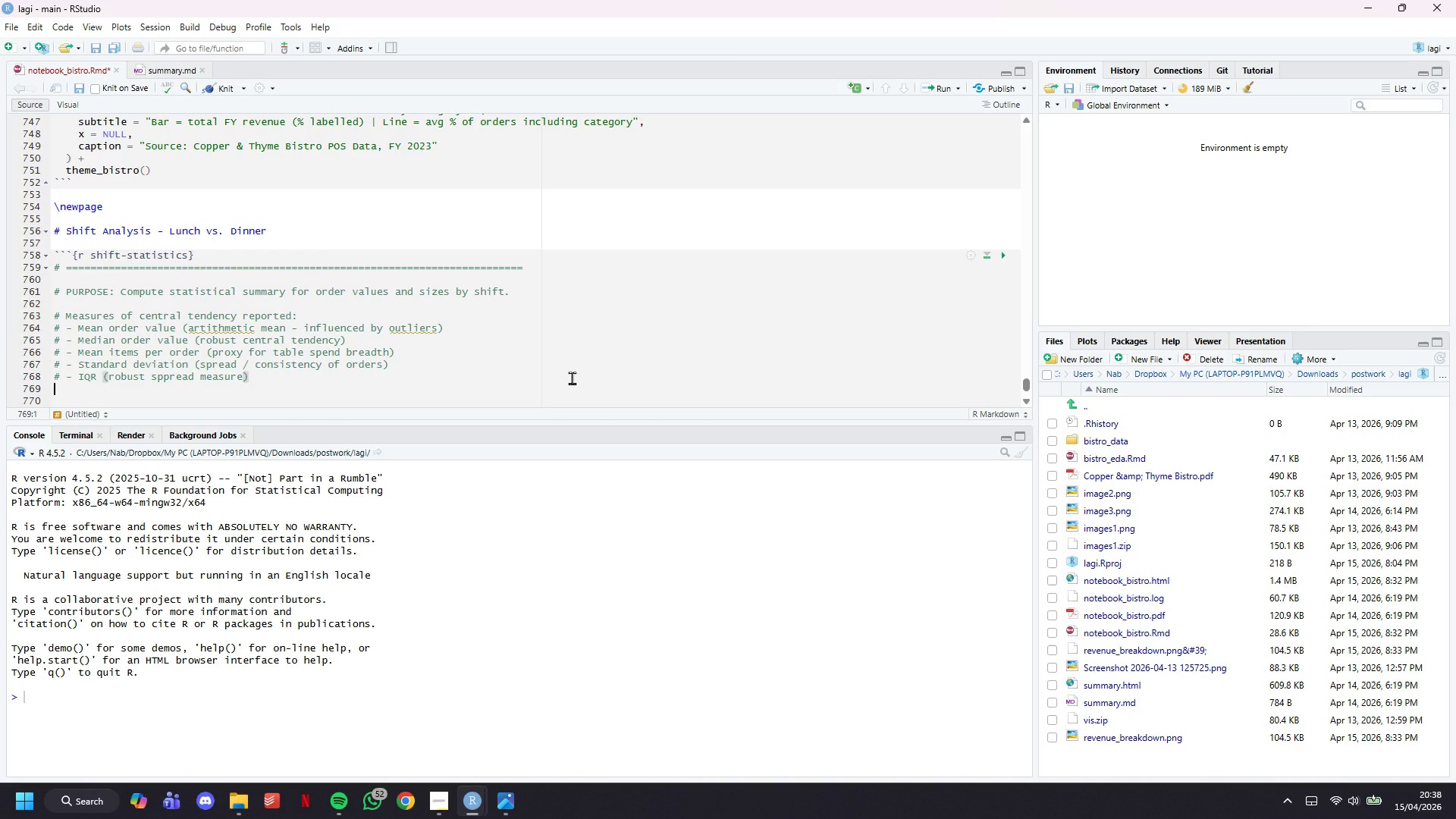 
 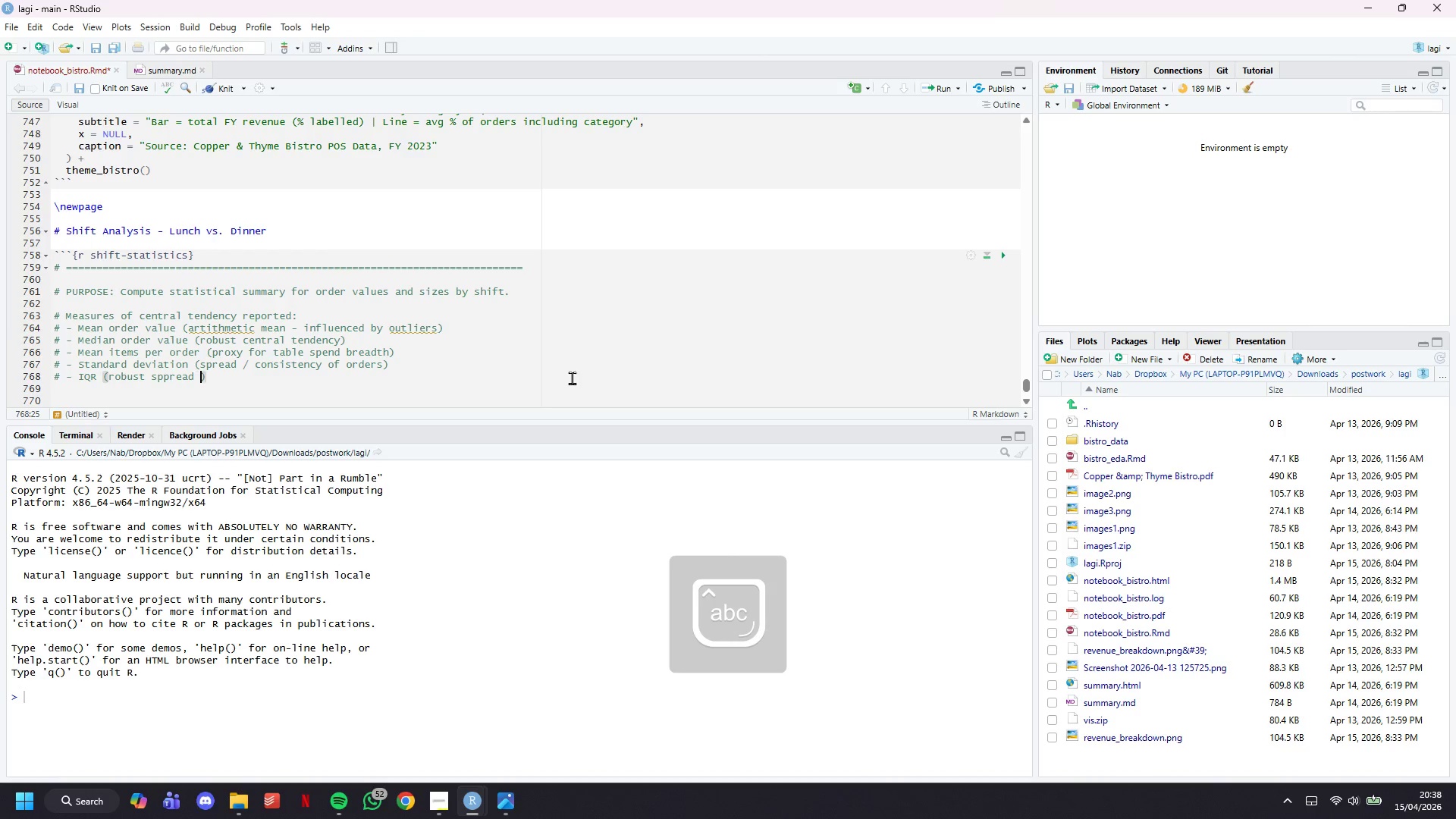 
key(ArrowRight)
 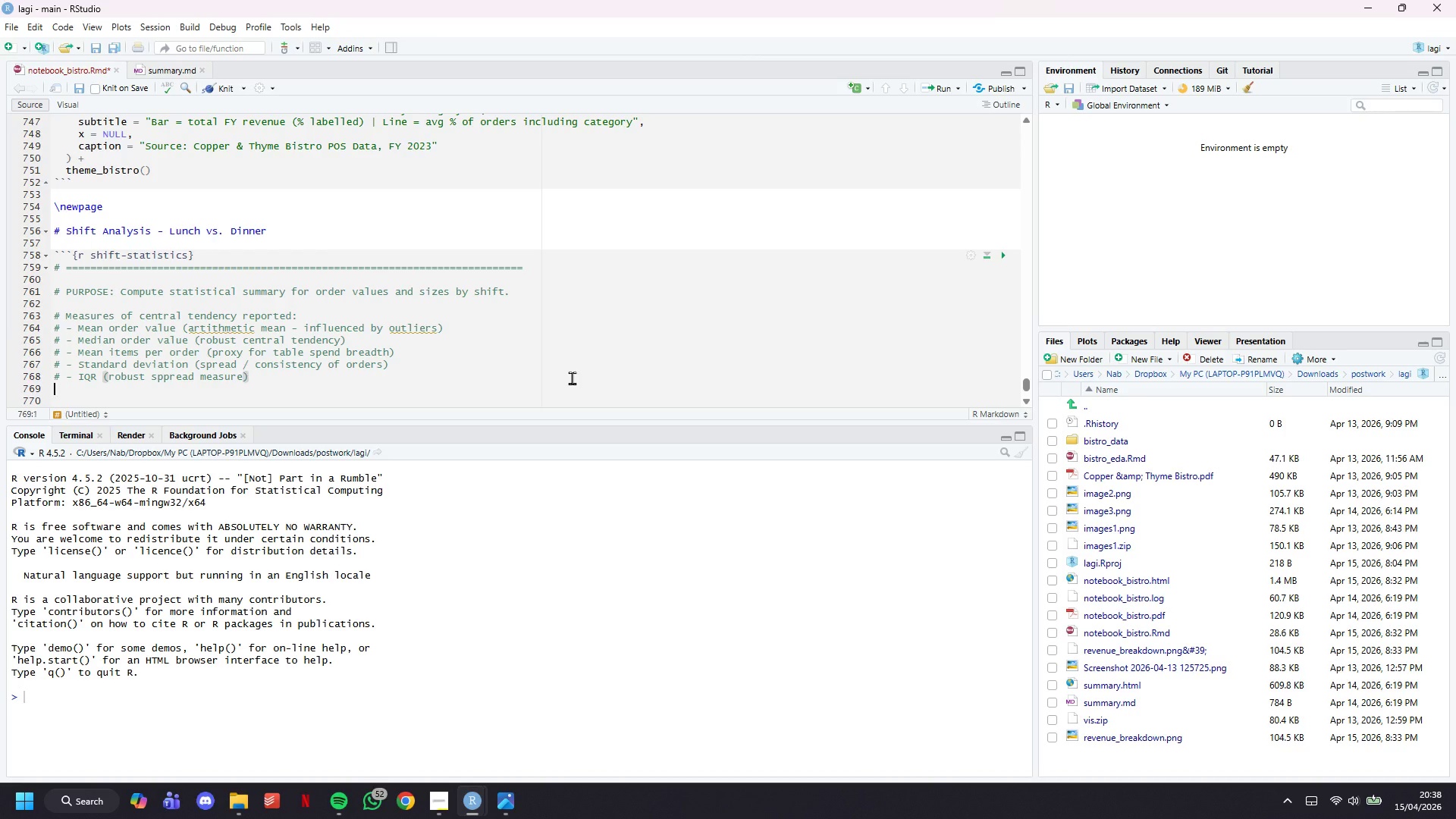 
key(Enter)
 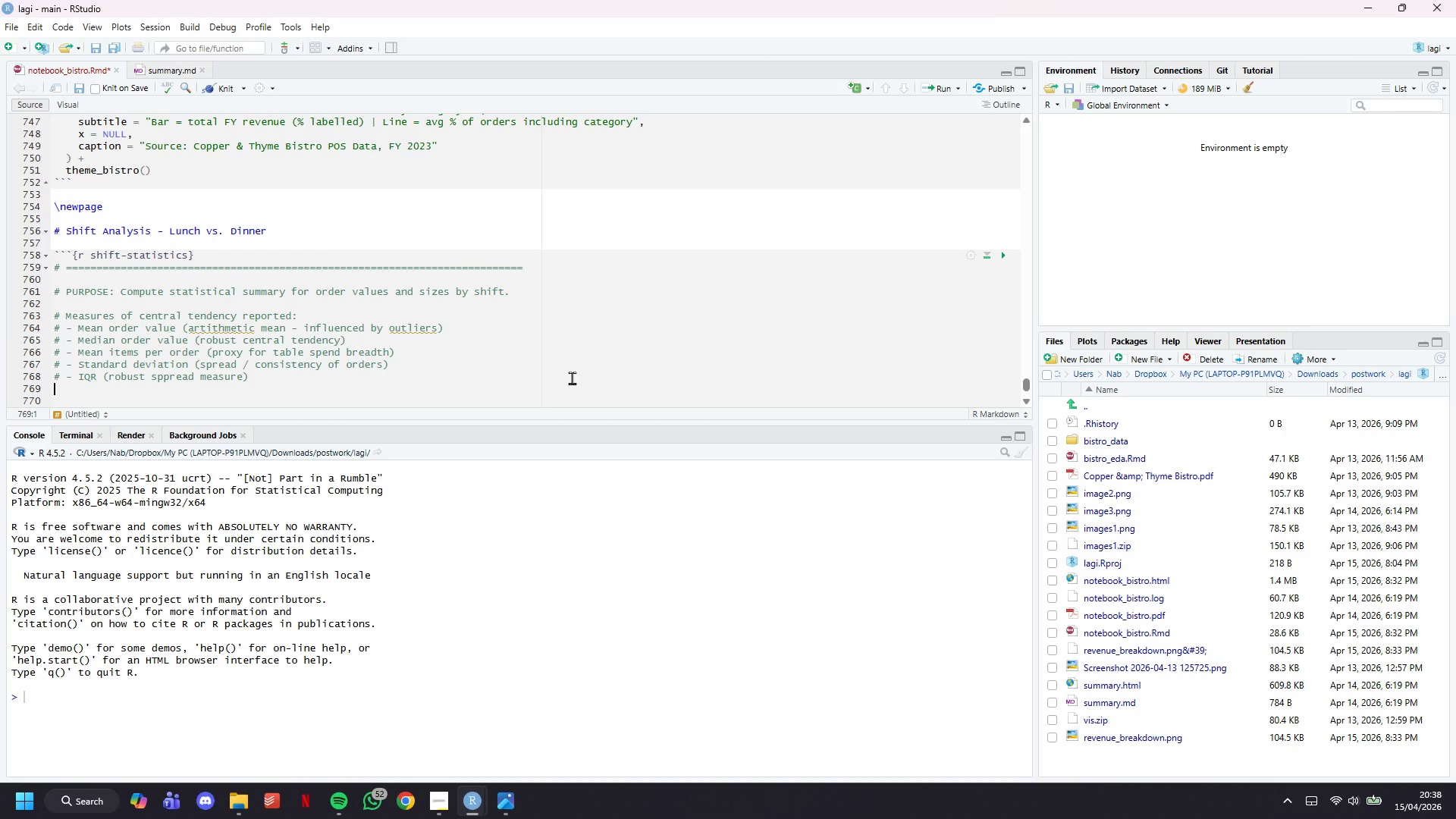 
type(# - 90th percentile (understanding high-value orders )
key(Backspace)
 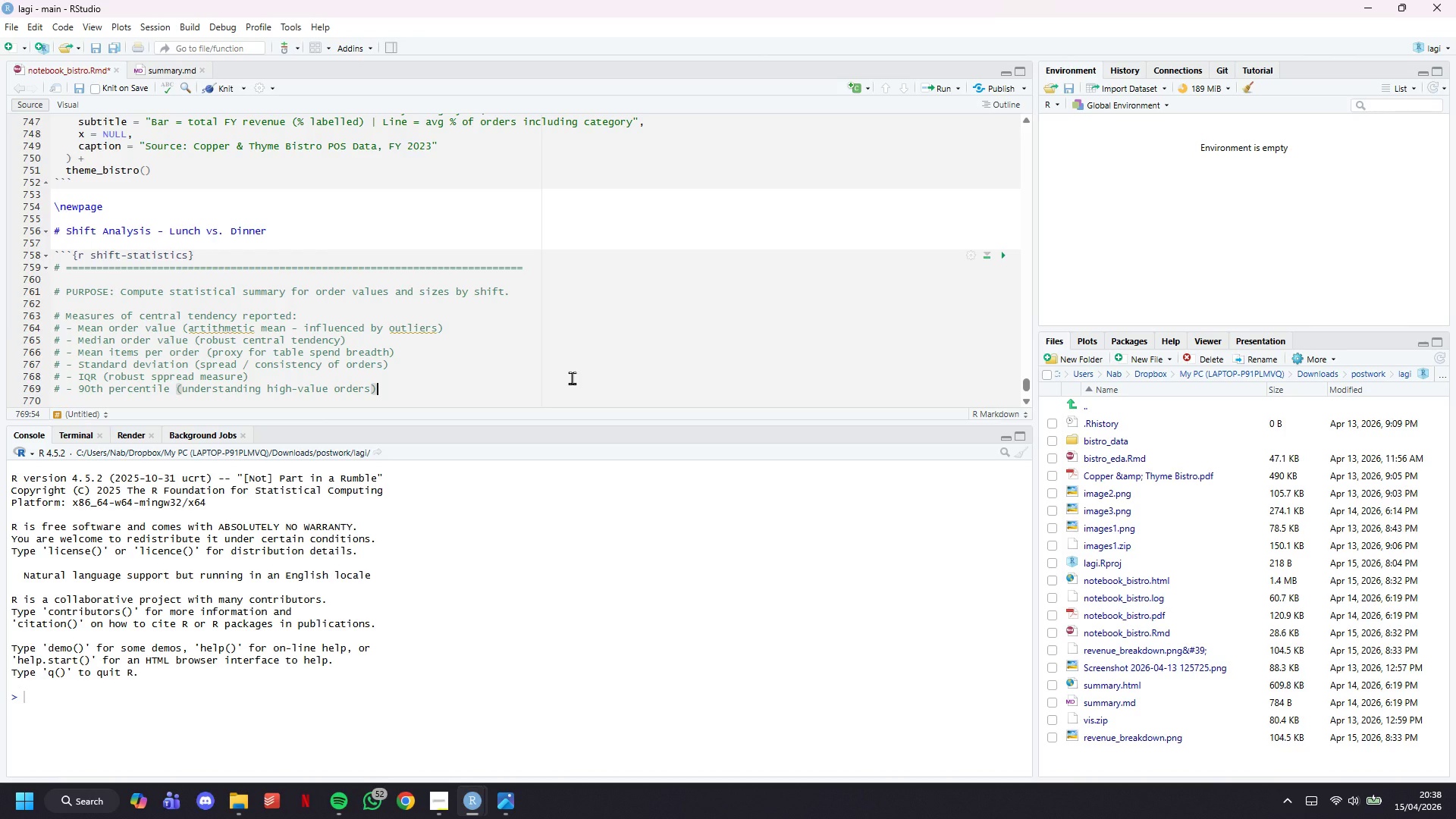 
 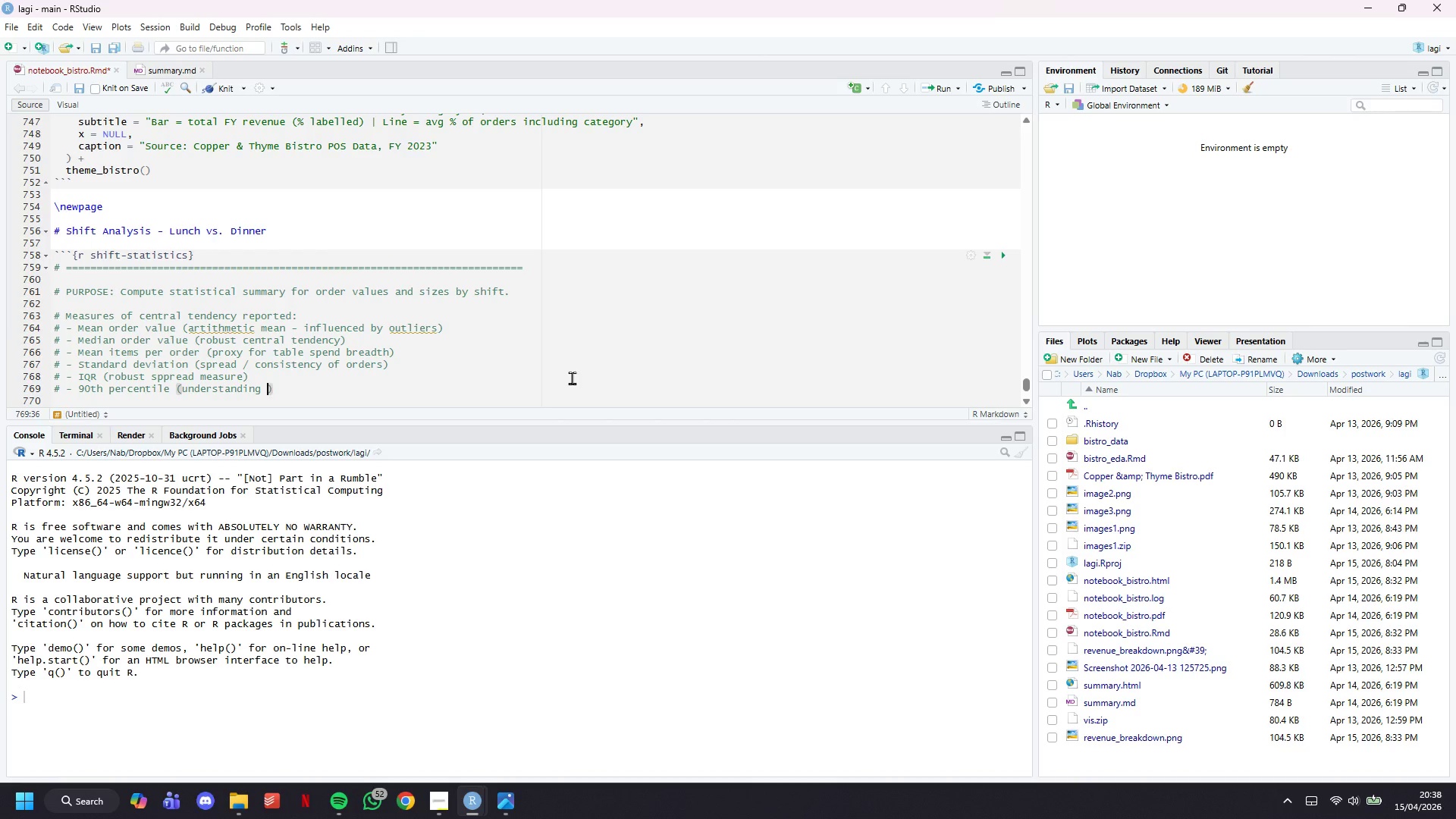 
key(ArrowRight)
 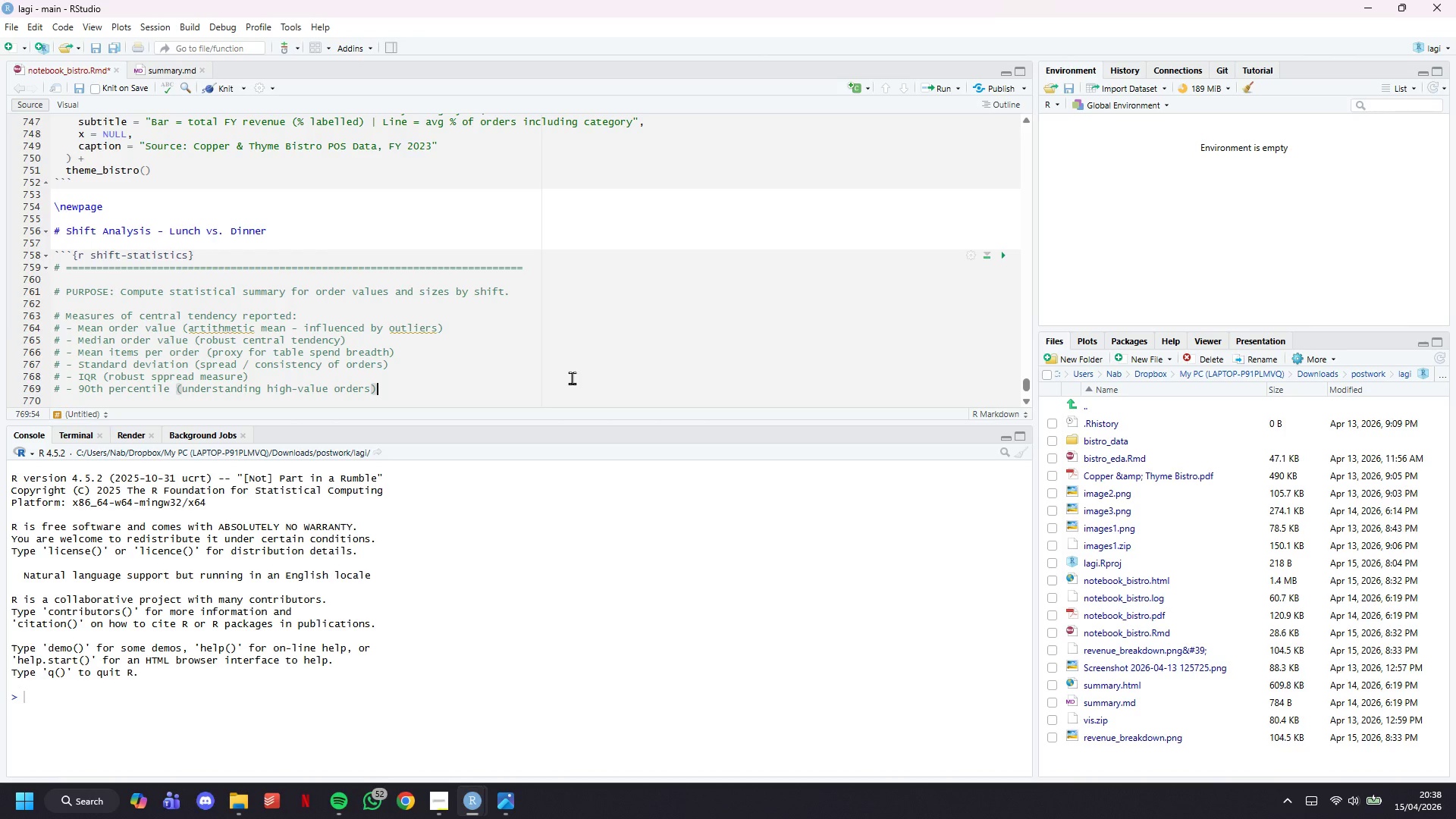 
key(Enter)
 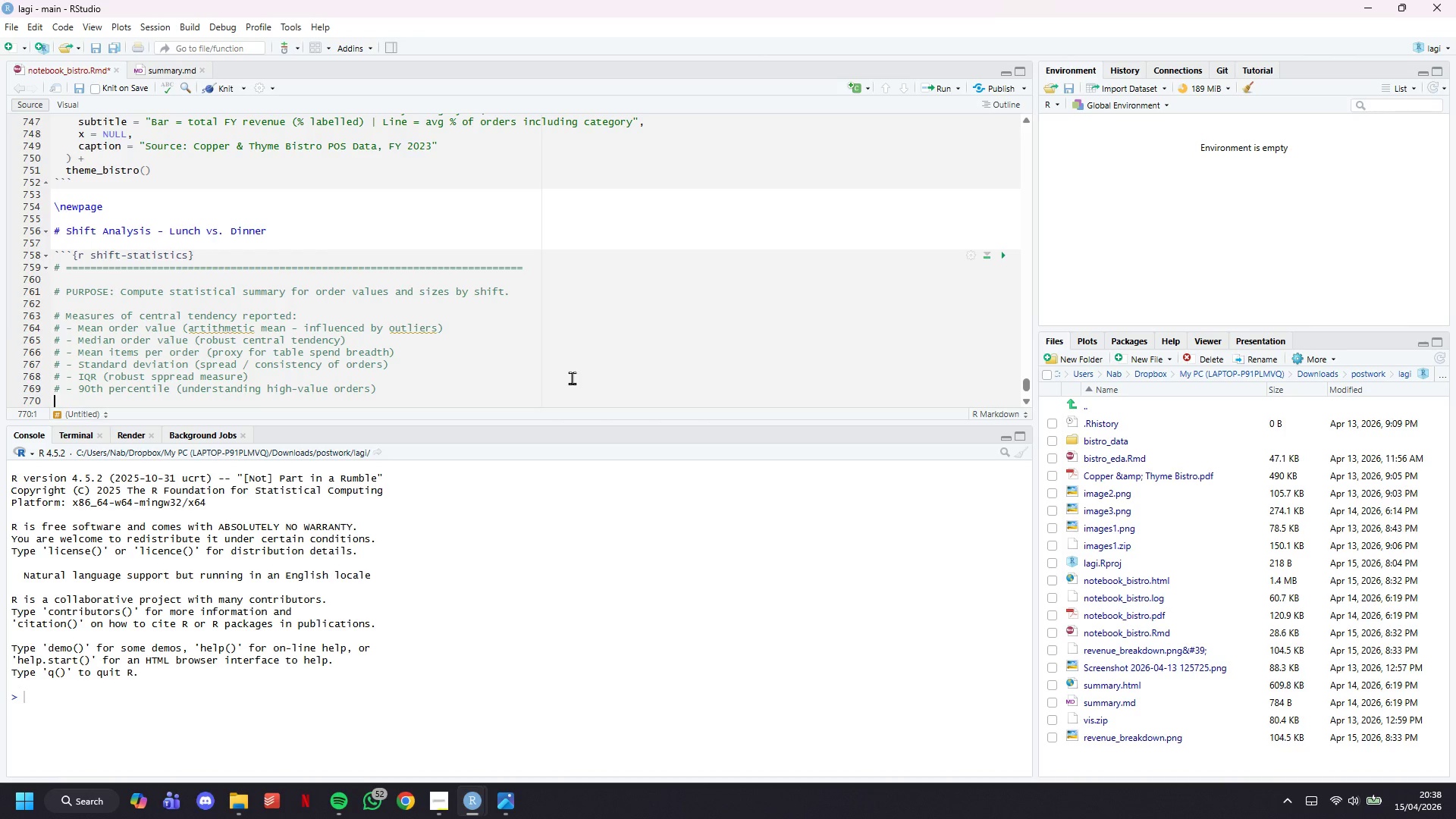 
key(Enter)
 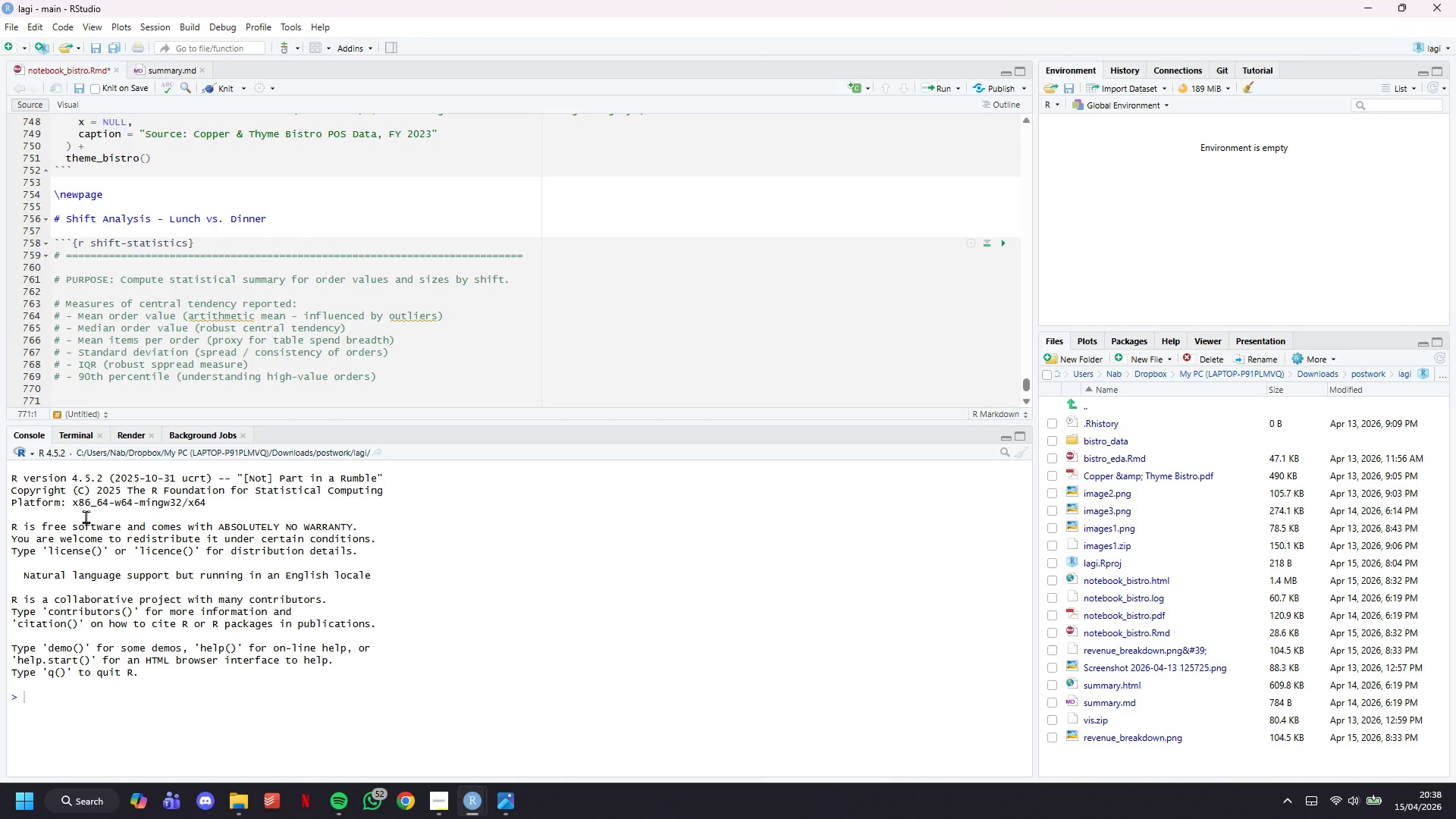 
scroll: coordinate [145, 350], scroll_direction: down, amount: 5.0
 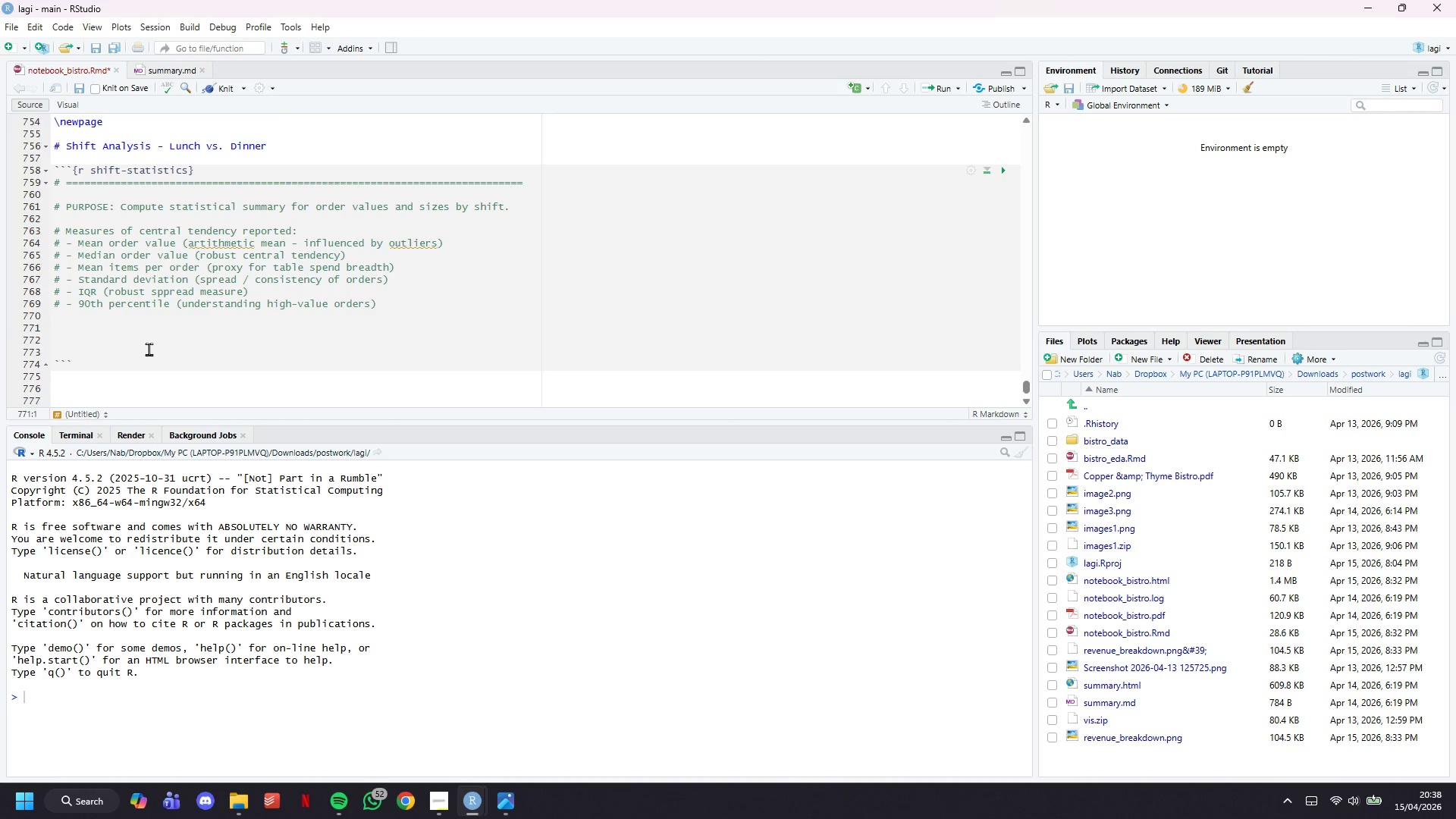 
type(# The Four)
 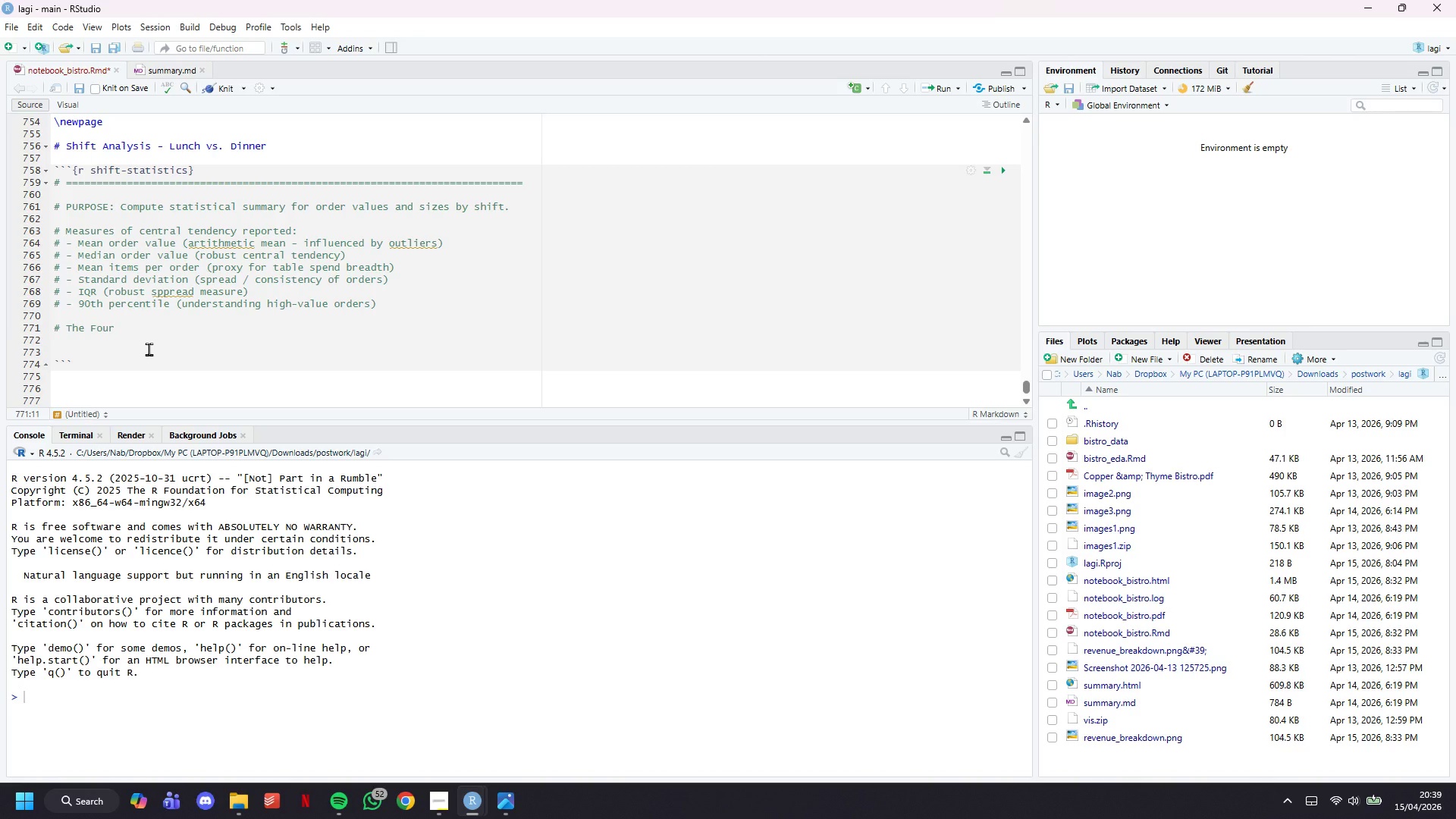 
wait(59.62)
 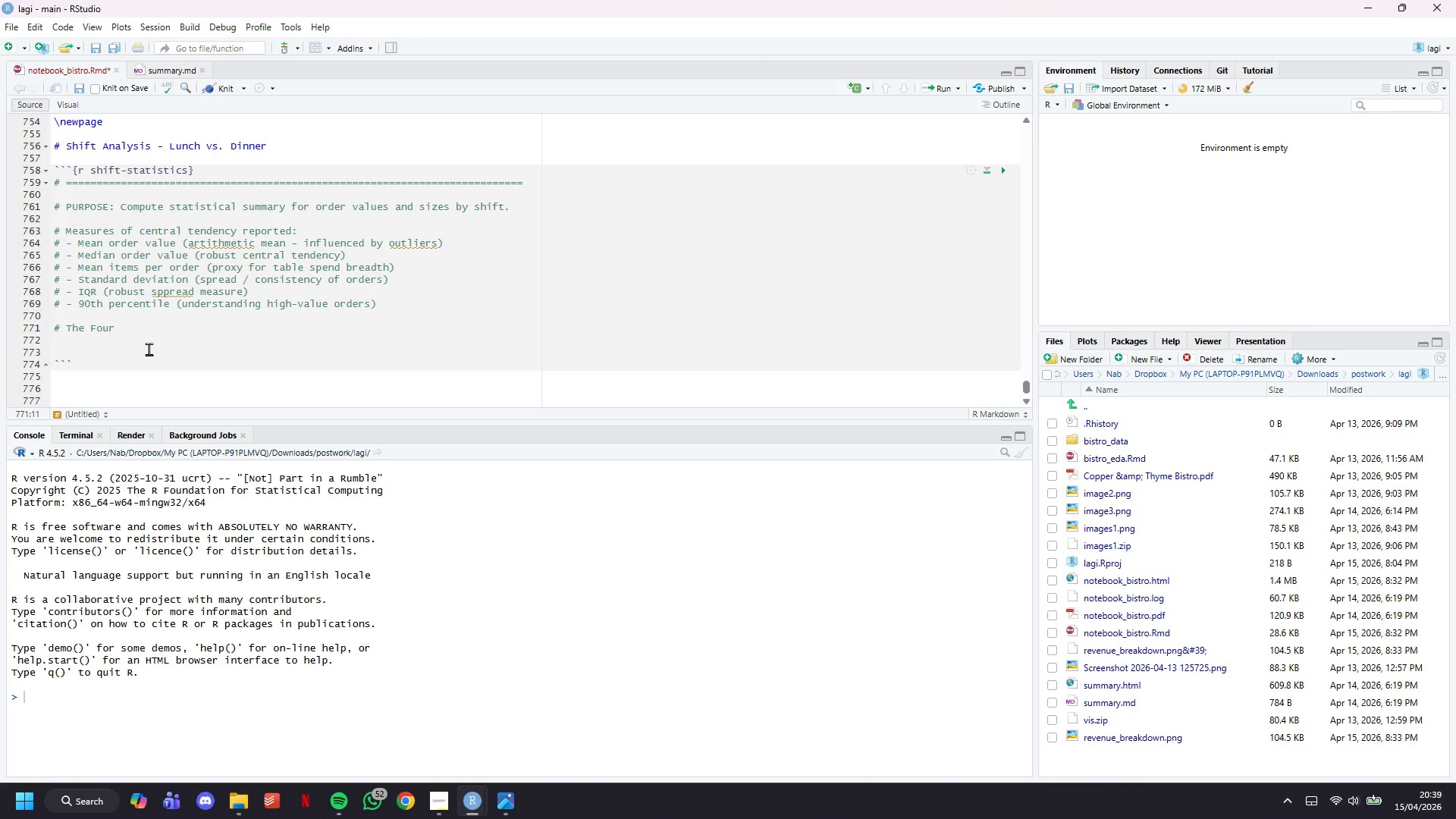 
type( )
key(Backspace)
key(Backspace)
key(Backspace)
key(Backspace)
key(Backspace)
type(four sifts are: Pre-Lunch / Lunch / Interlude / Dinner)
 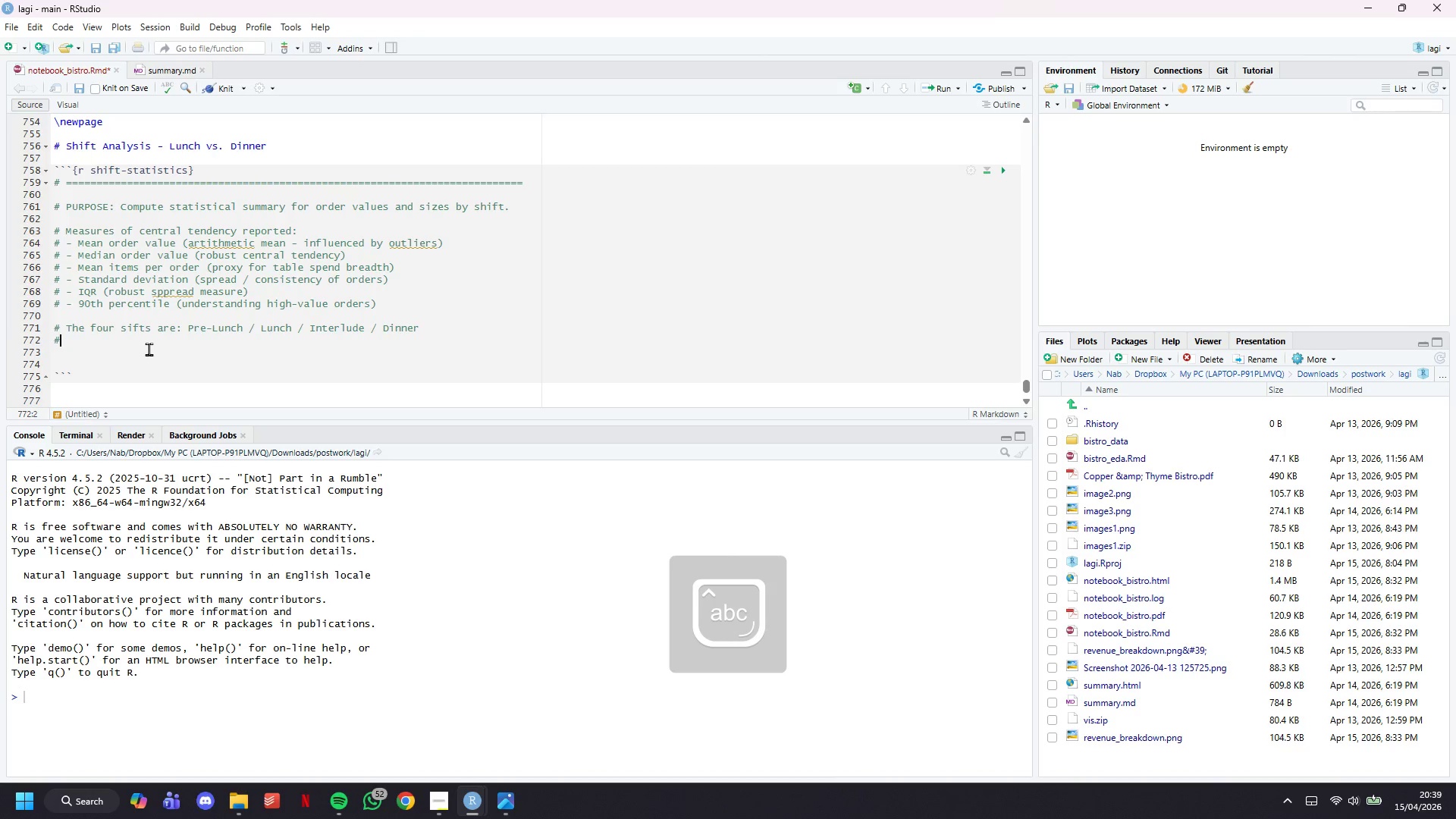 
 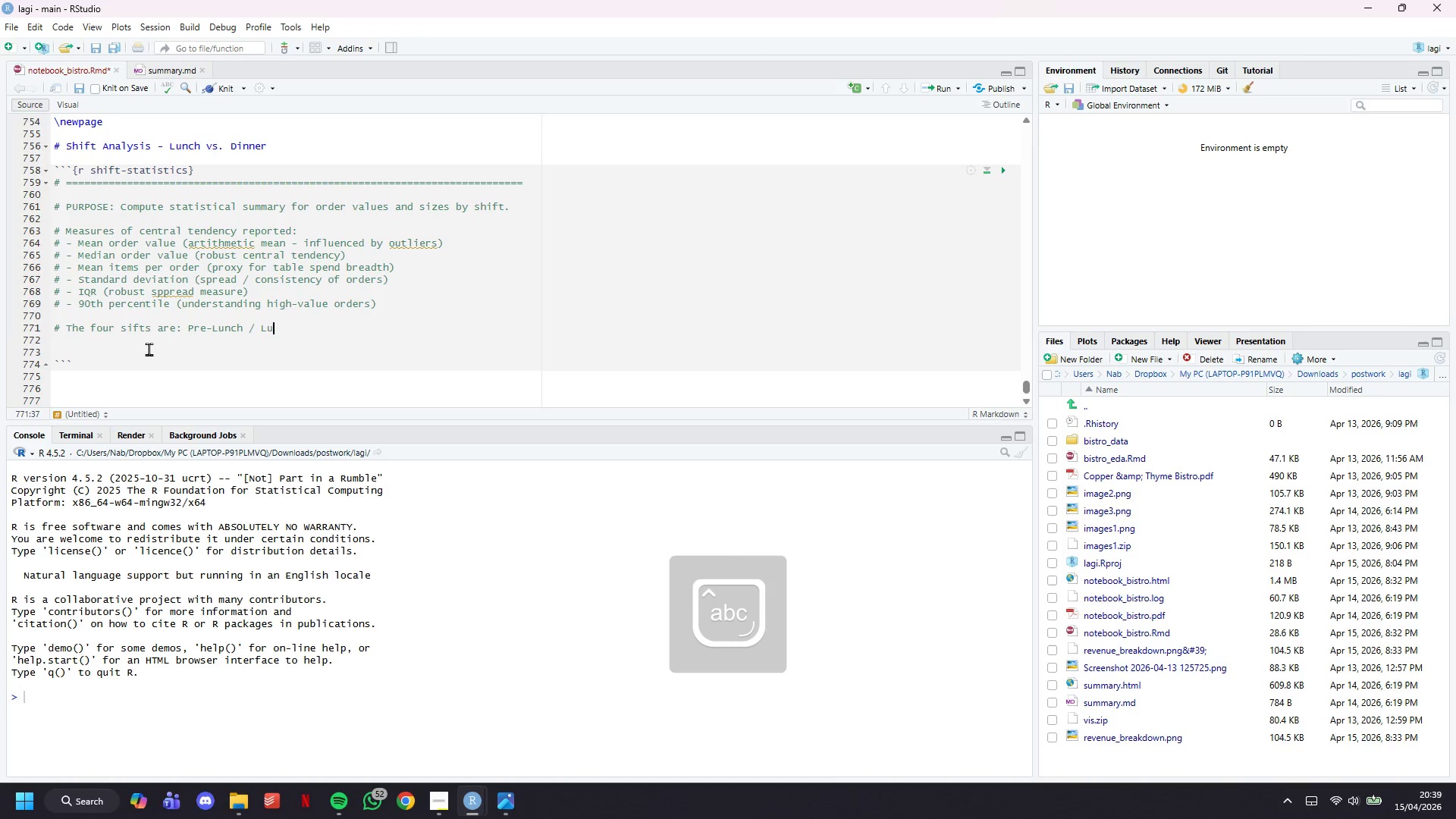 
key(Enter)
 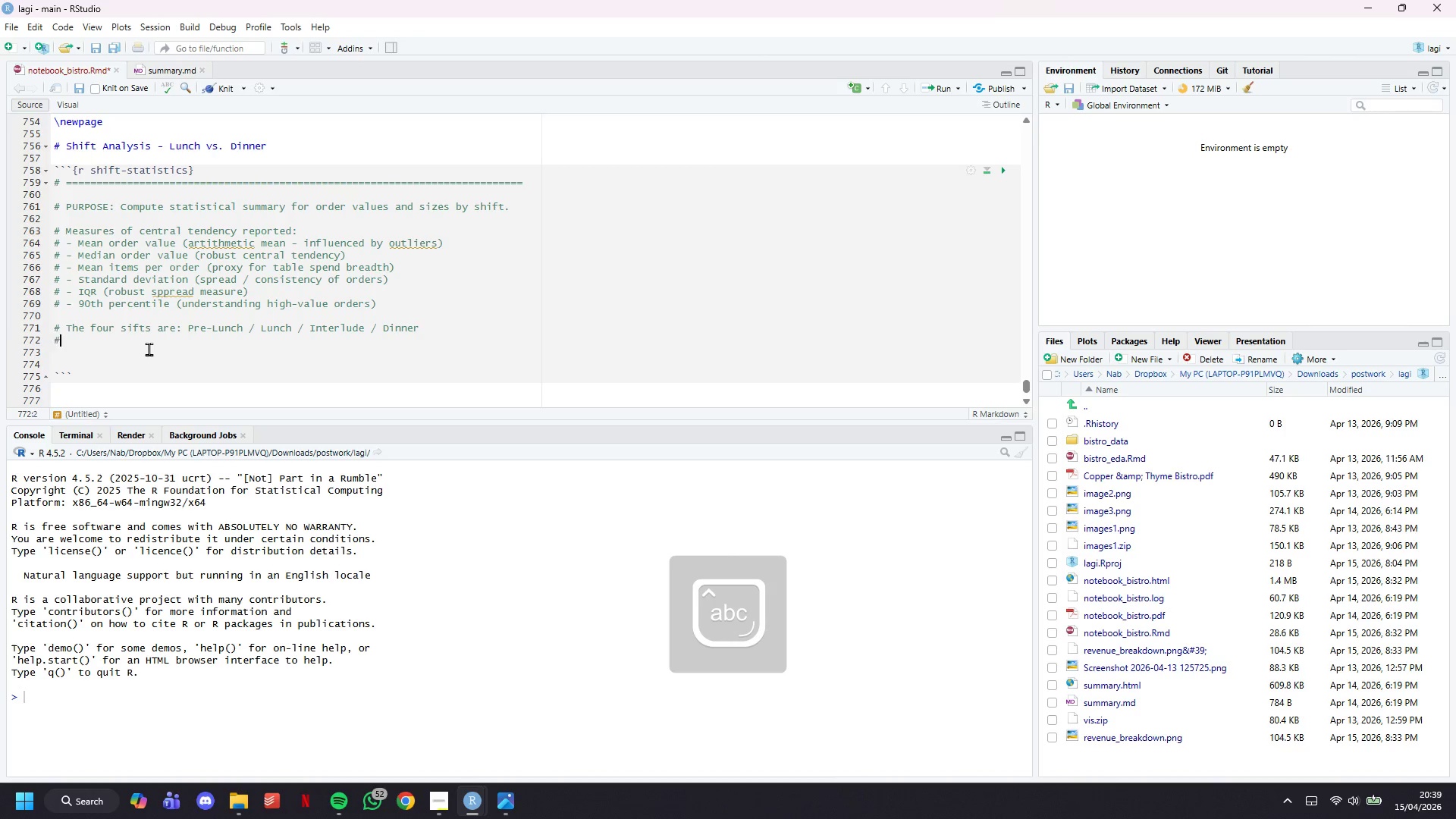 
type(# The key business compariso is Luch vs. Dinner)
 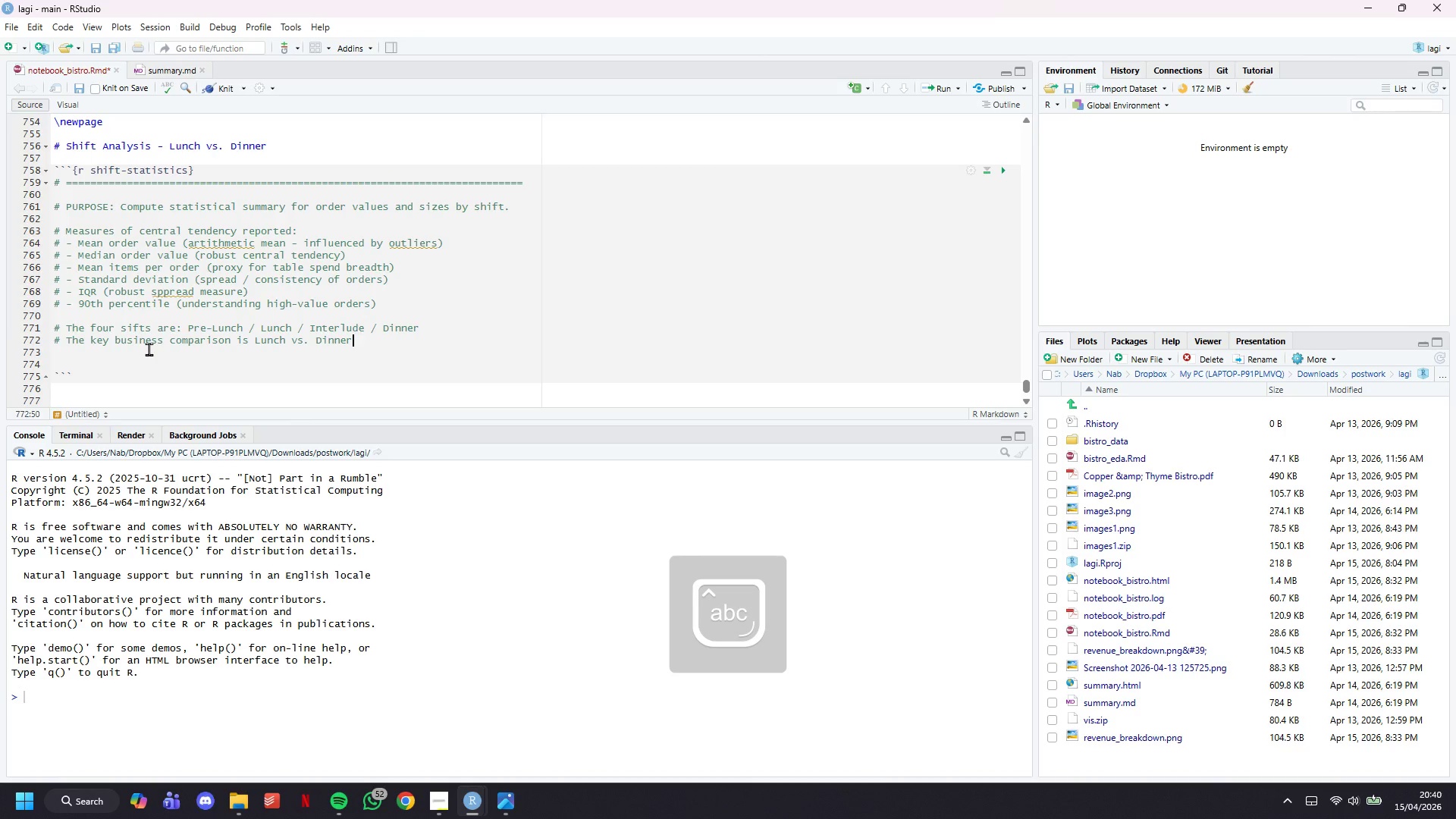 
key(ArrowDown)
 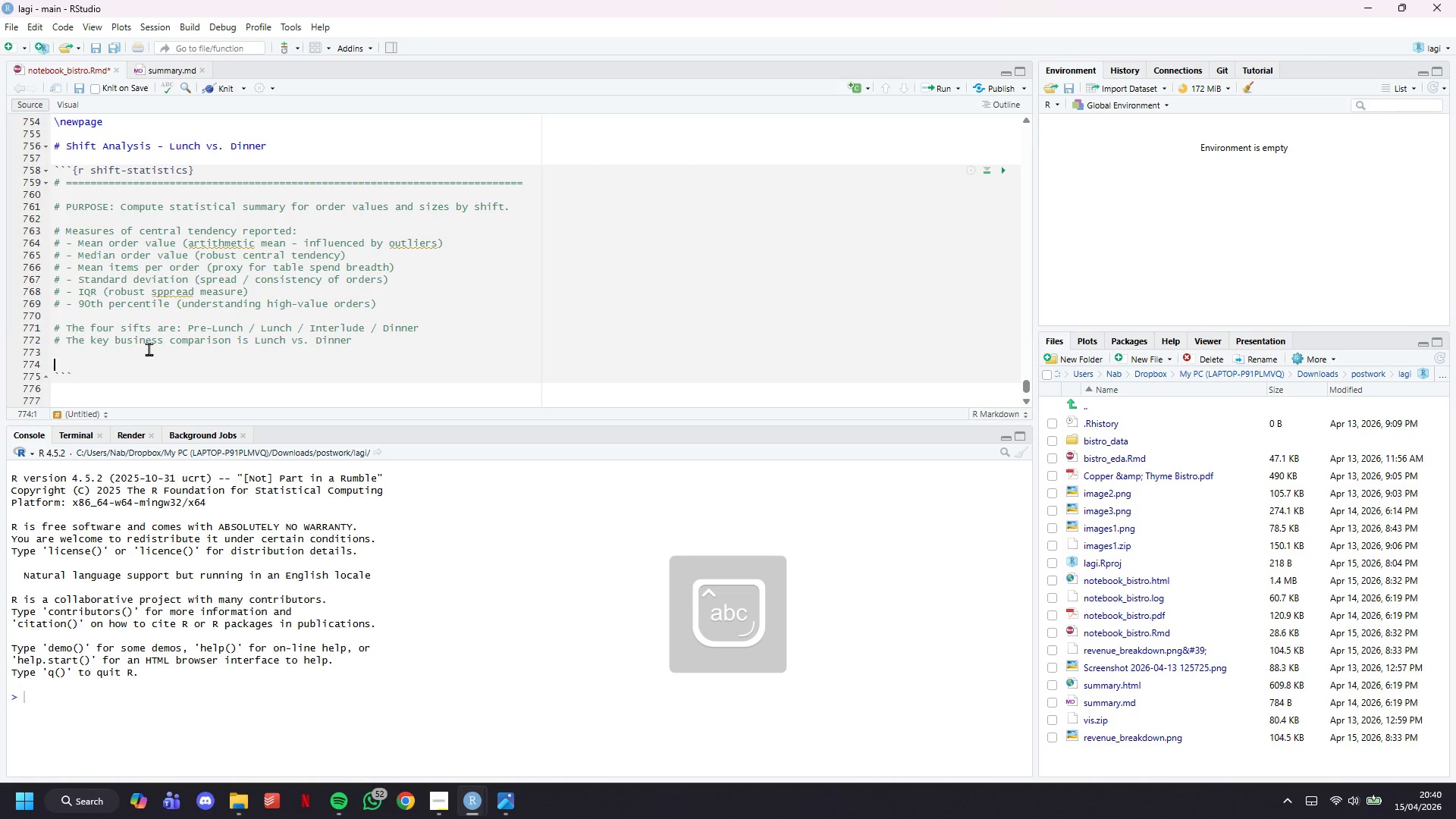 
key(ArrowDown)
 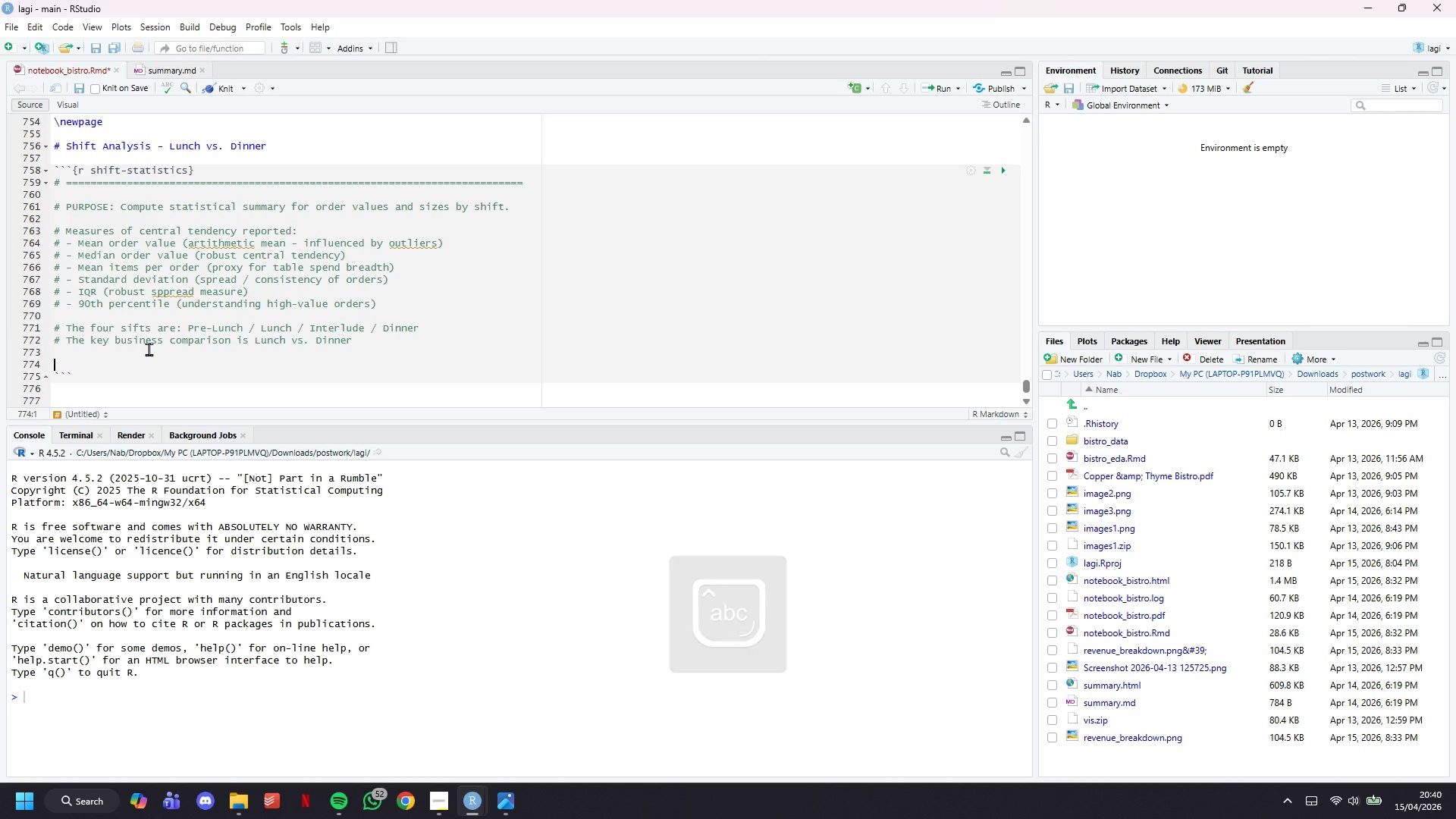 
hold_key(key=Equal, duration=1.51)
 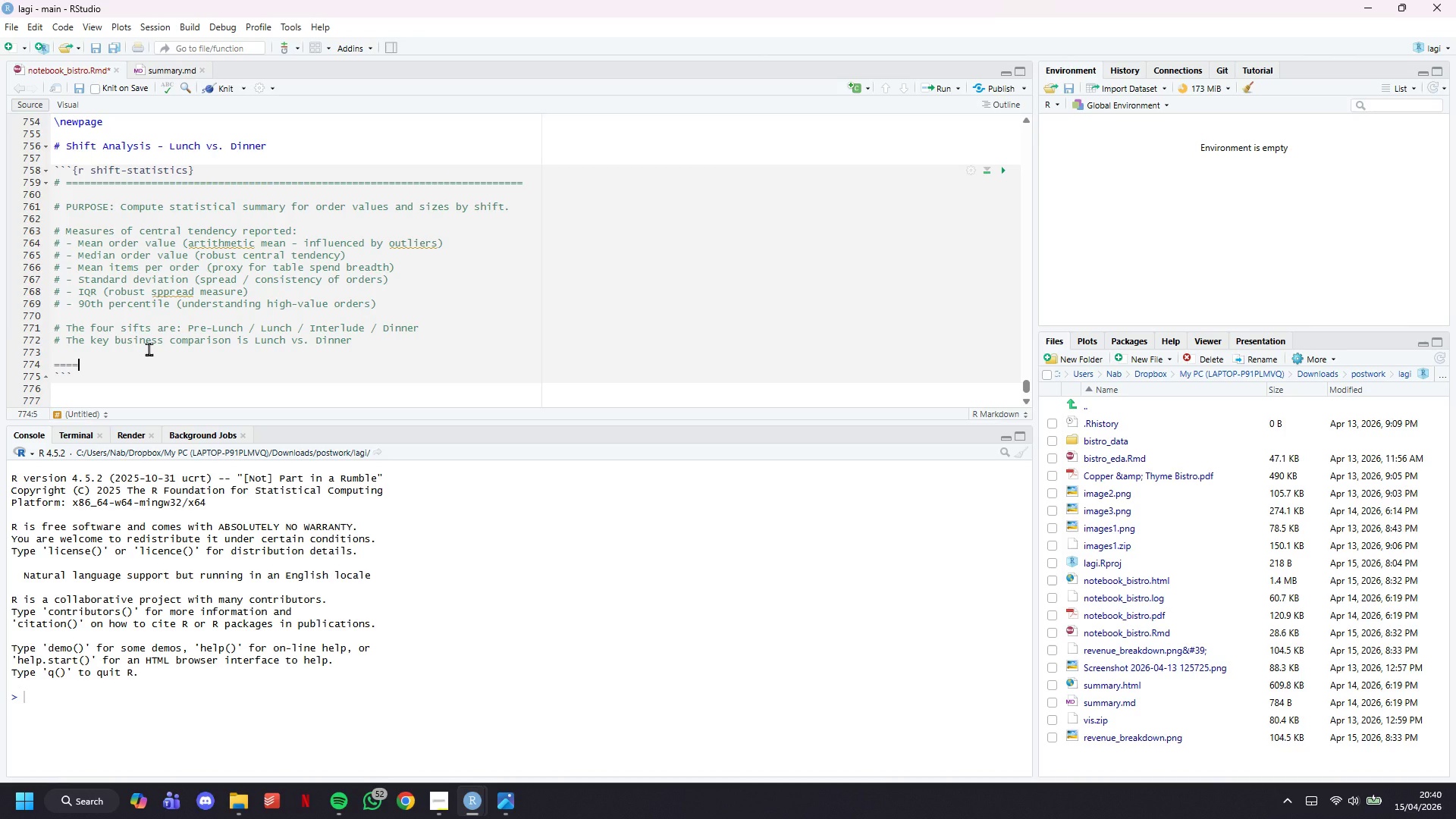 
key(Equal)
 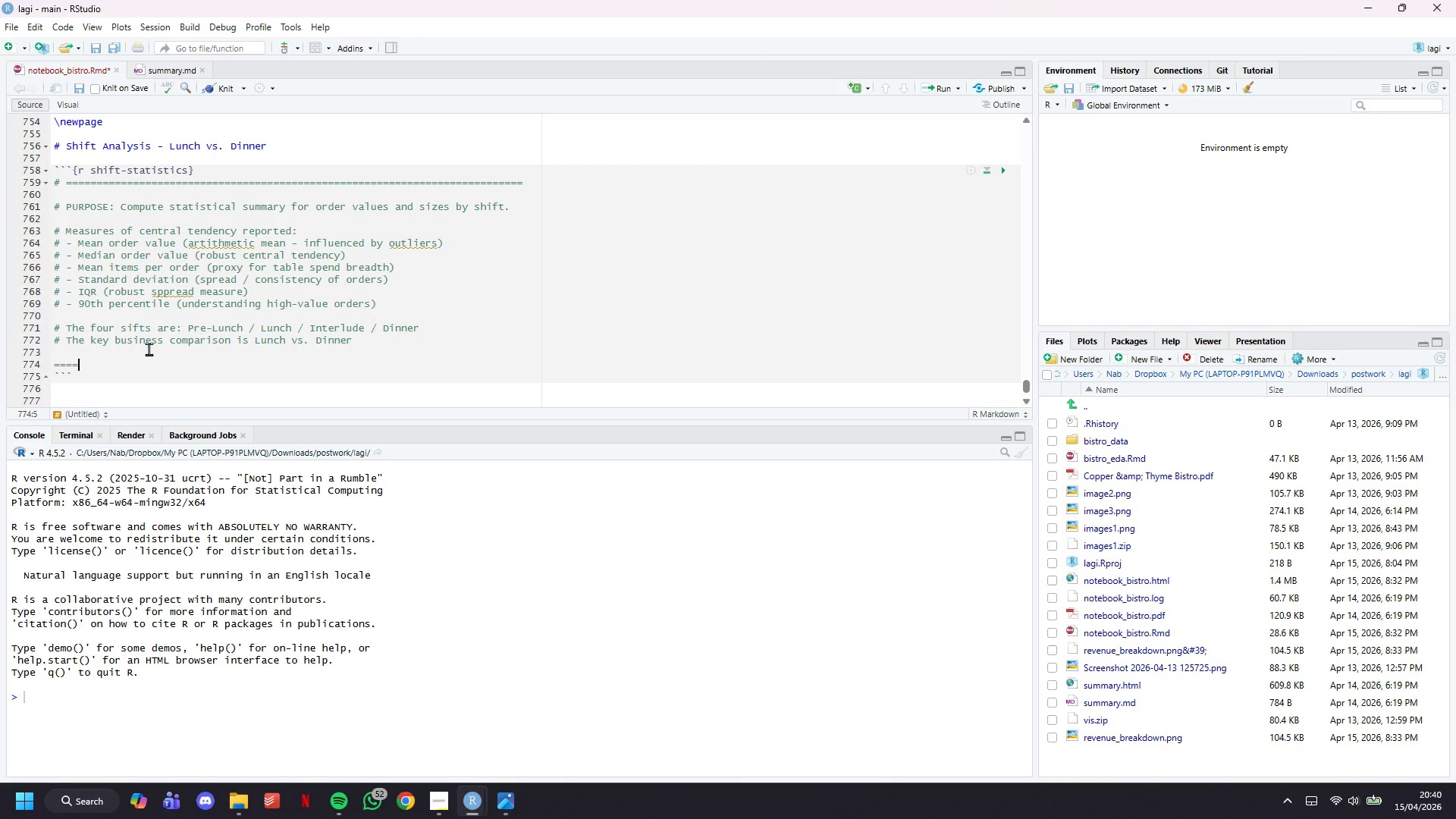 
key(Equal)
 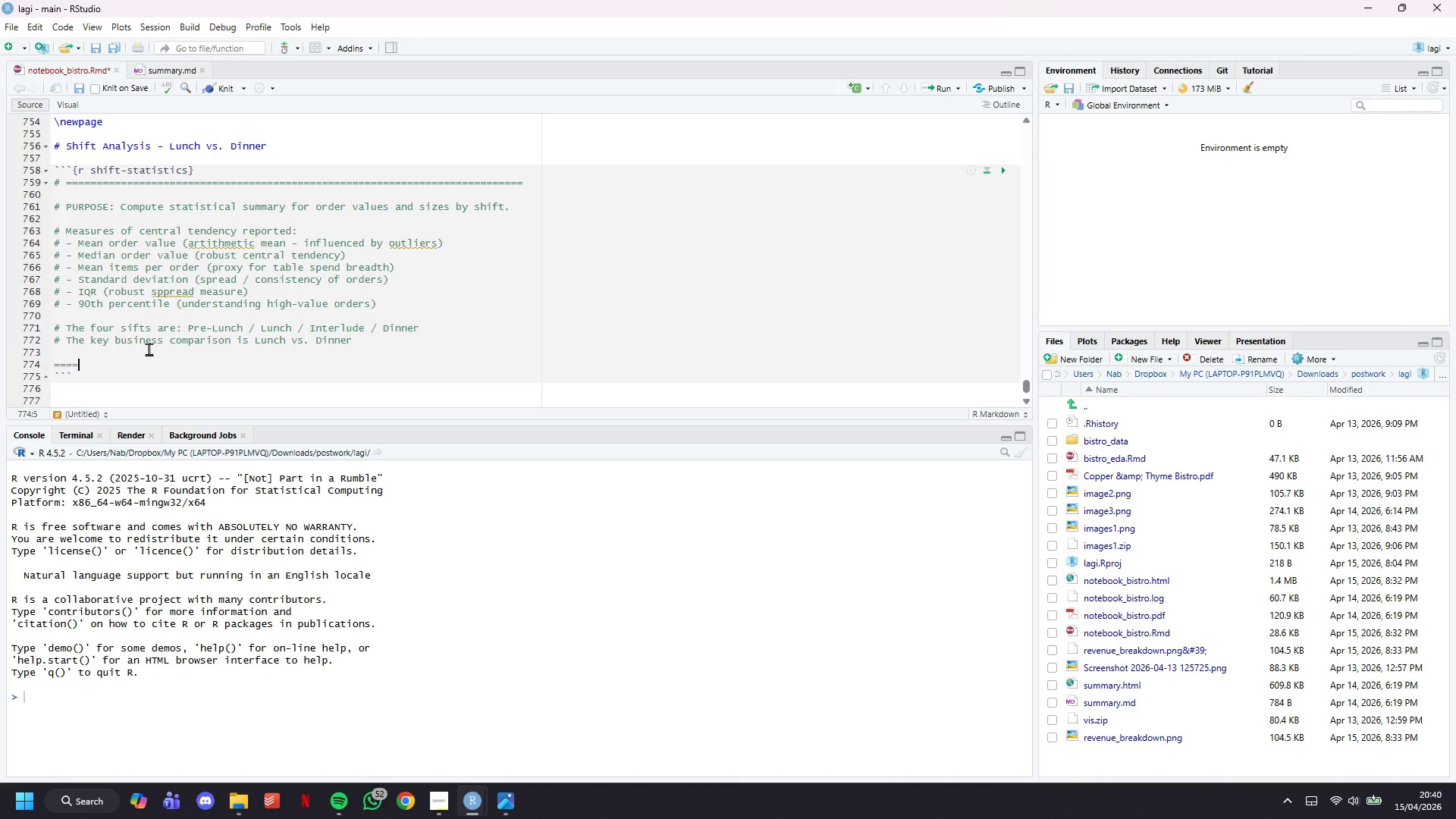 
key(Enter)
 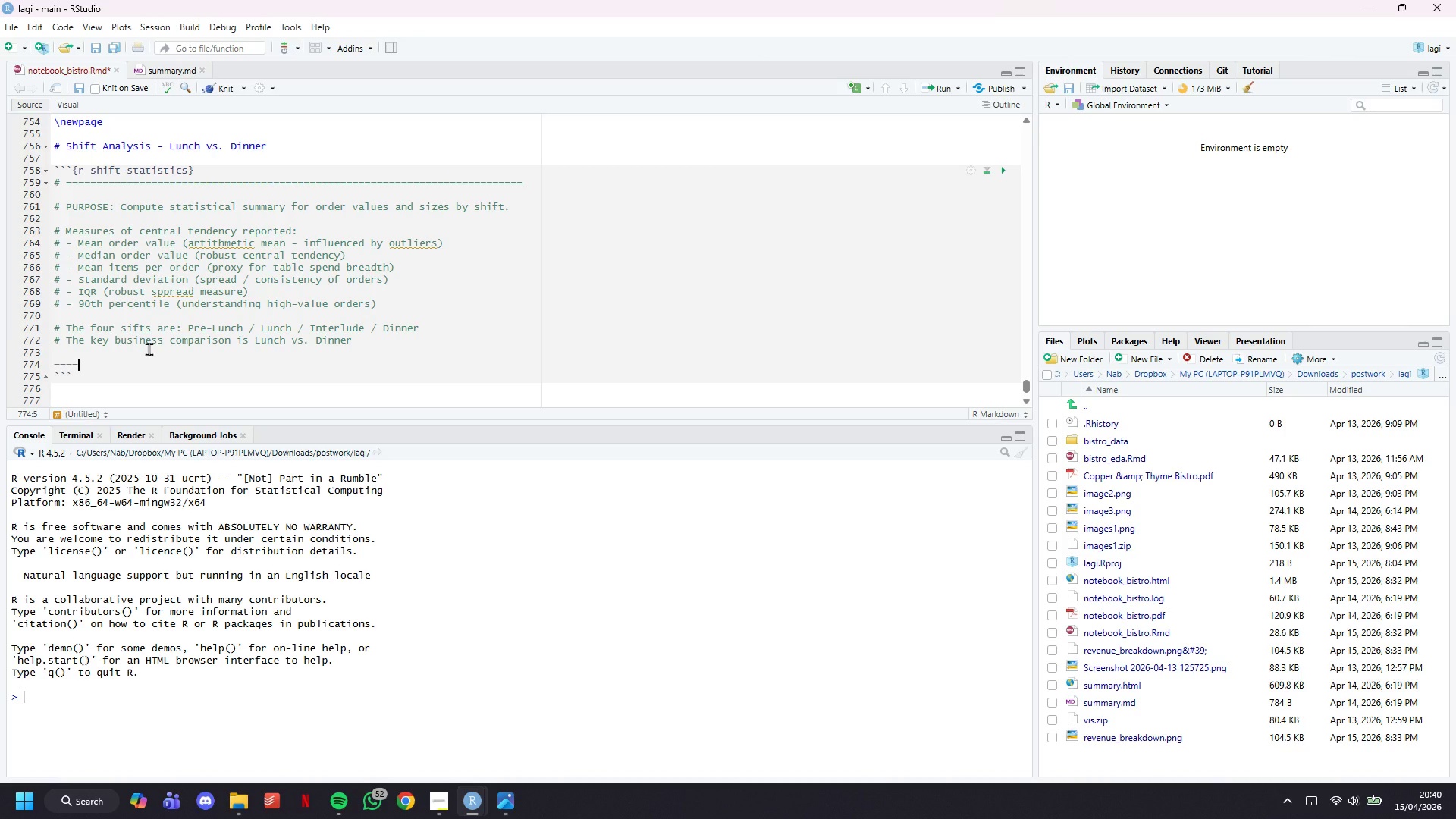 
key(Enter)
 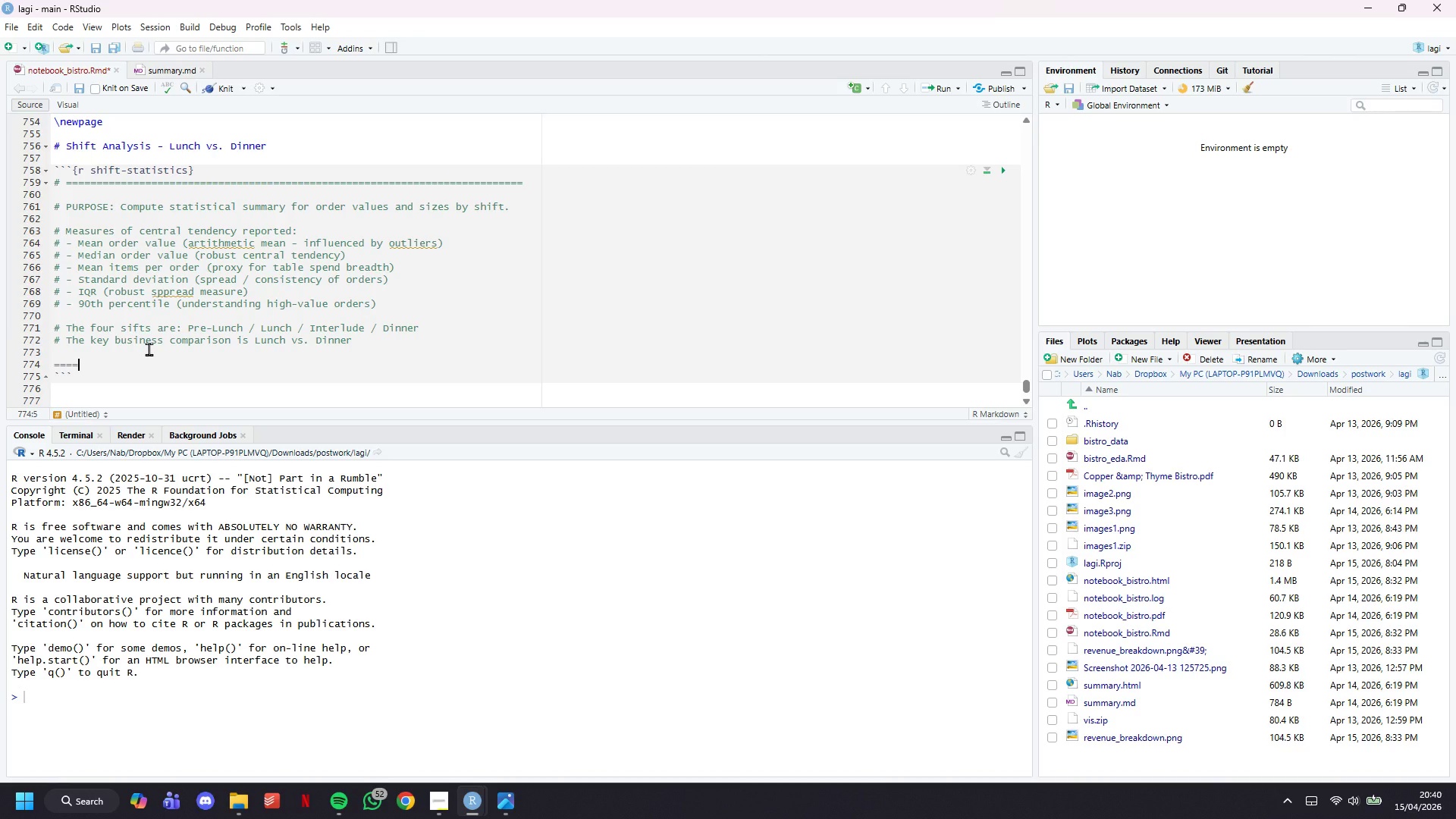 
key(Backspace)
 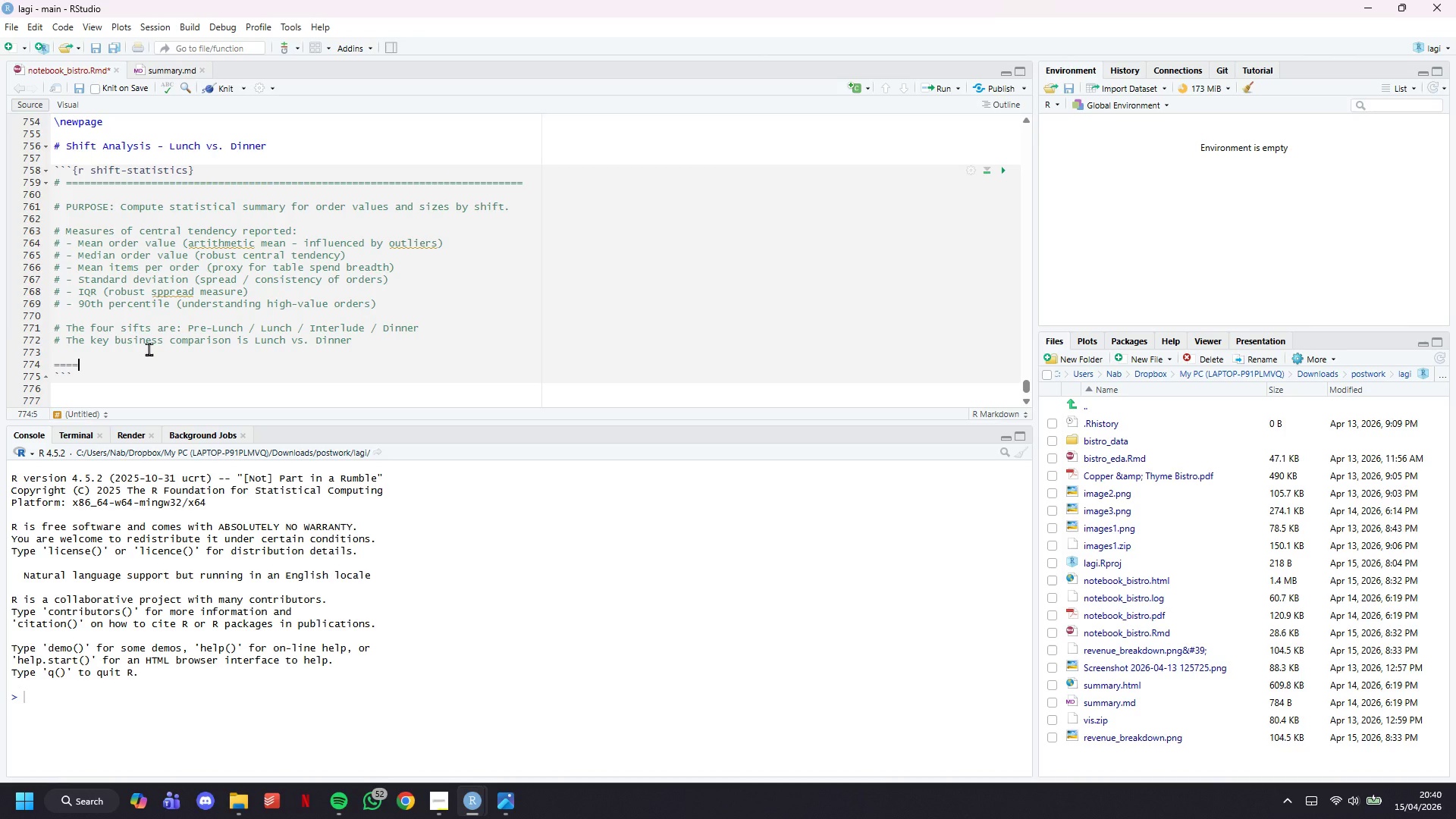 
key(Backspace)
 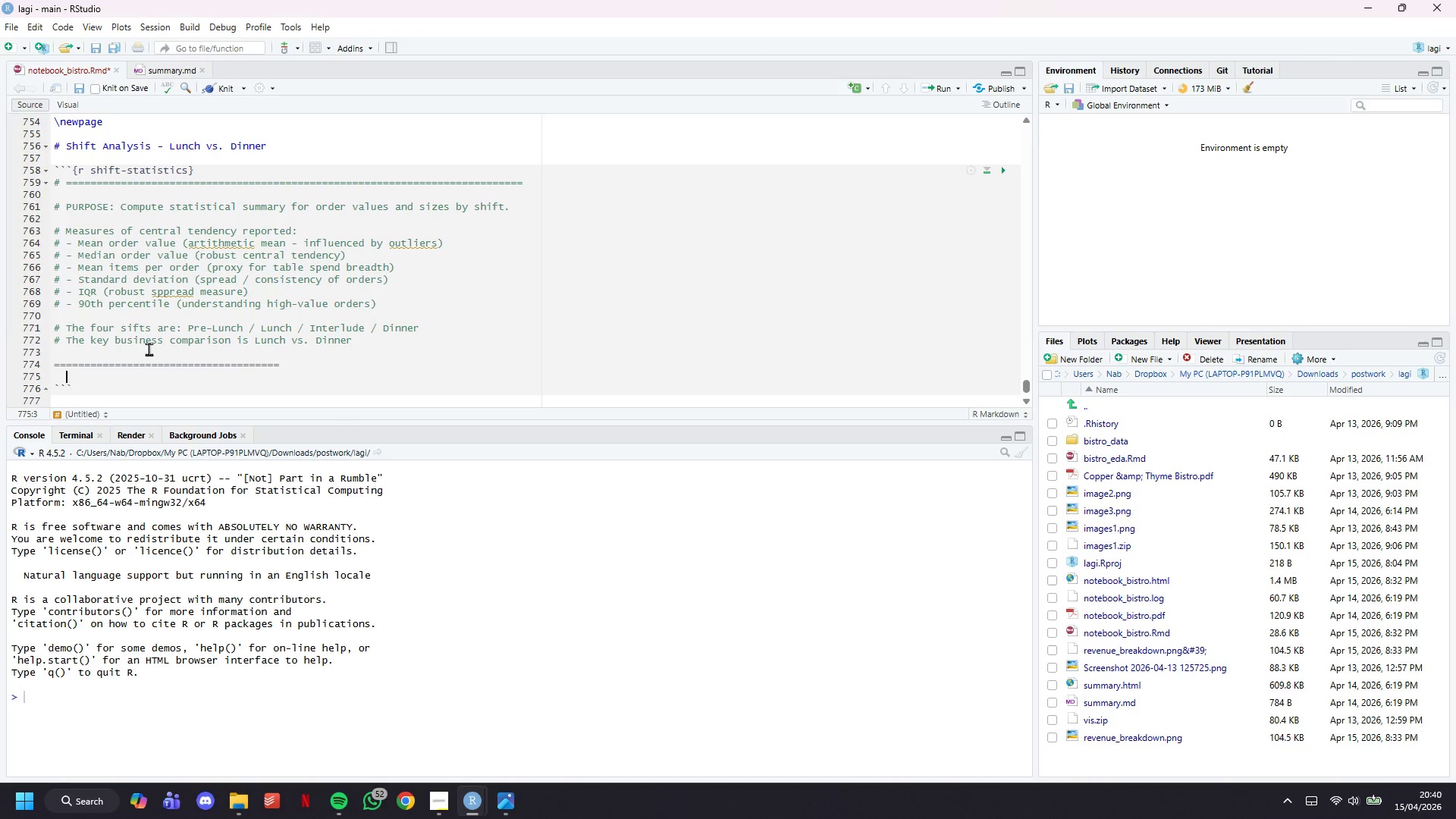 
key(Backspace)
 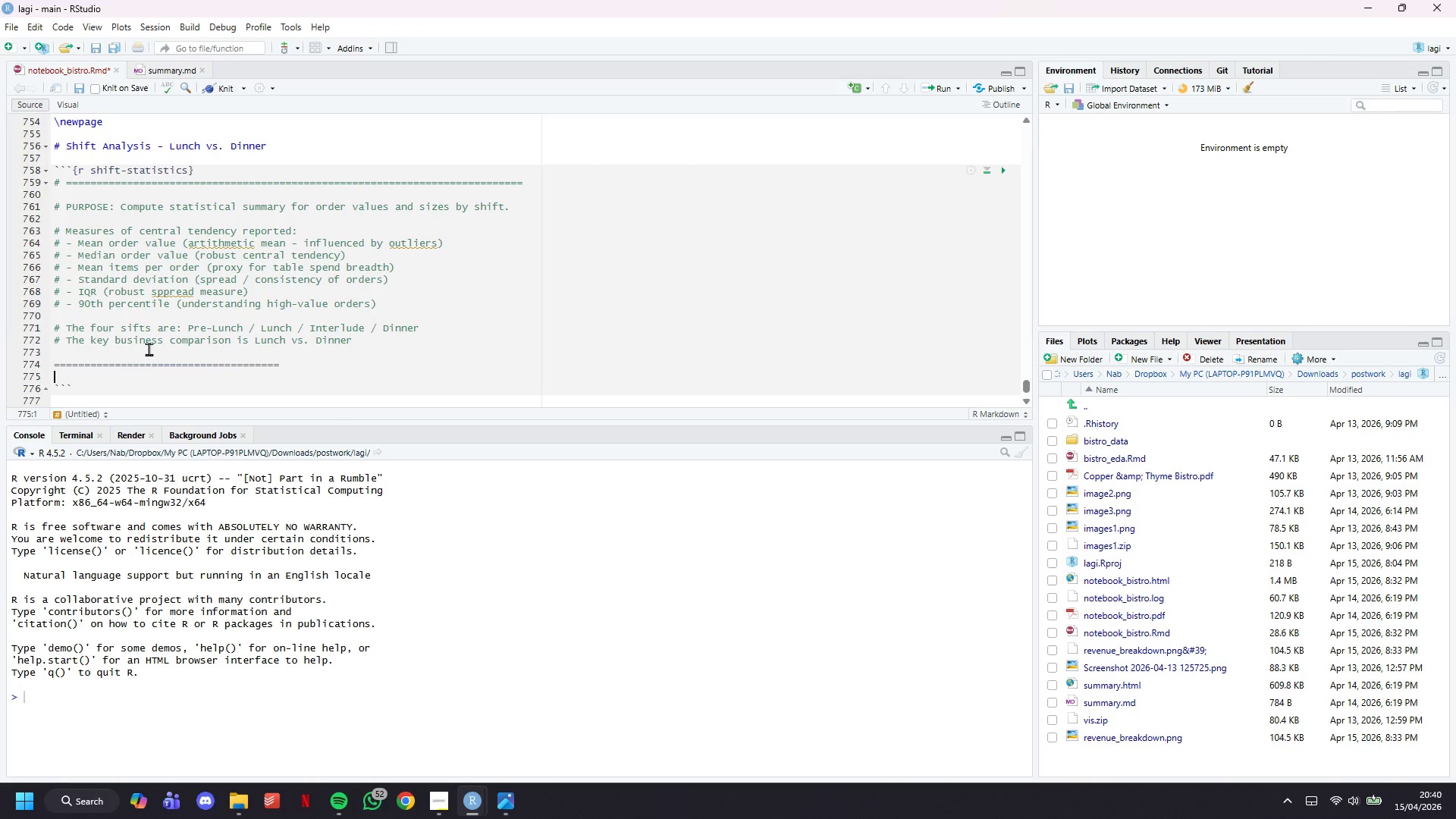 
key(Backspace)
 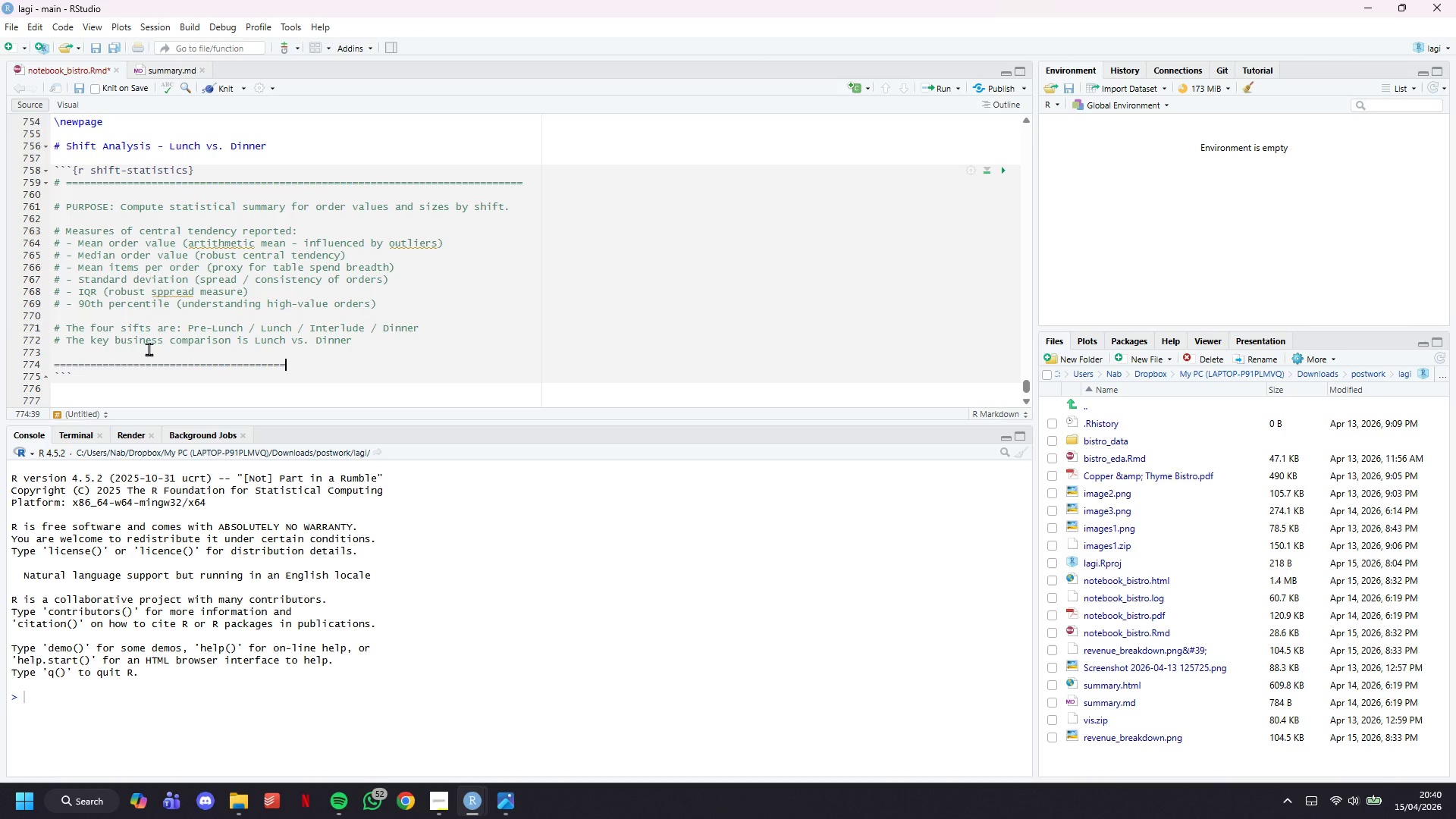 
hold_key(key=Equal, duration=1.28)
 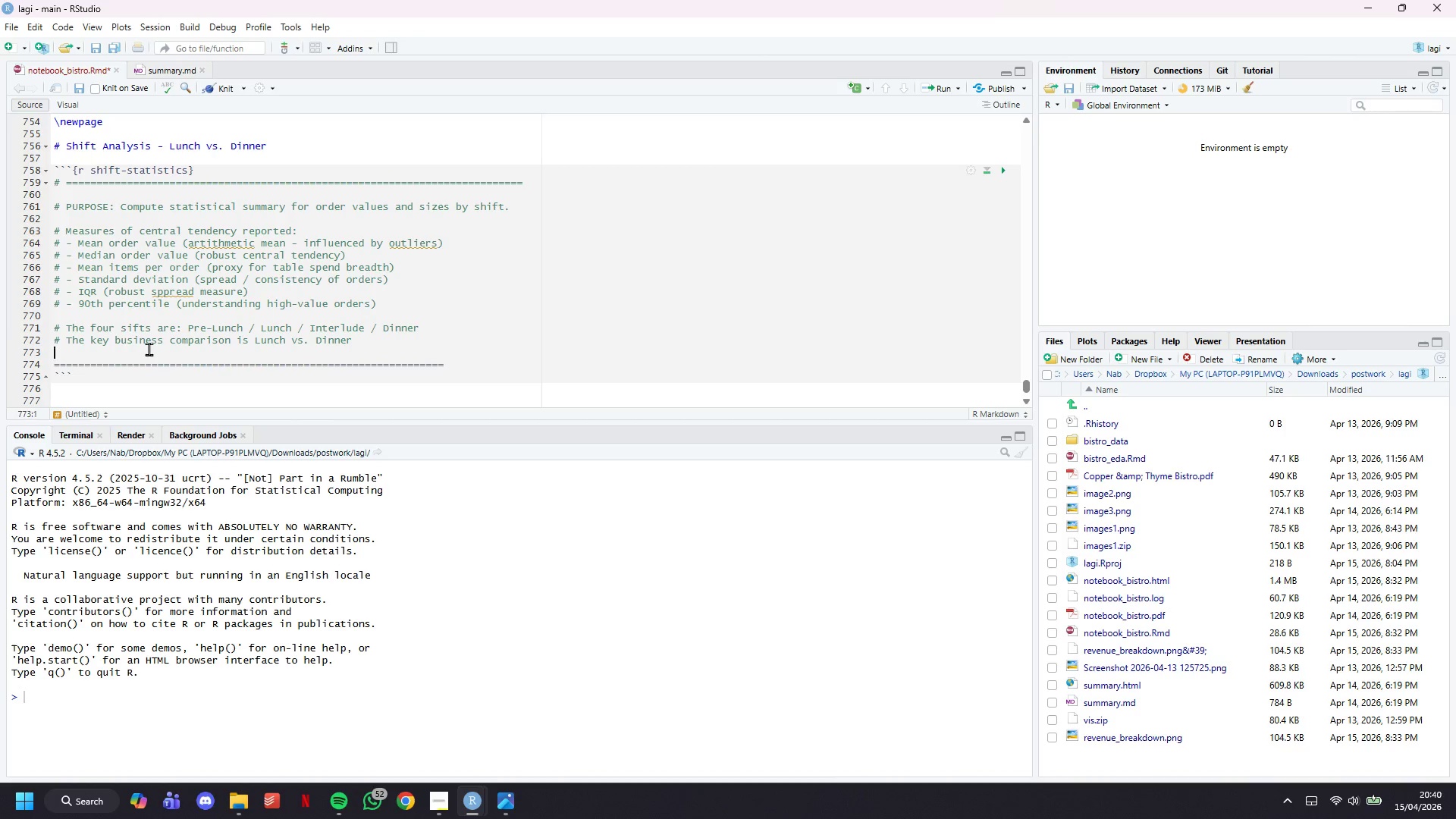 
key(ArrowUp)
 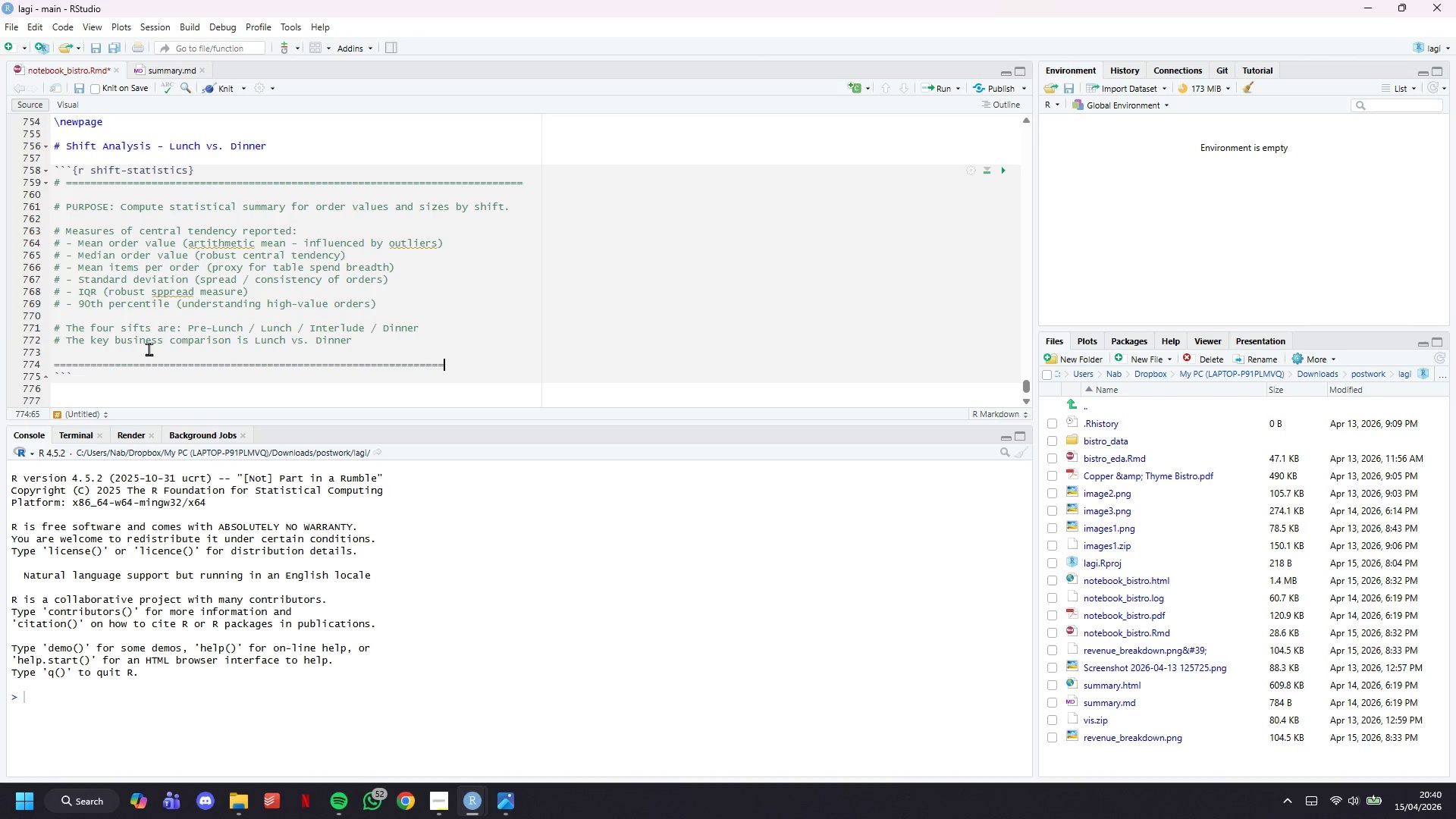 
key(ArrowDown)
 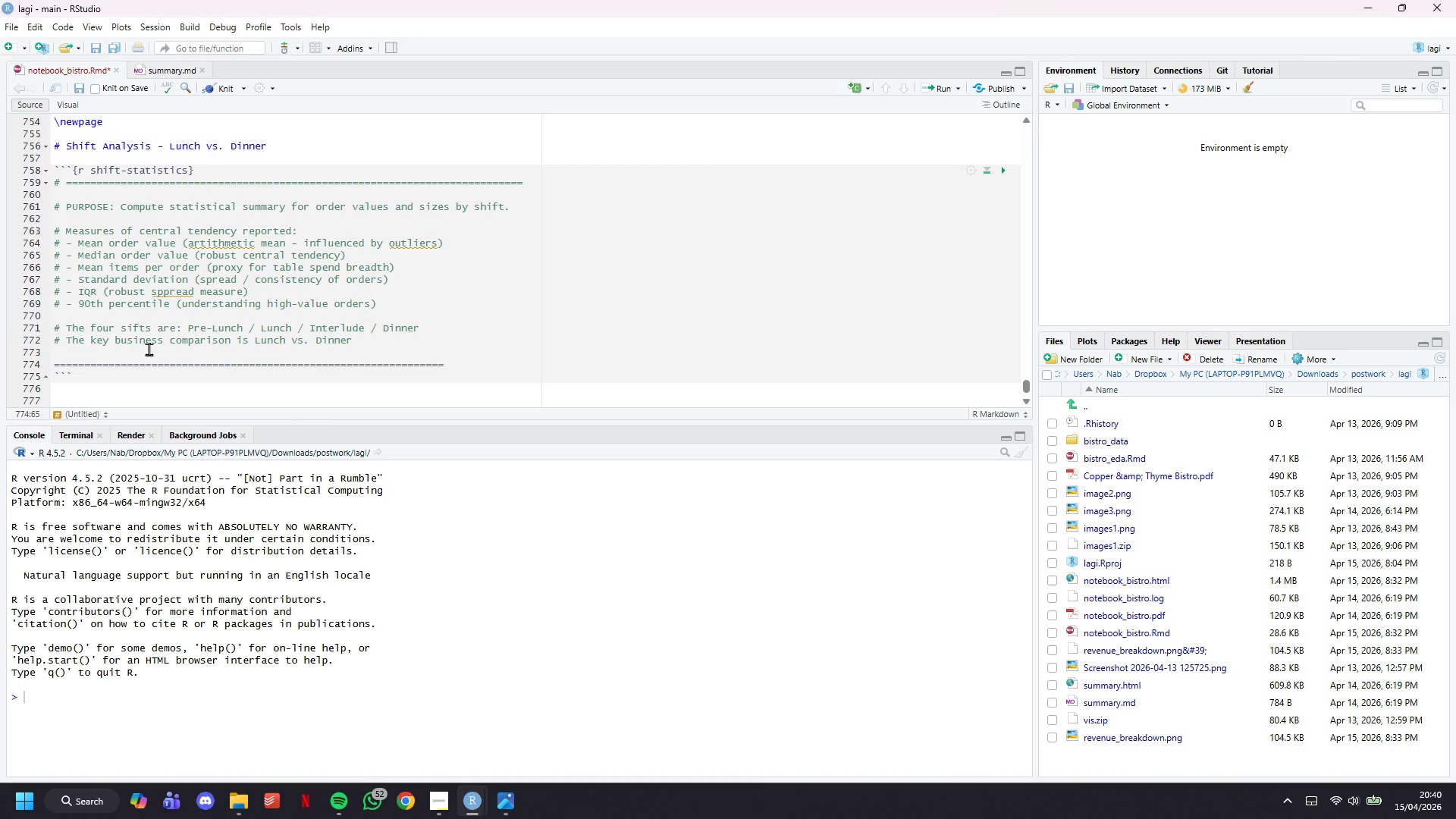 
key(ArrowUp)
 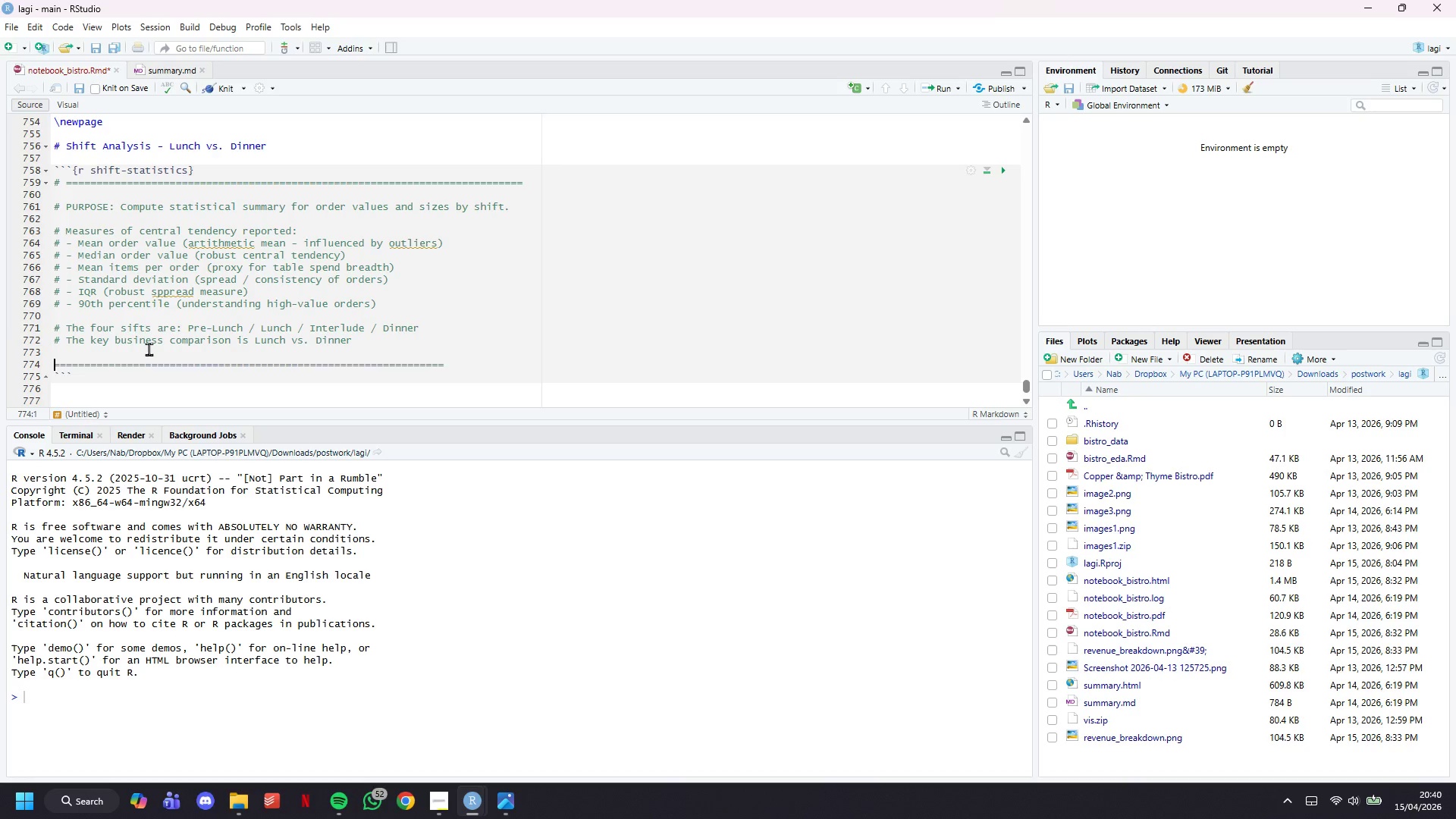 
key(ArrowRight)
 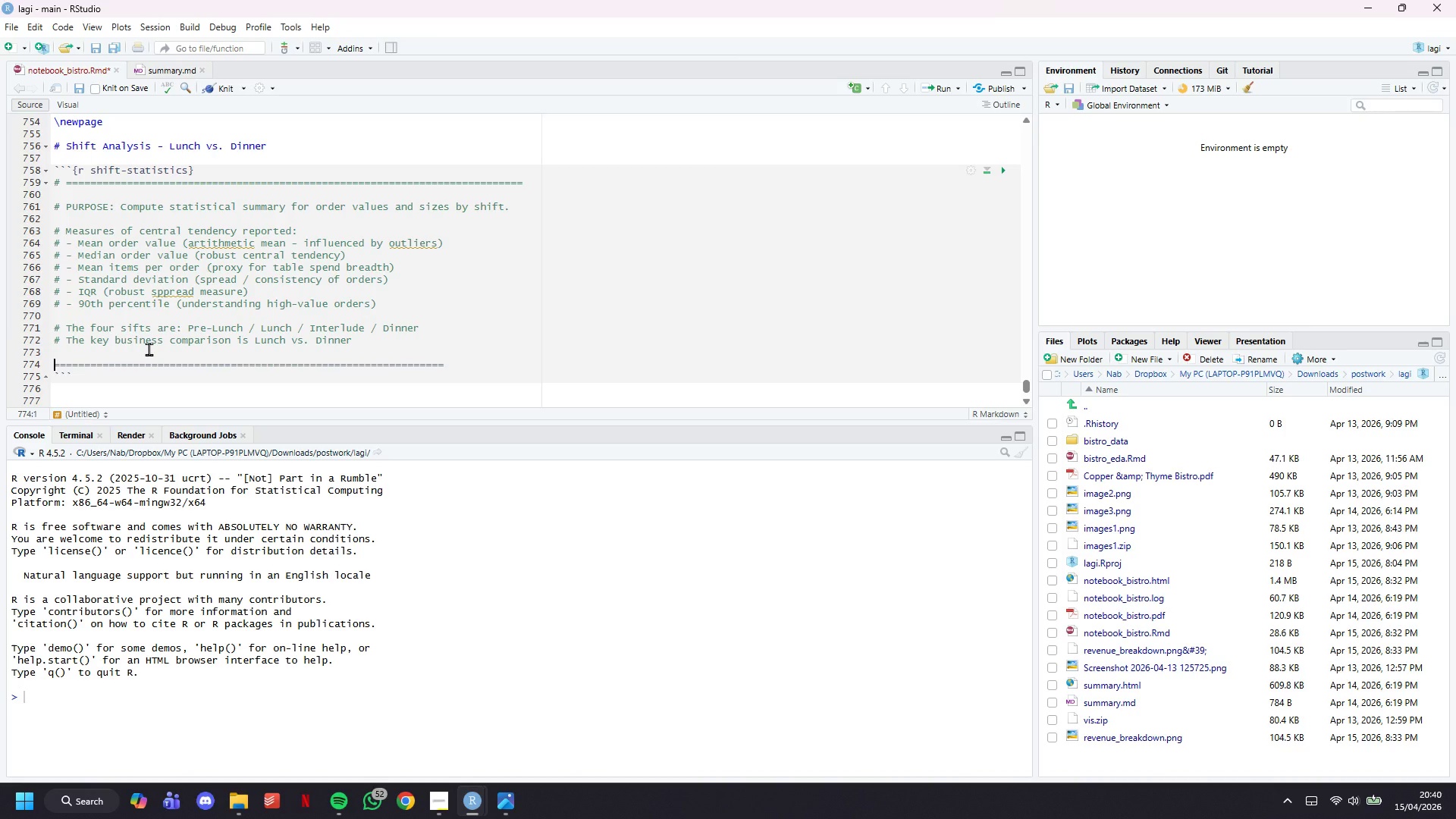 
key(Shift+3)
 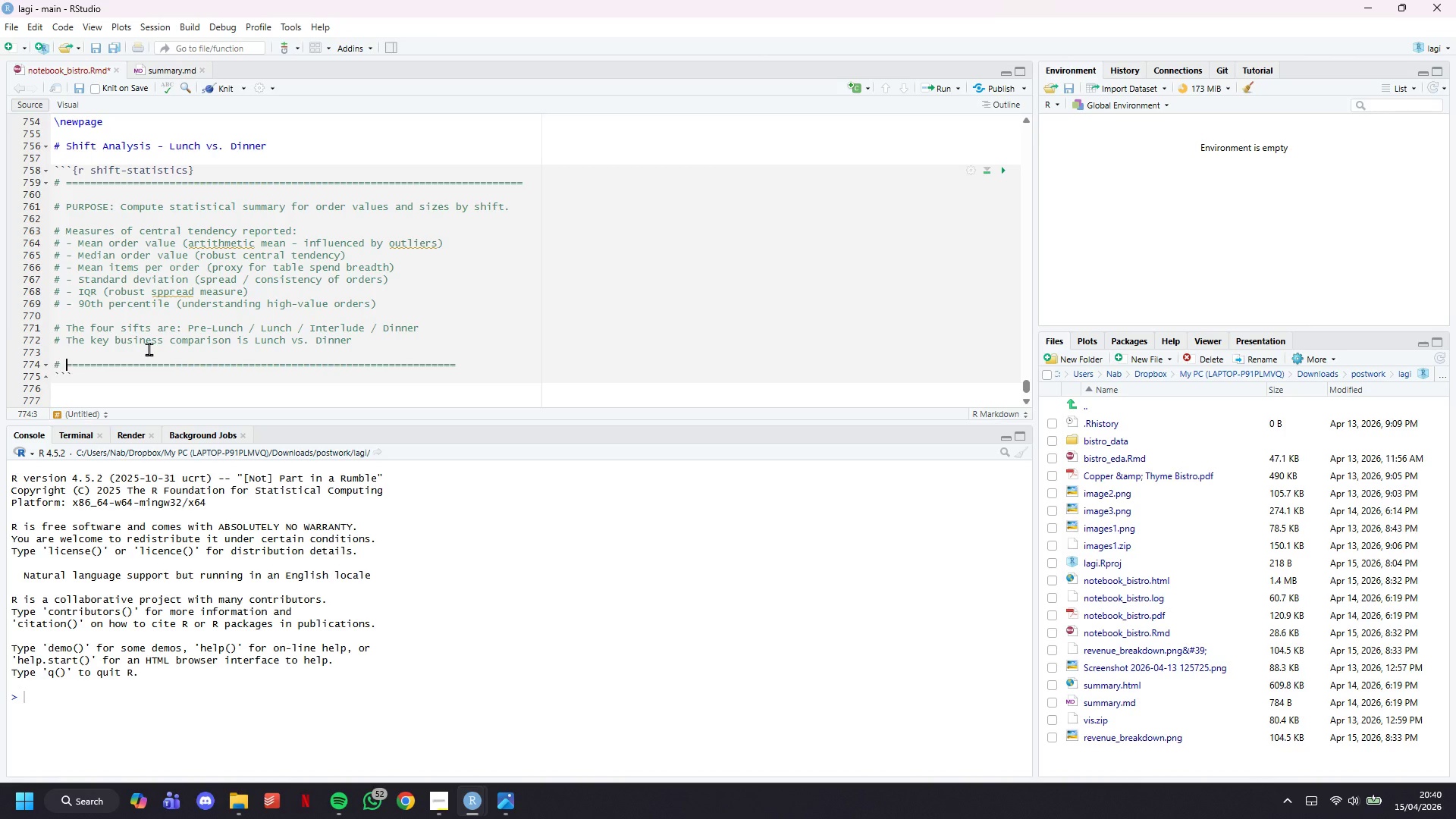 
key(Shift+Space)
 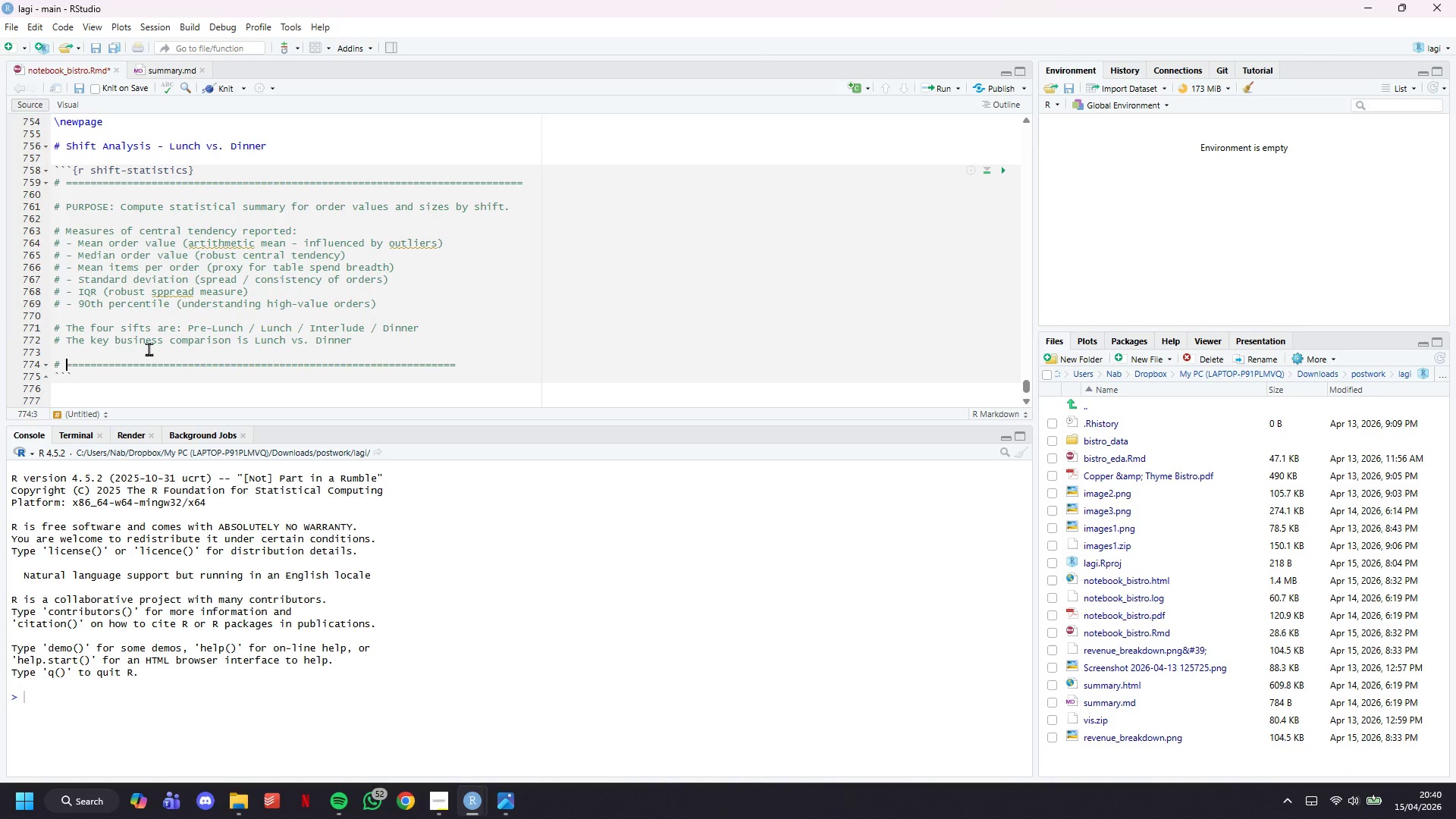 
key(ArrowDown)
 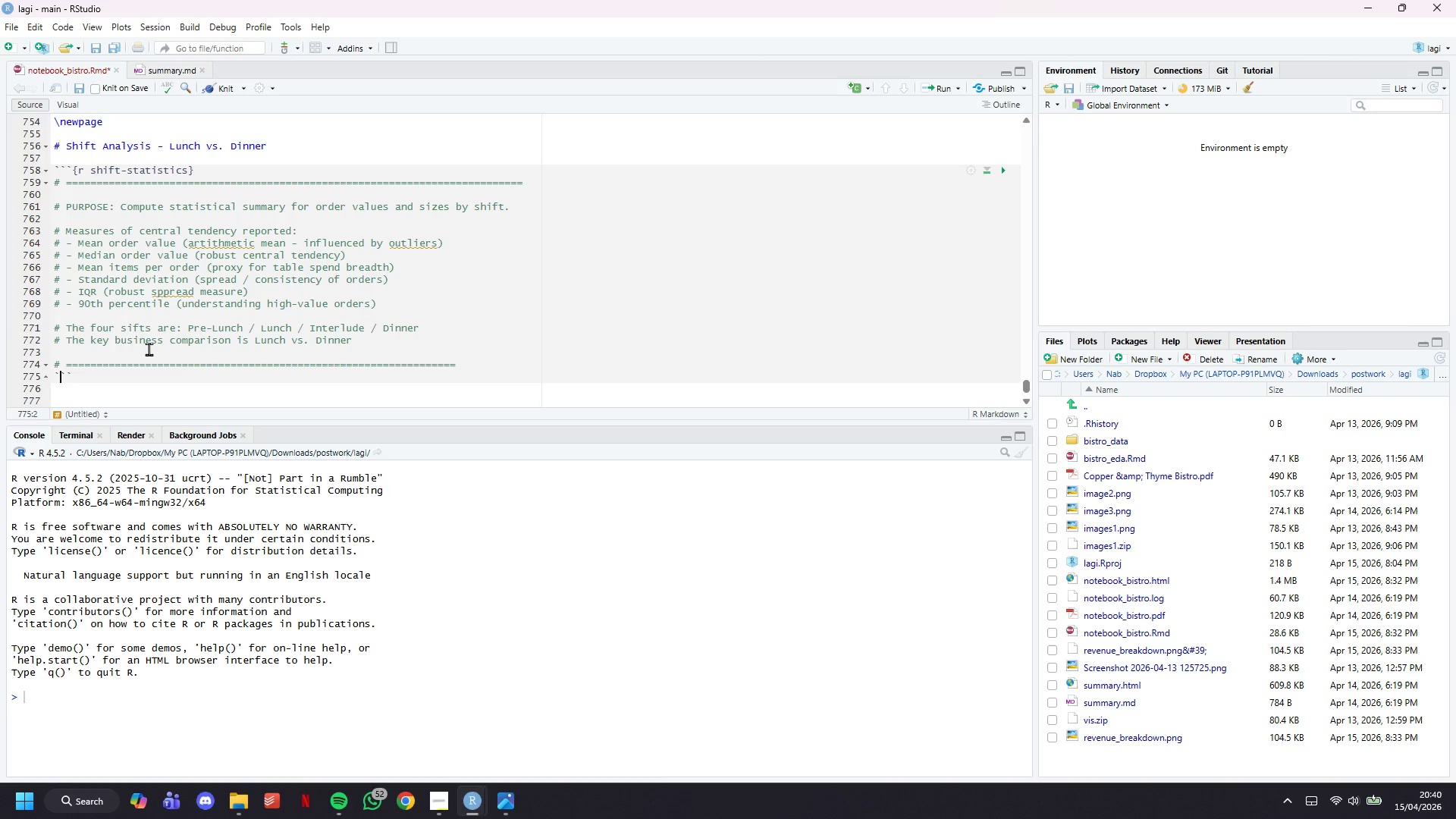 
key(ArrowLeft)
 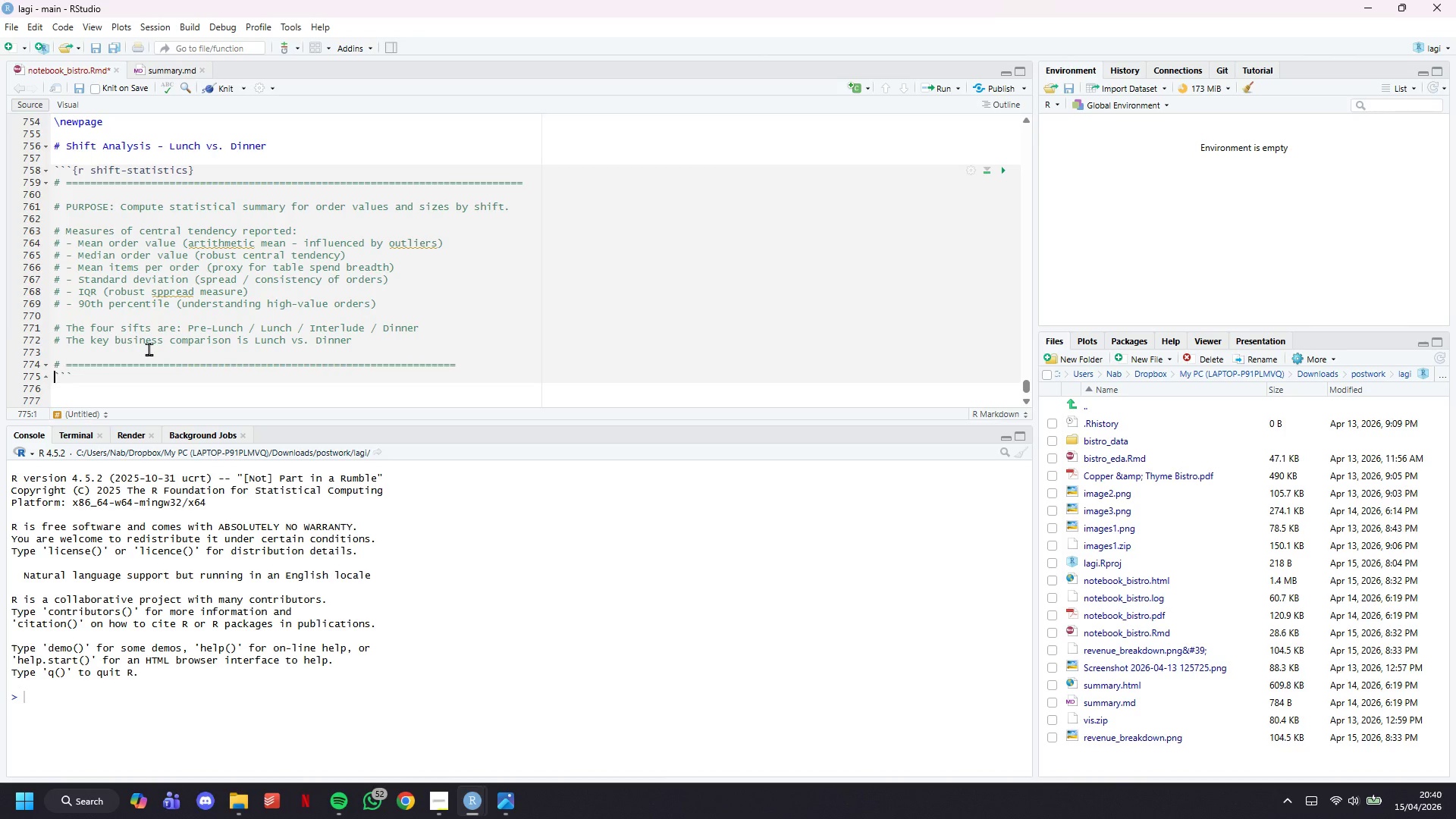 
key(ArrowLeft)
 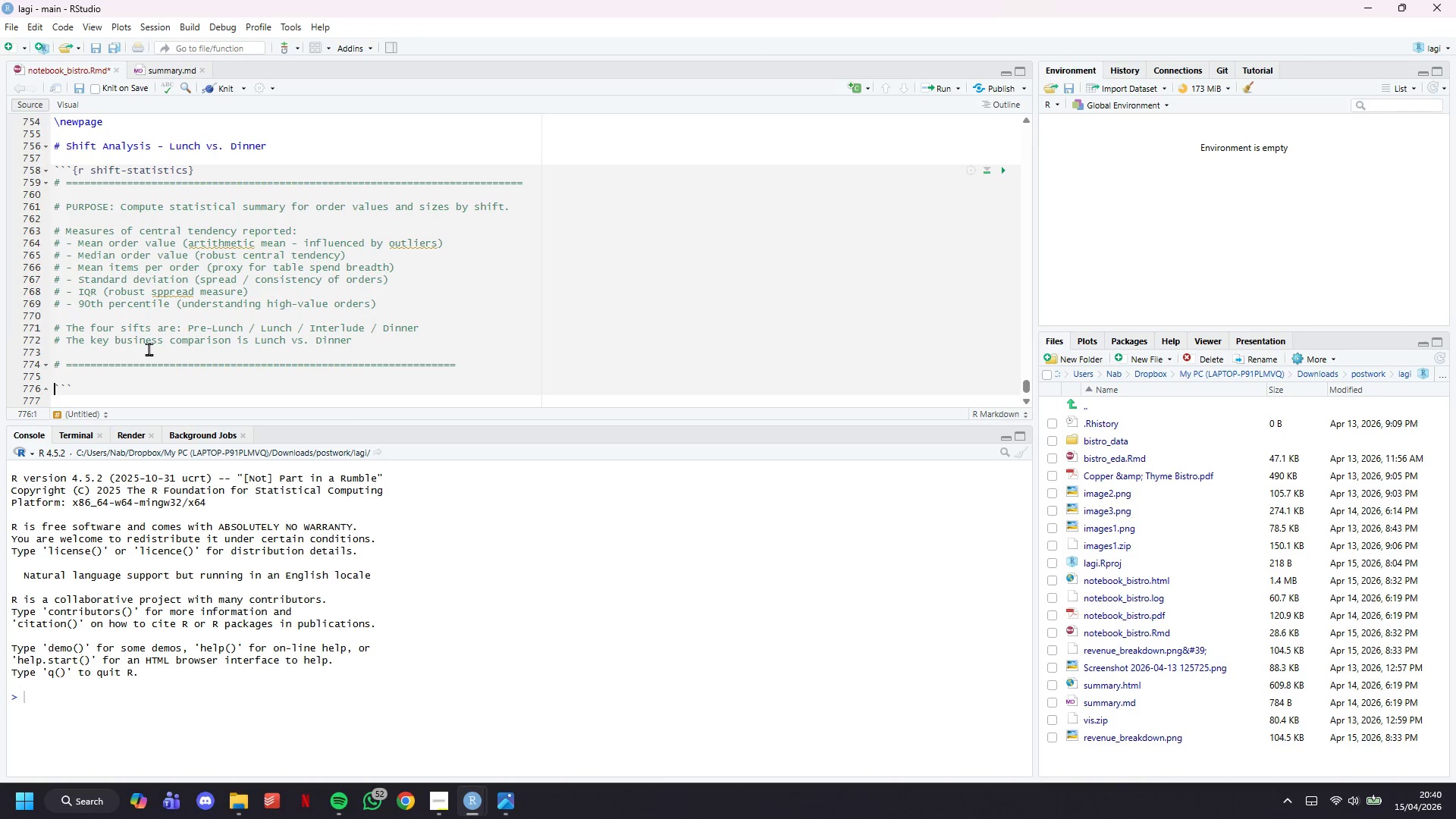 
hold_key(key=Enter, duration=0.56)
 